 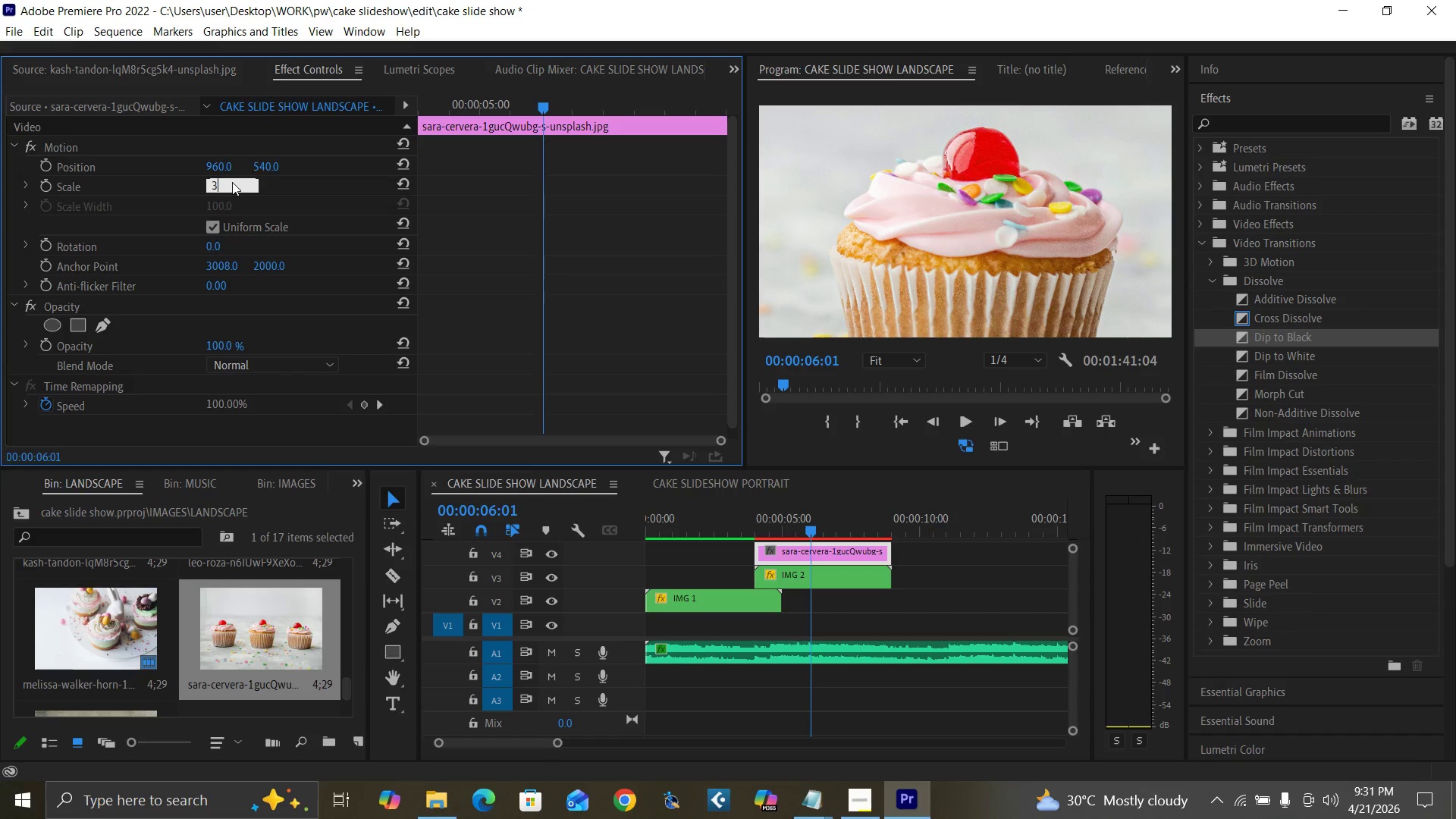 
key(0)
 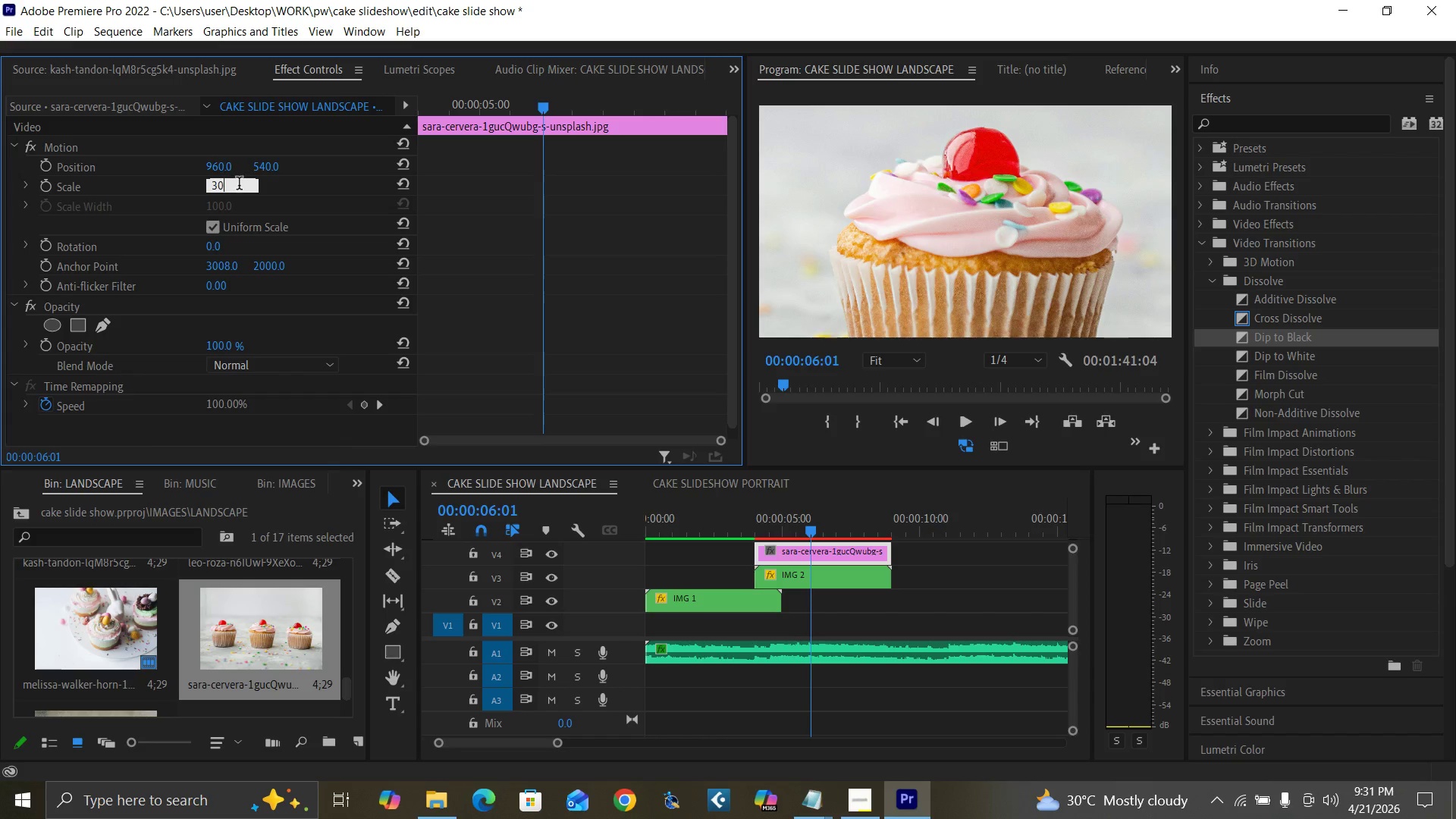 
key(Enter)
 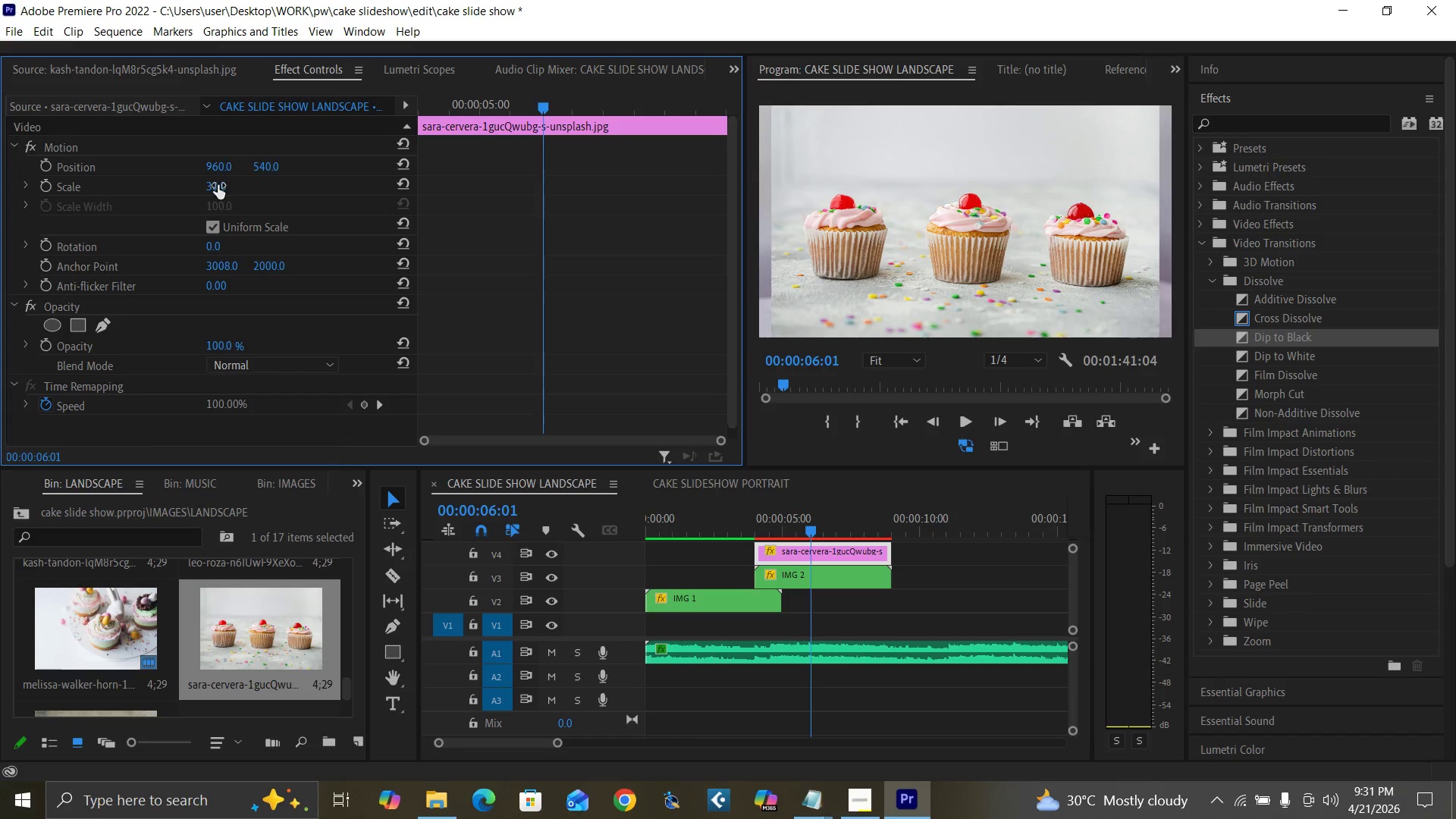 
left_click([214, 185])
 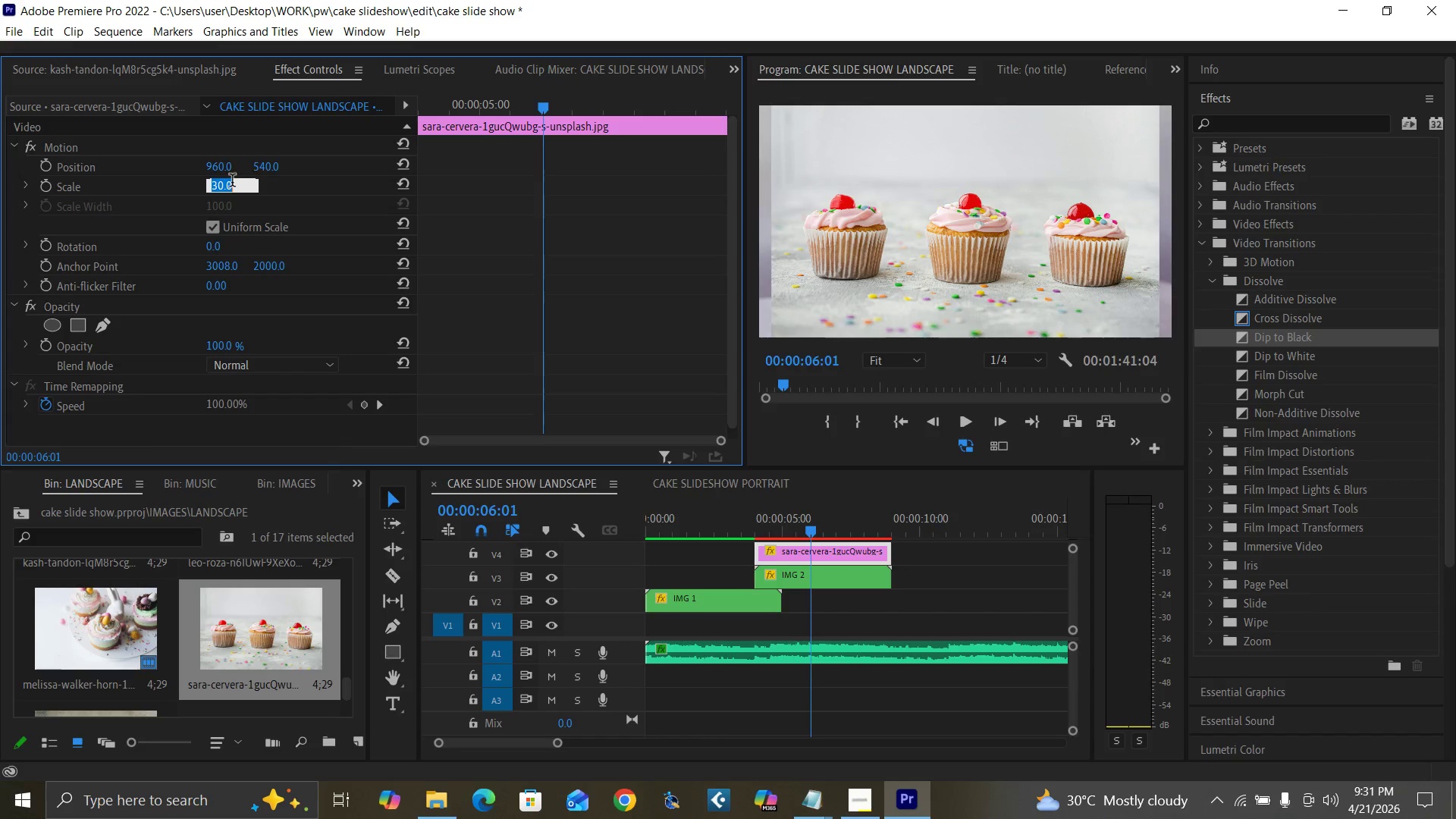 
type(35)
 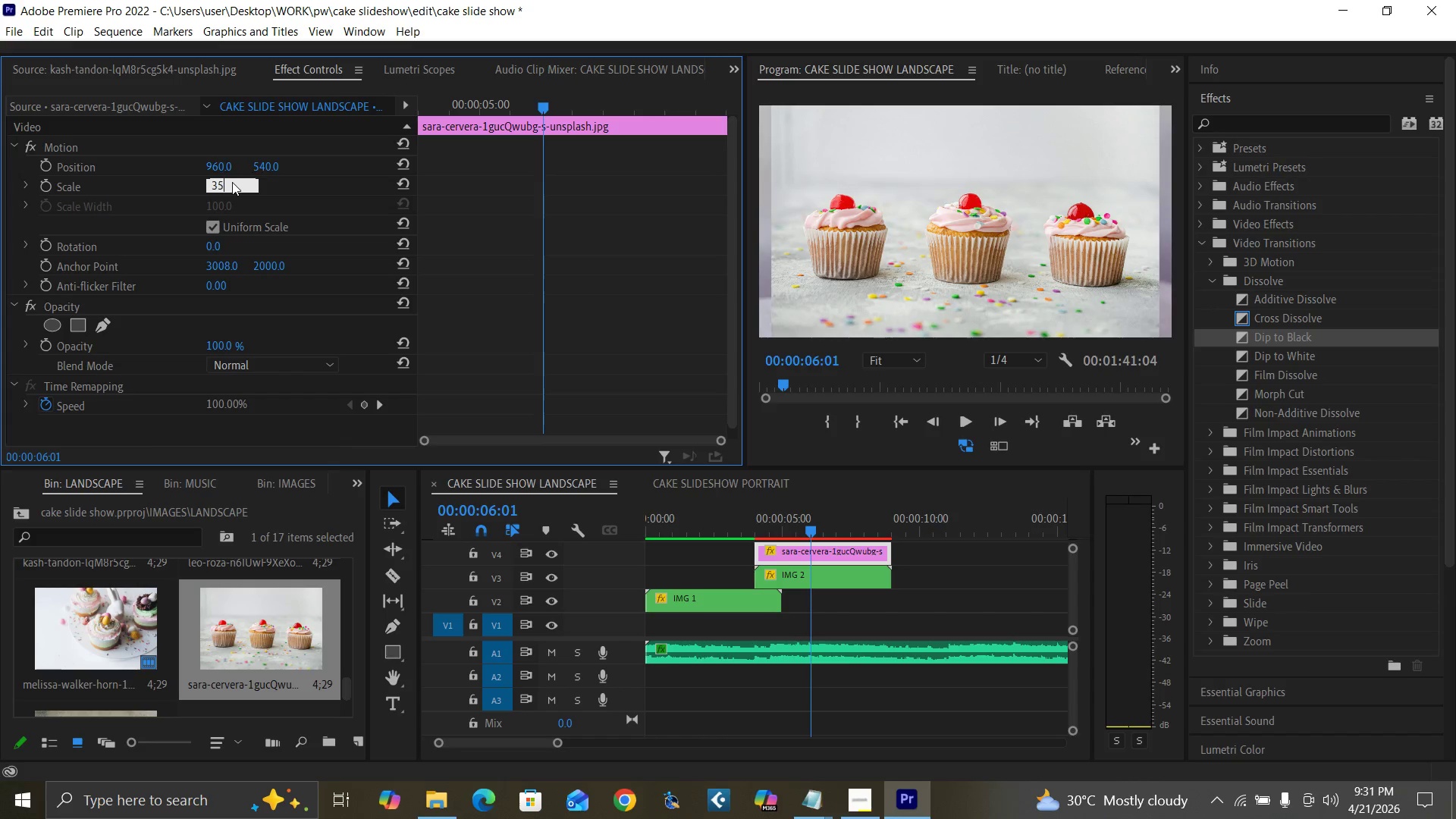 
key(Enter)
 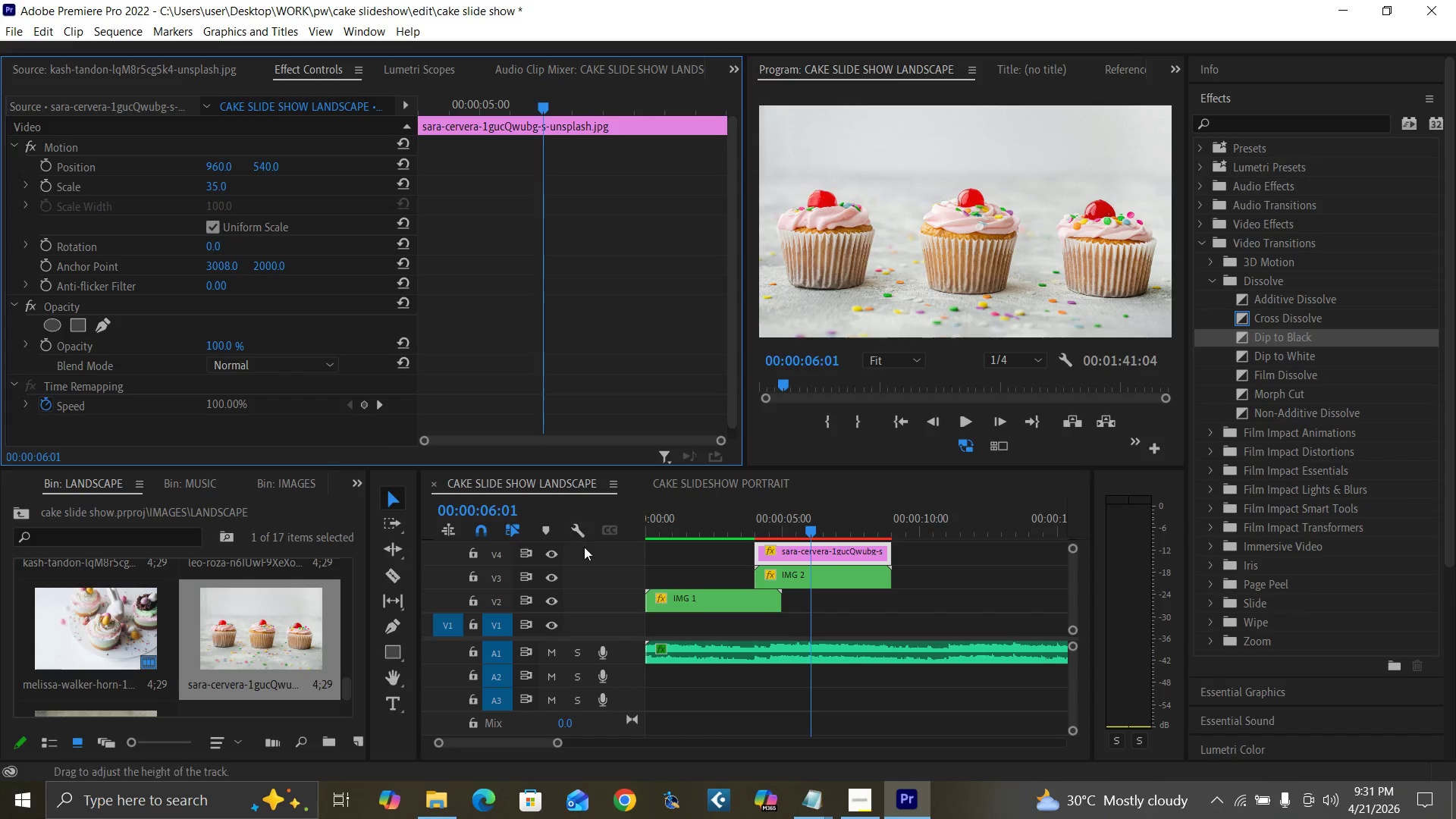 
left_click([554, 576])
 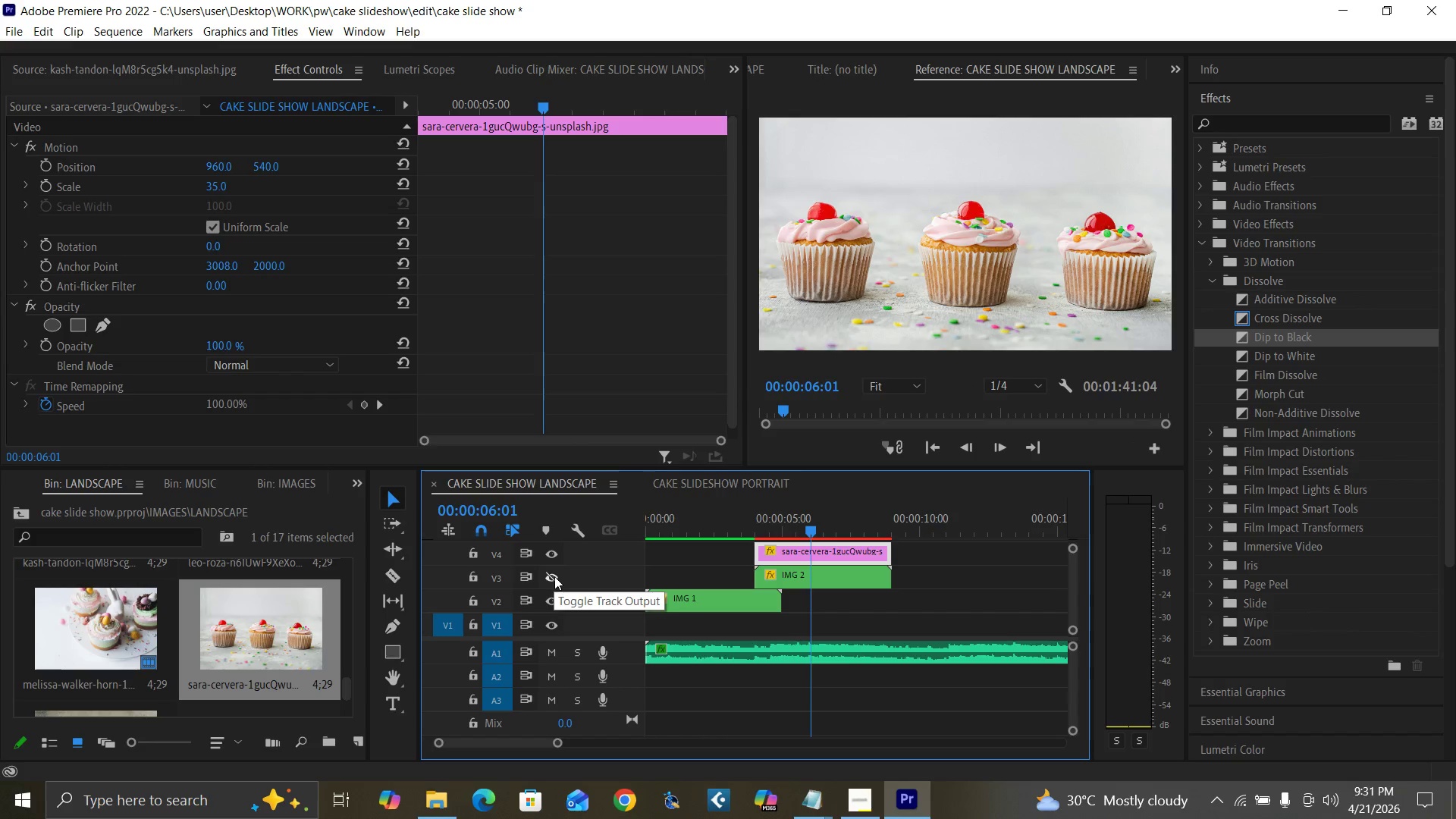 
left_click([554, 576])
 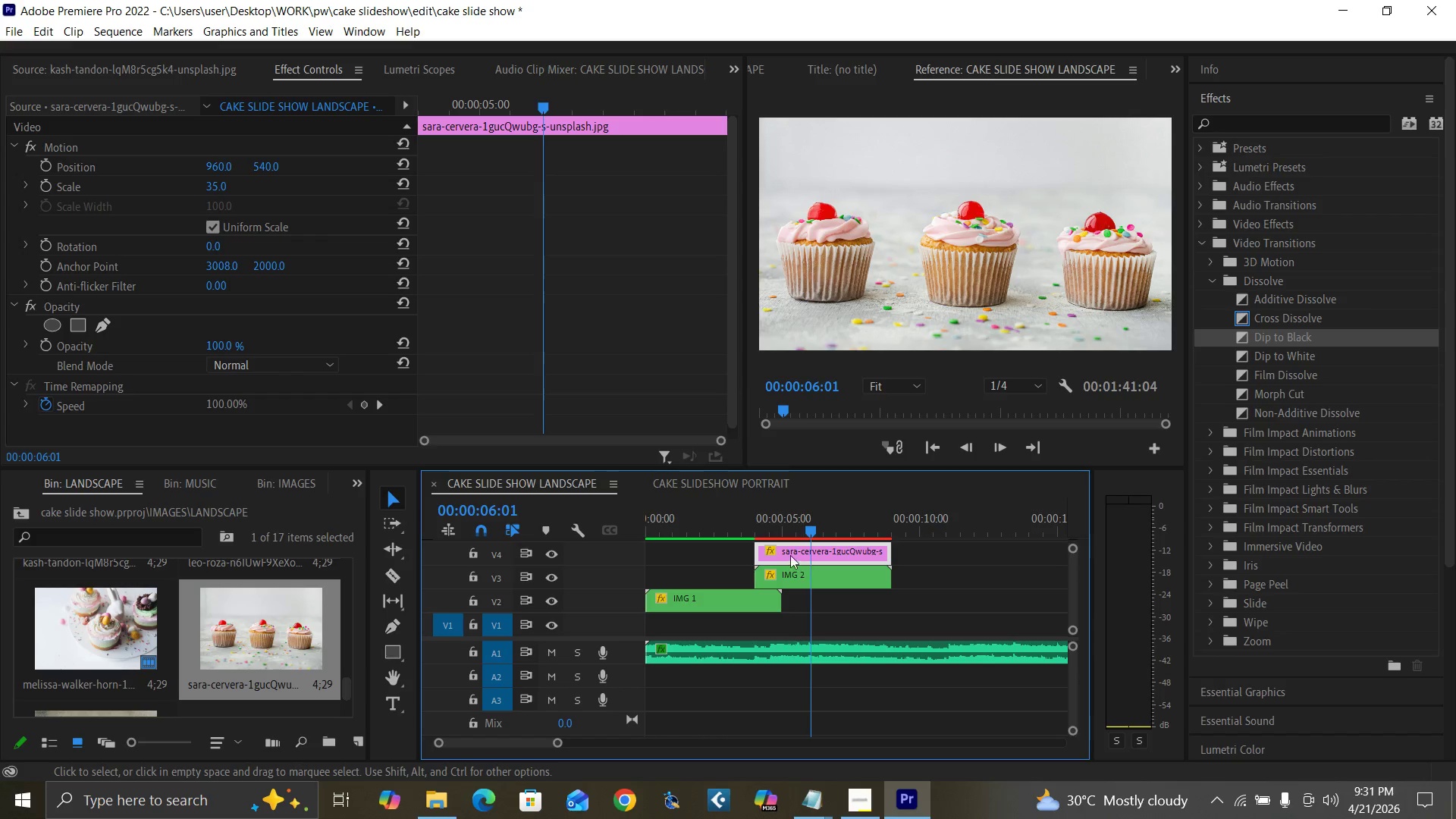 
left_click([746, 529])
 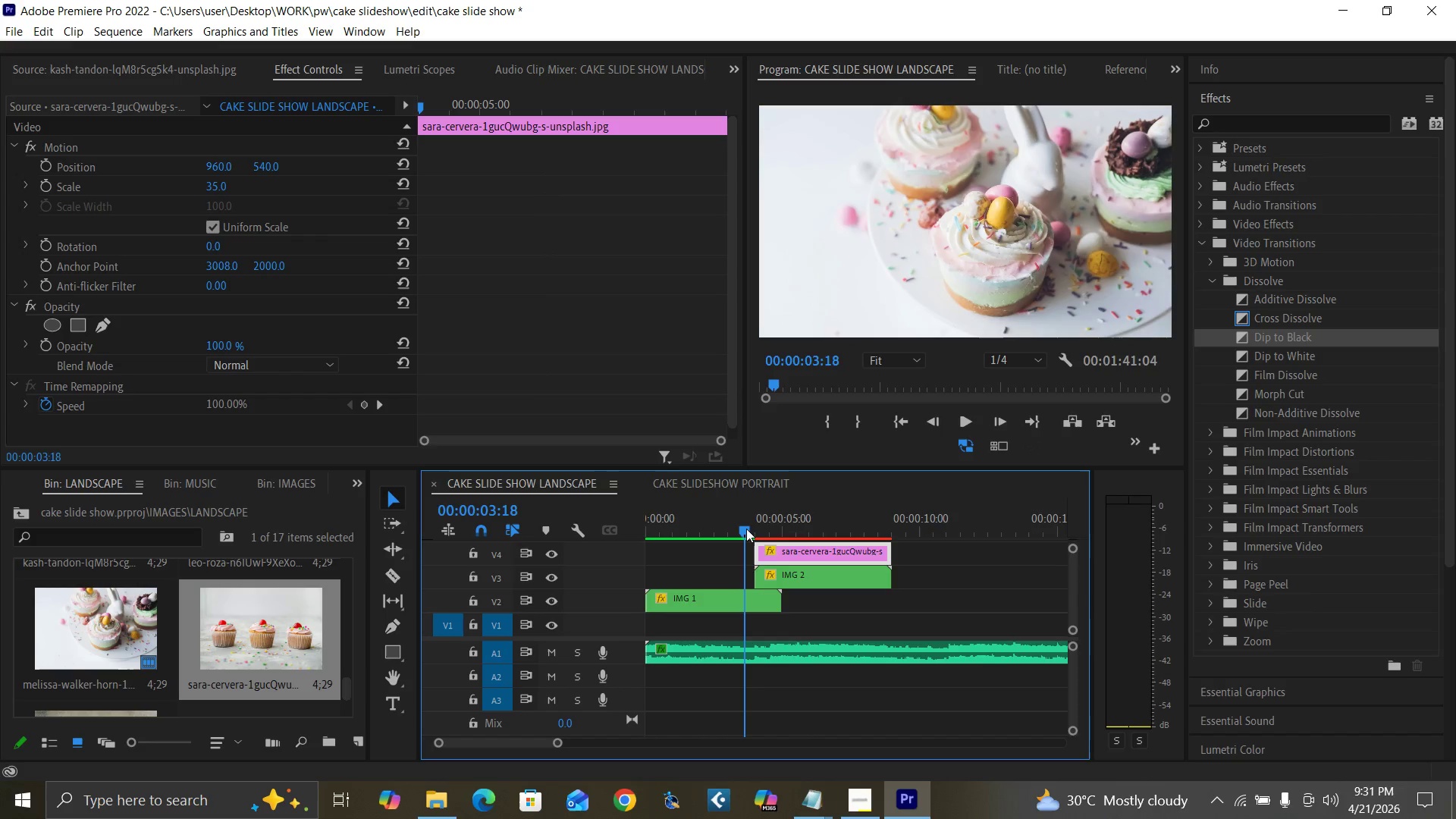 
key(Space)
 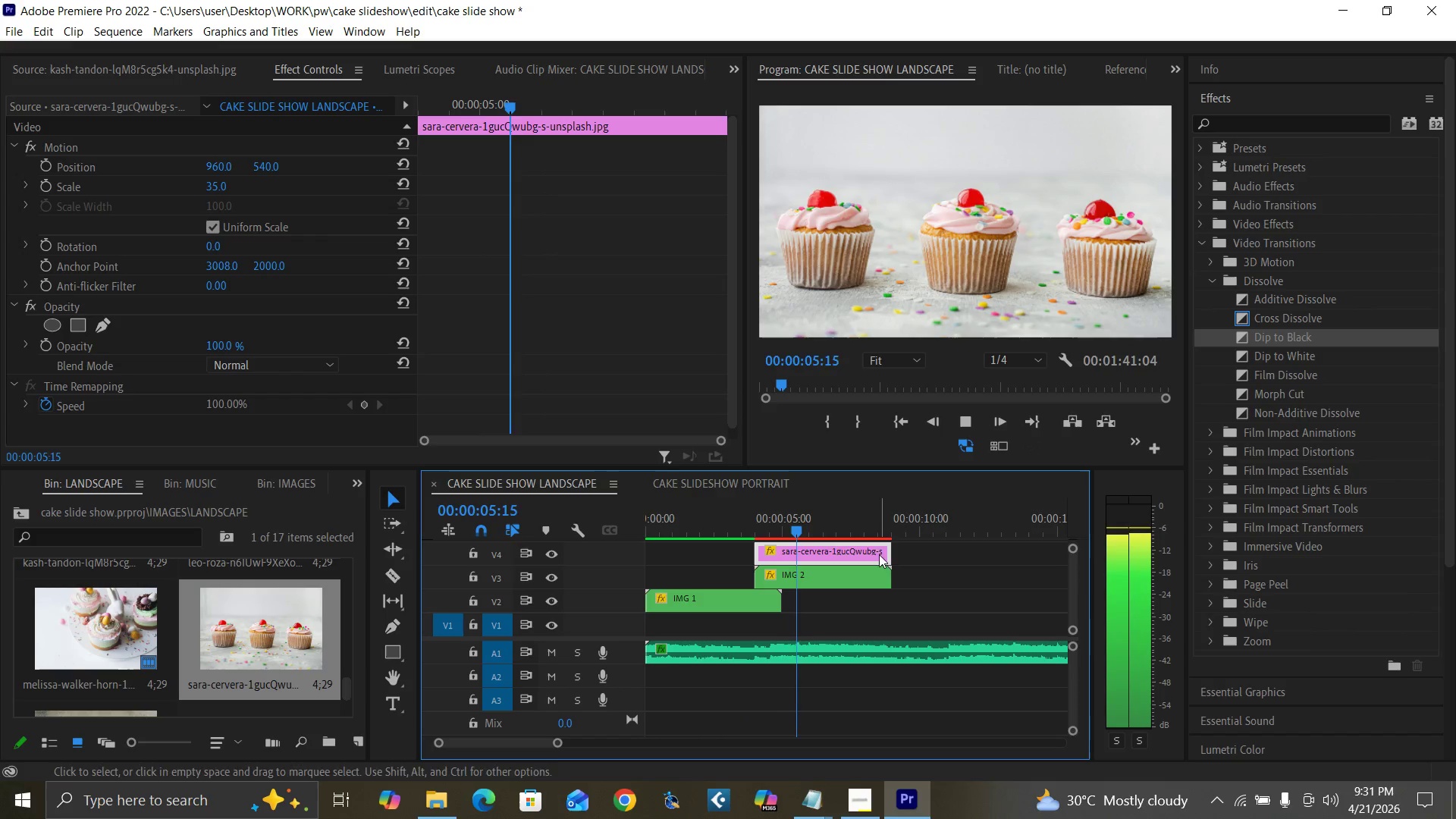 
left_click([725, 516])
 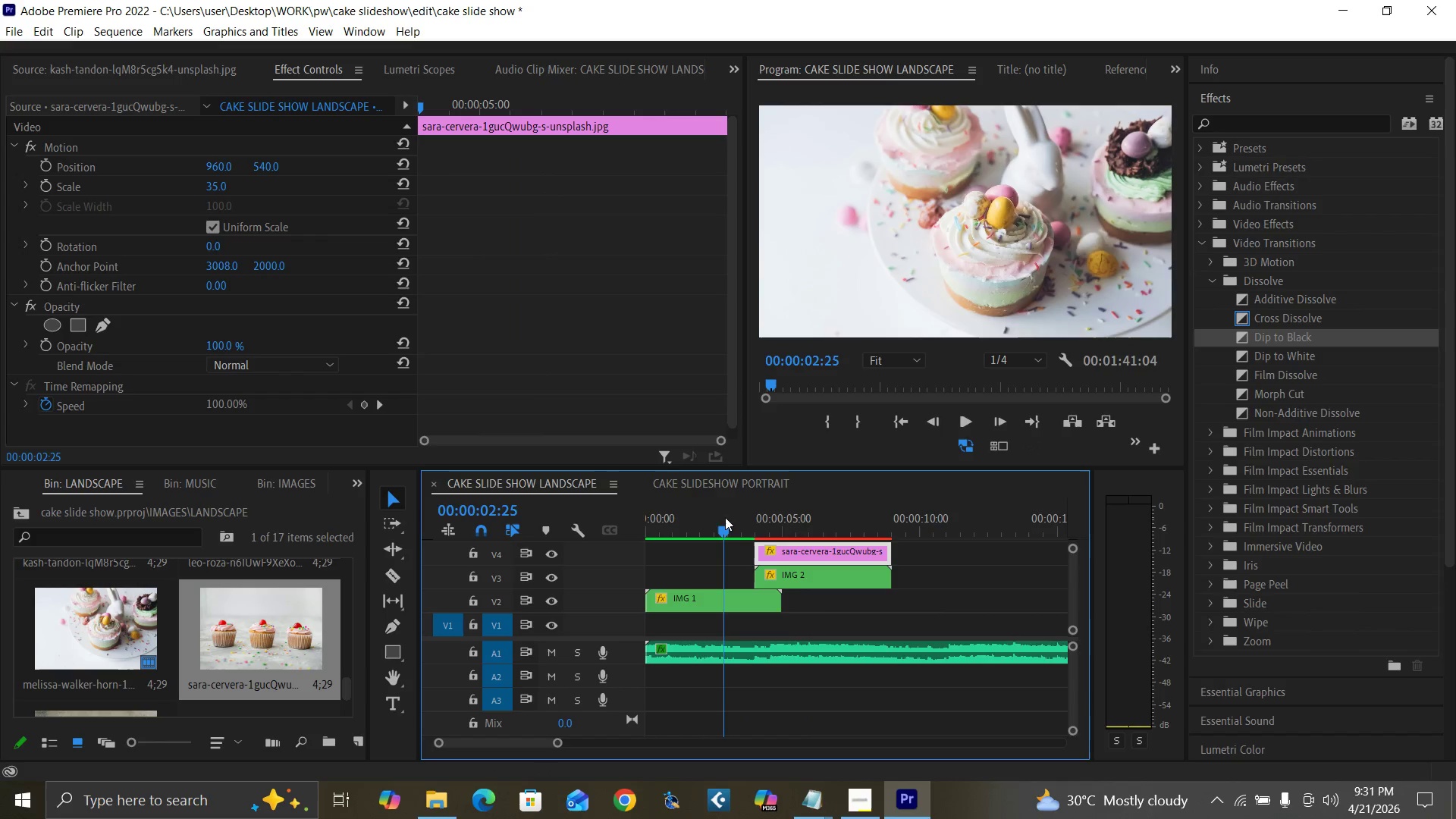 
key(Space)
 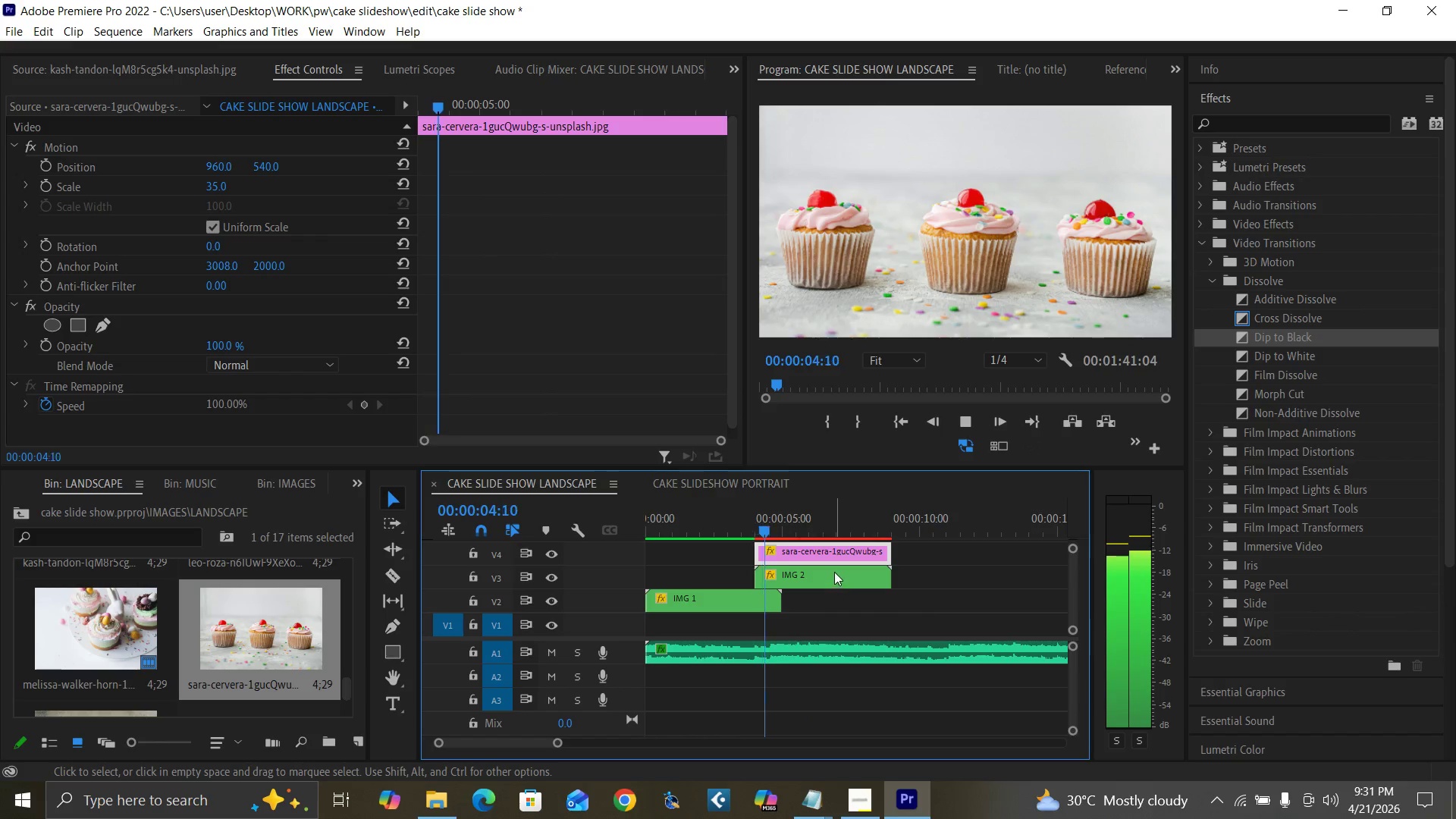 
key(Space)
 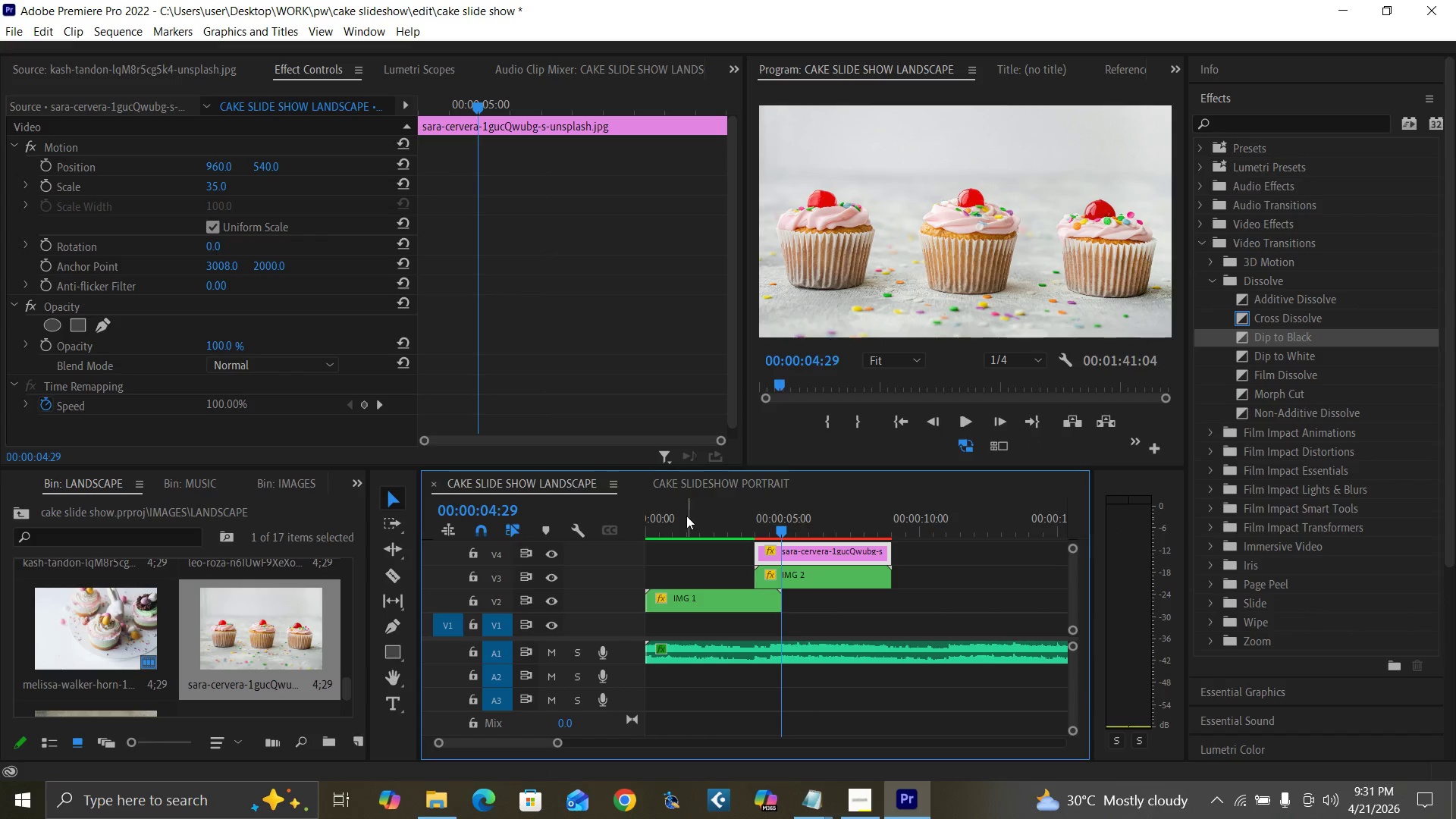 
left_click_drag(start_coordinate=[684, 516], to_coordinate=[634, 550])
 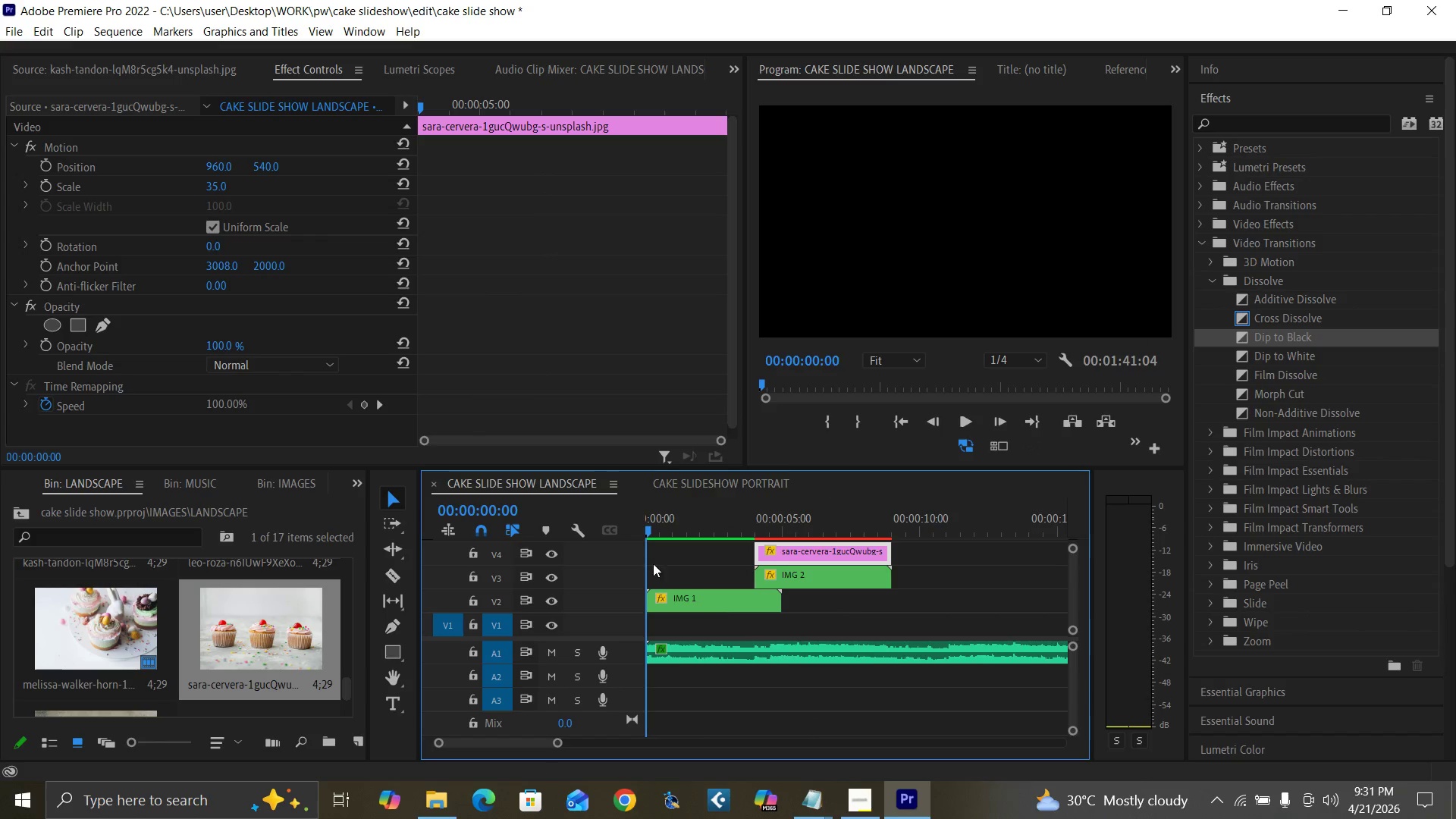 
key(Space)
 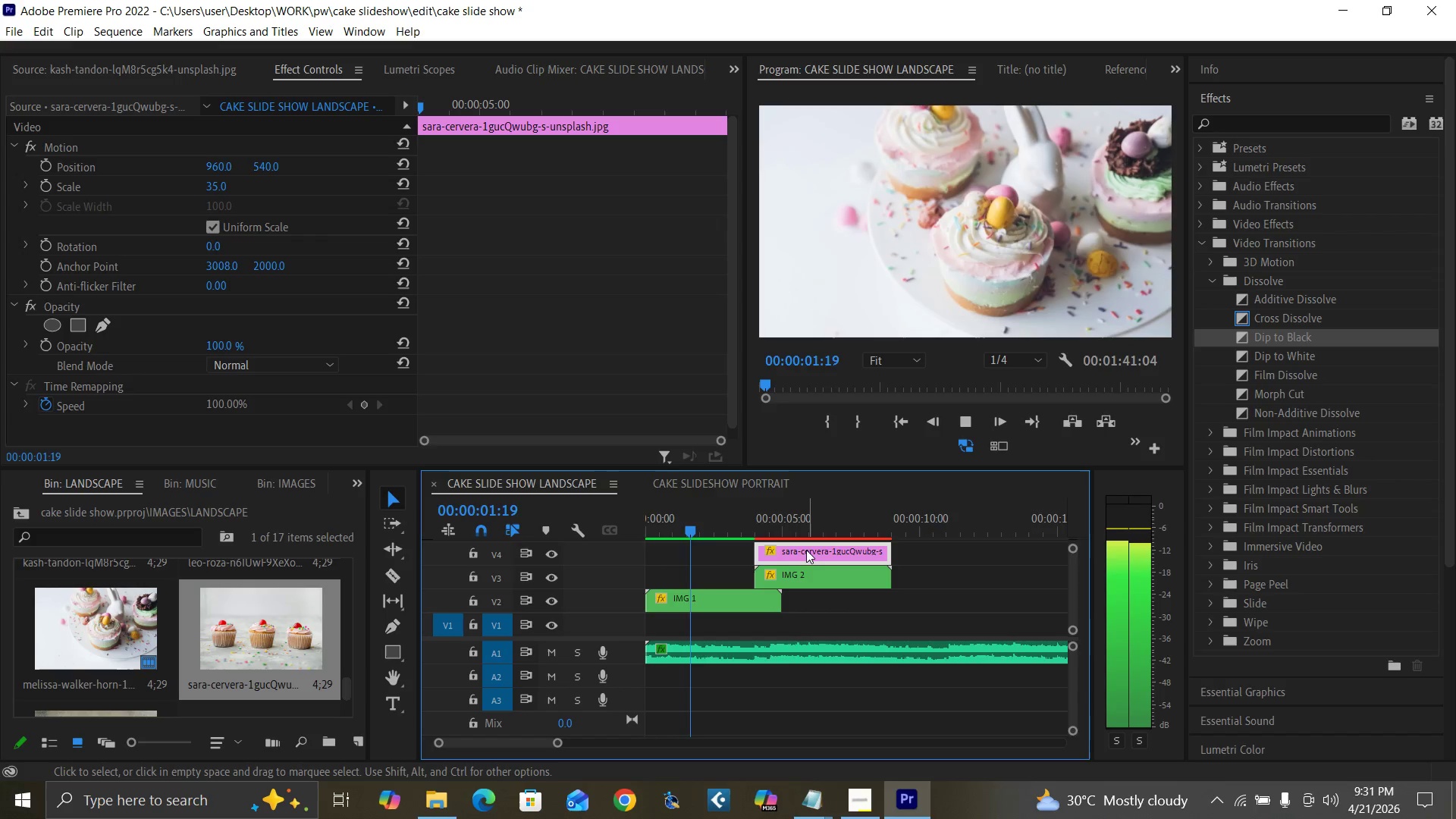 
key(Shift+E)
 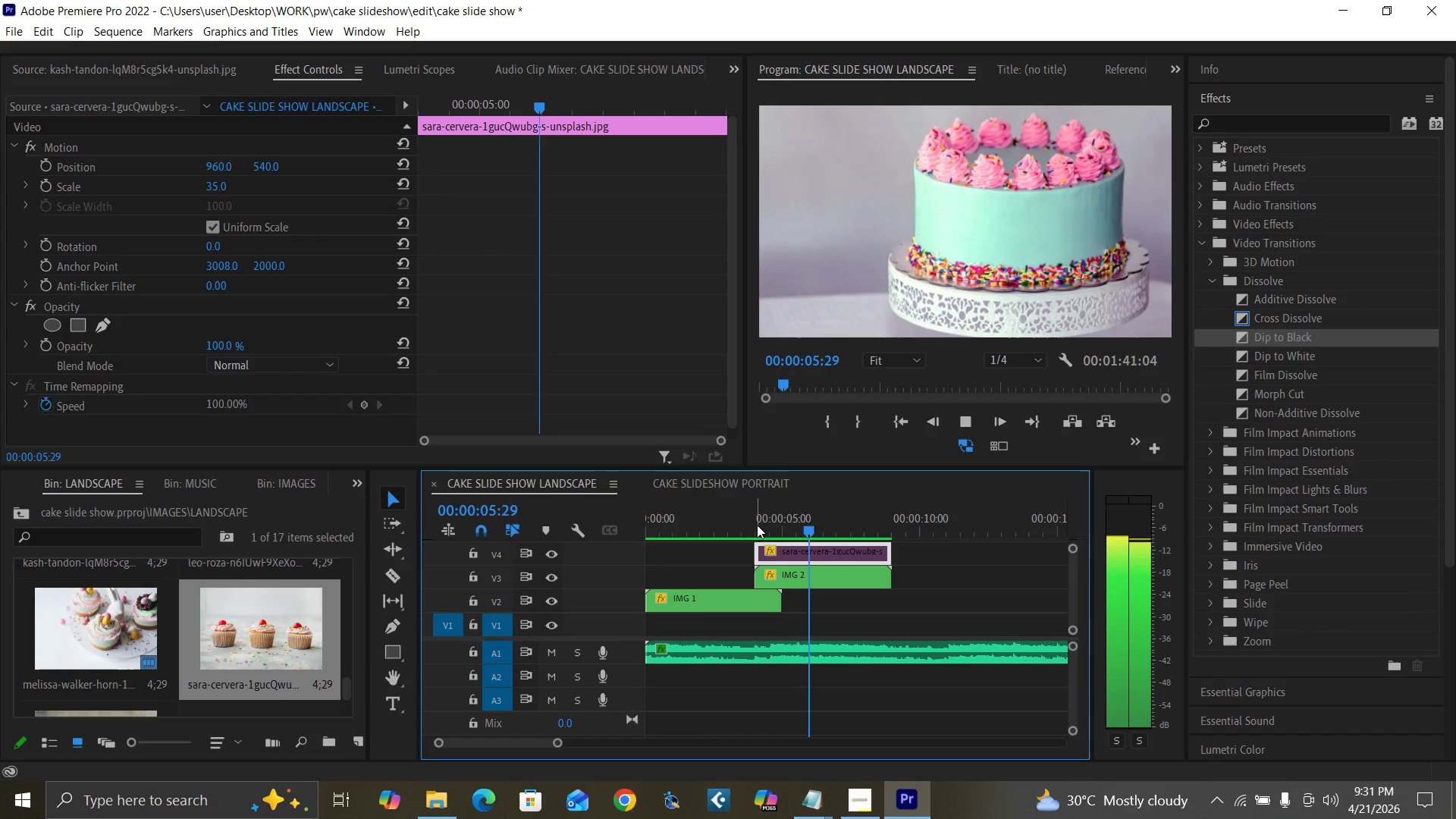 
key(Space)
 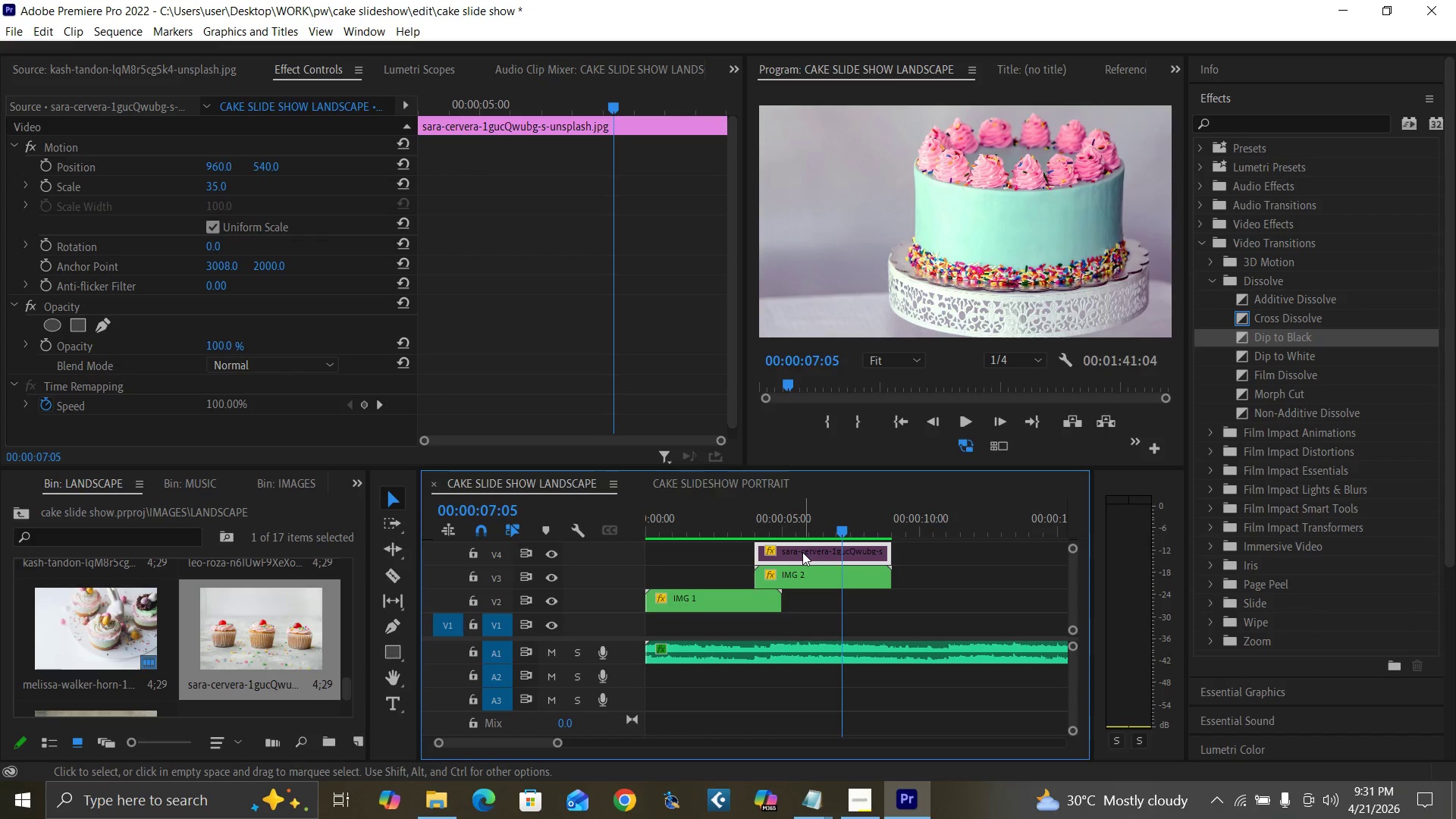 
key(Shift+E)
 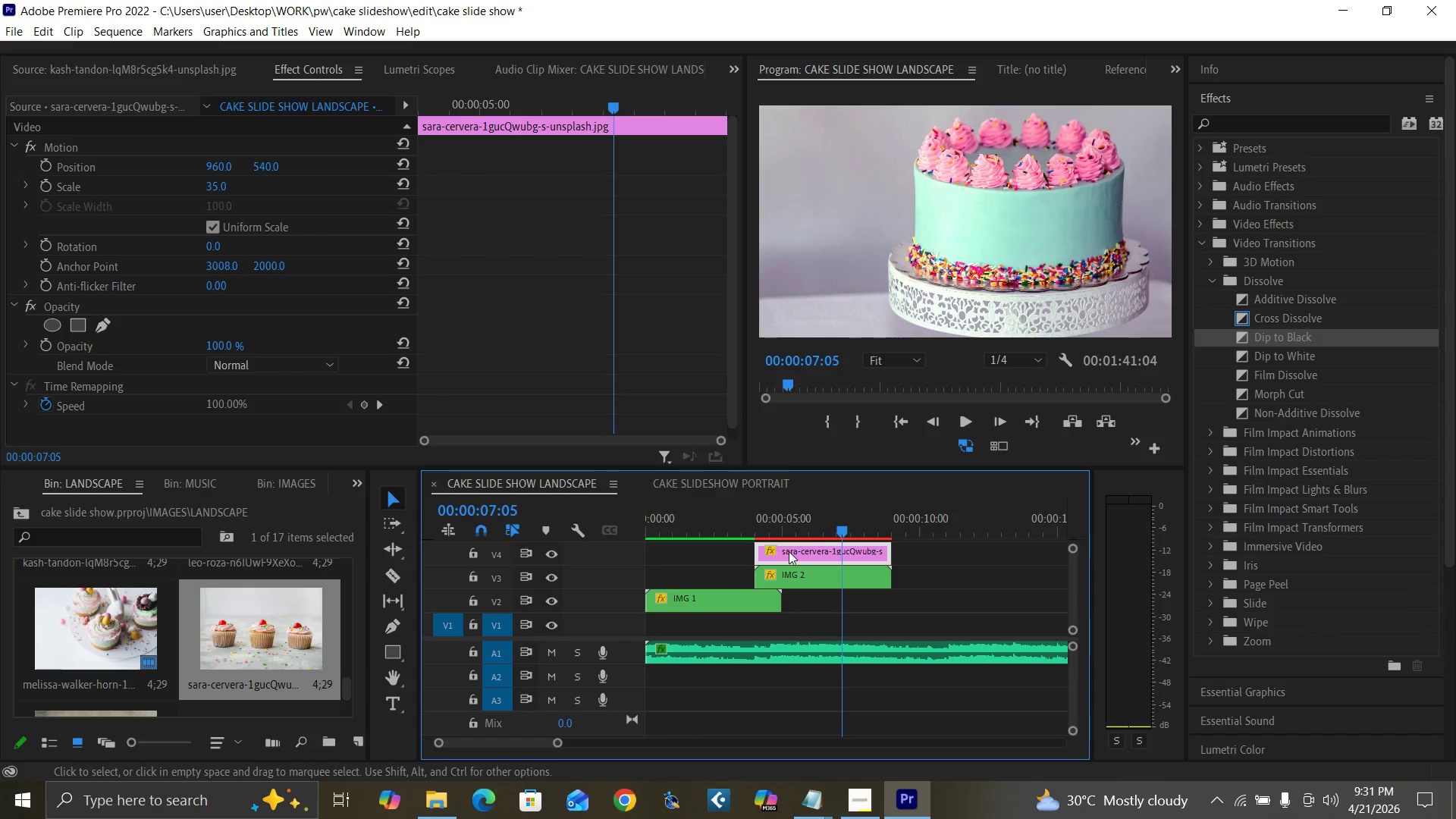 
right_click([805, 556])
 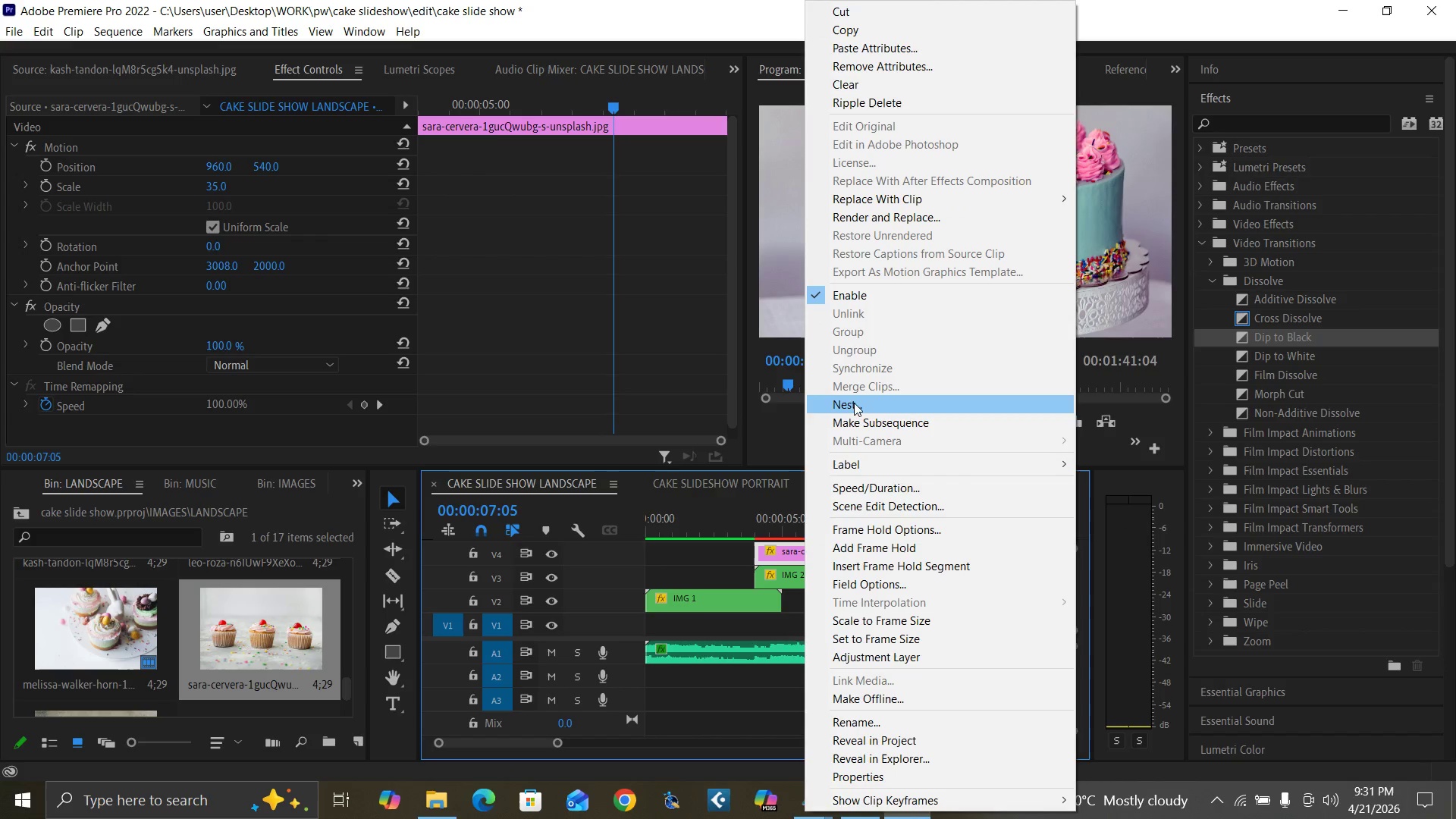 
left_click([854, 405])
 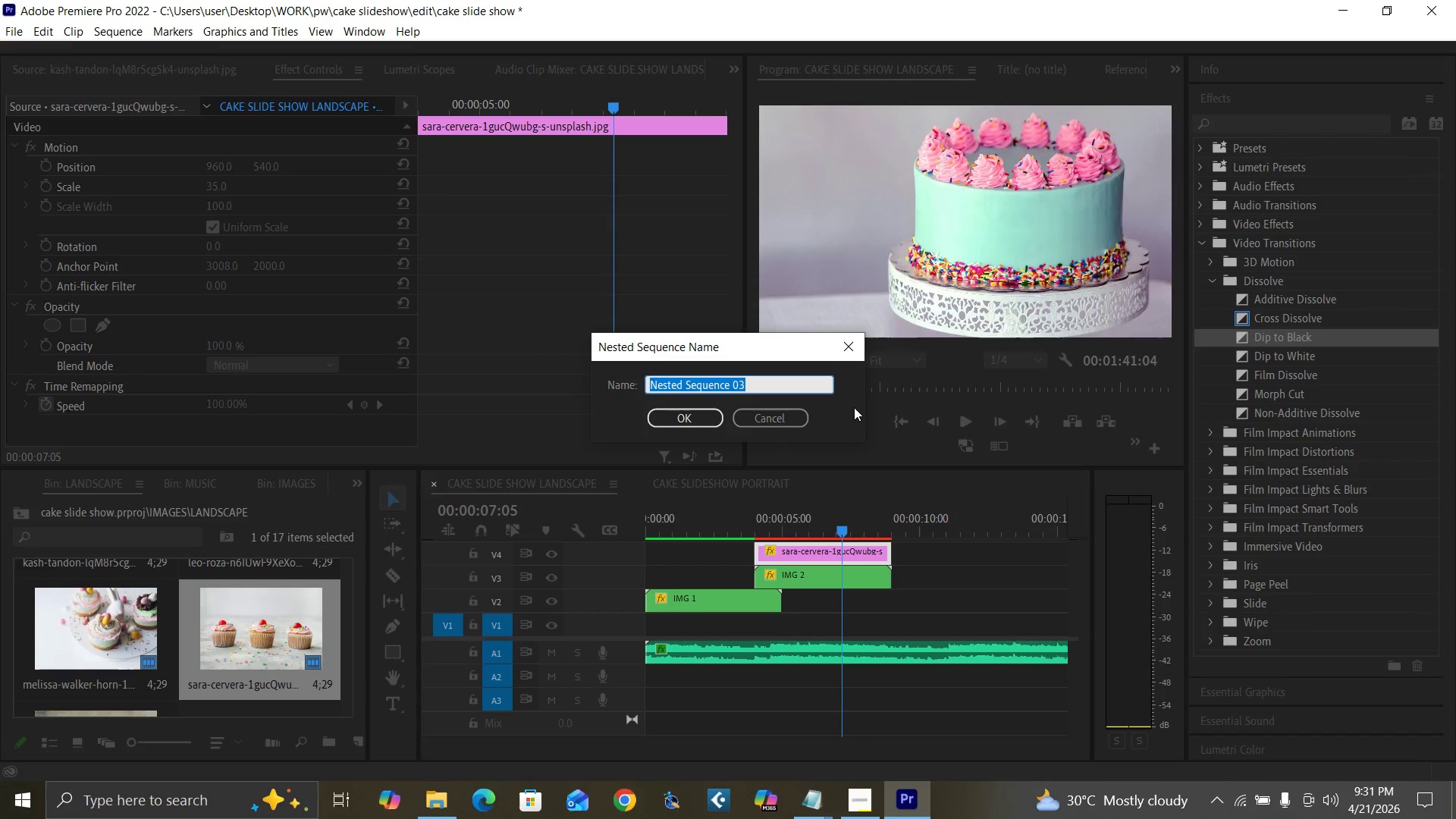 
type(IMG 3)
 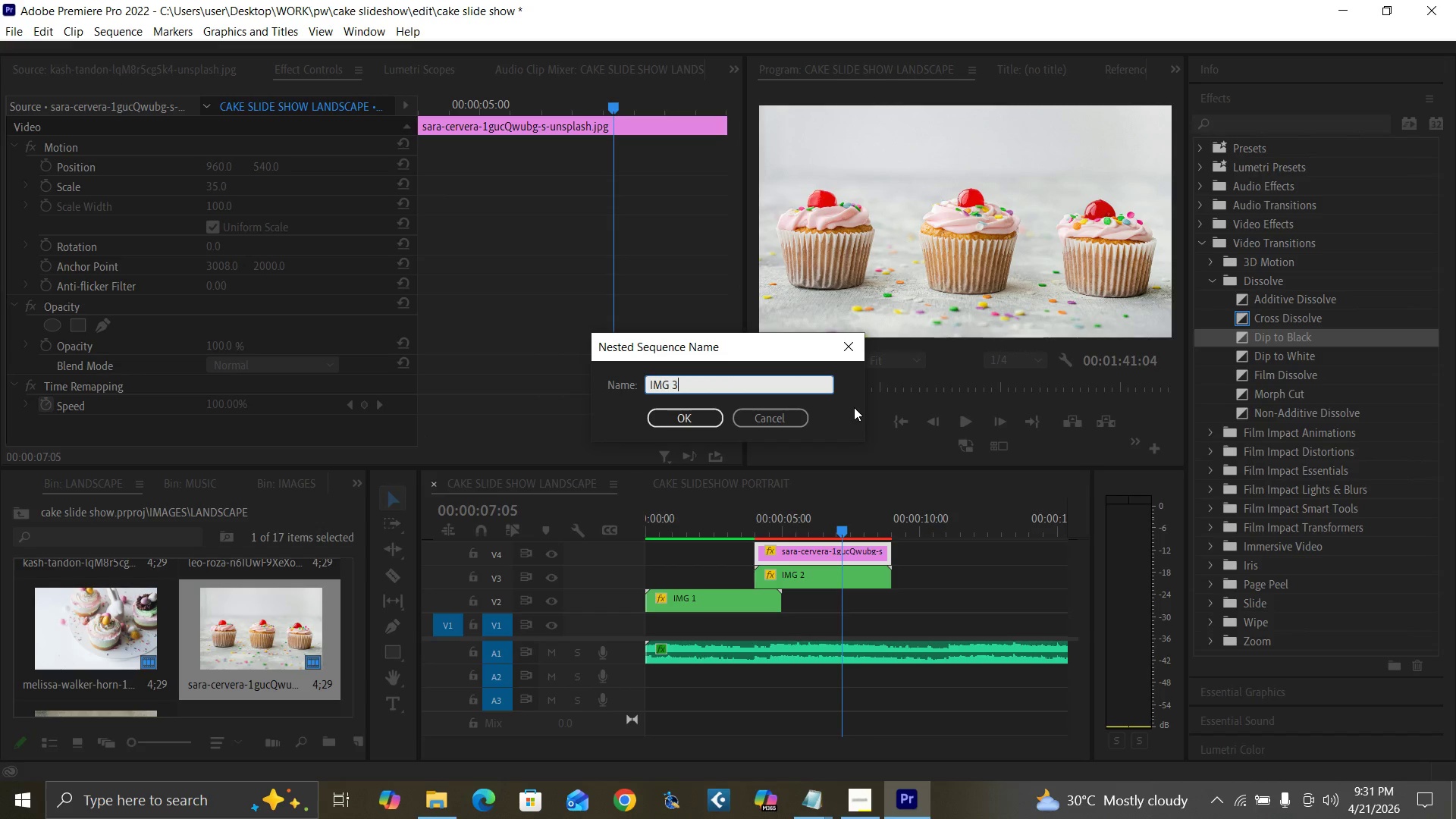 
key(Enter)
 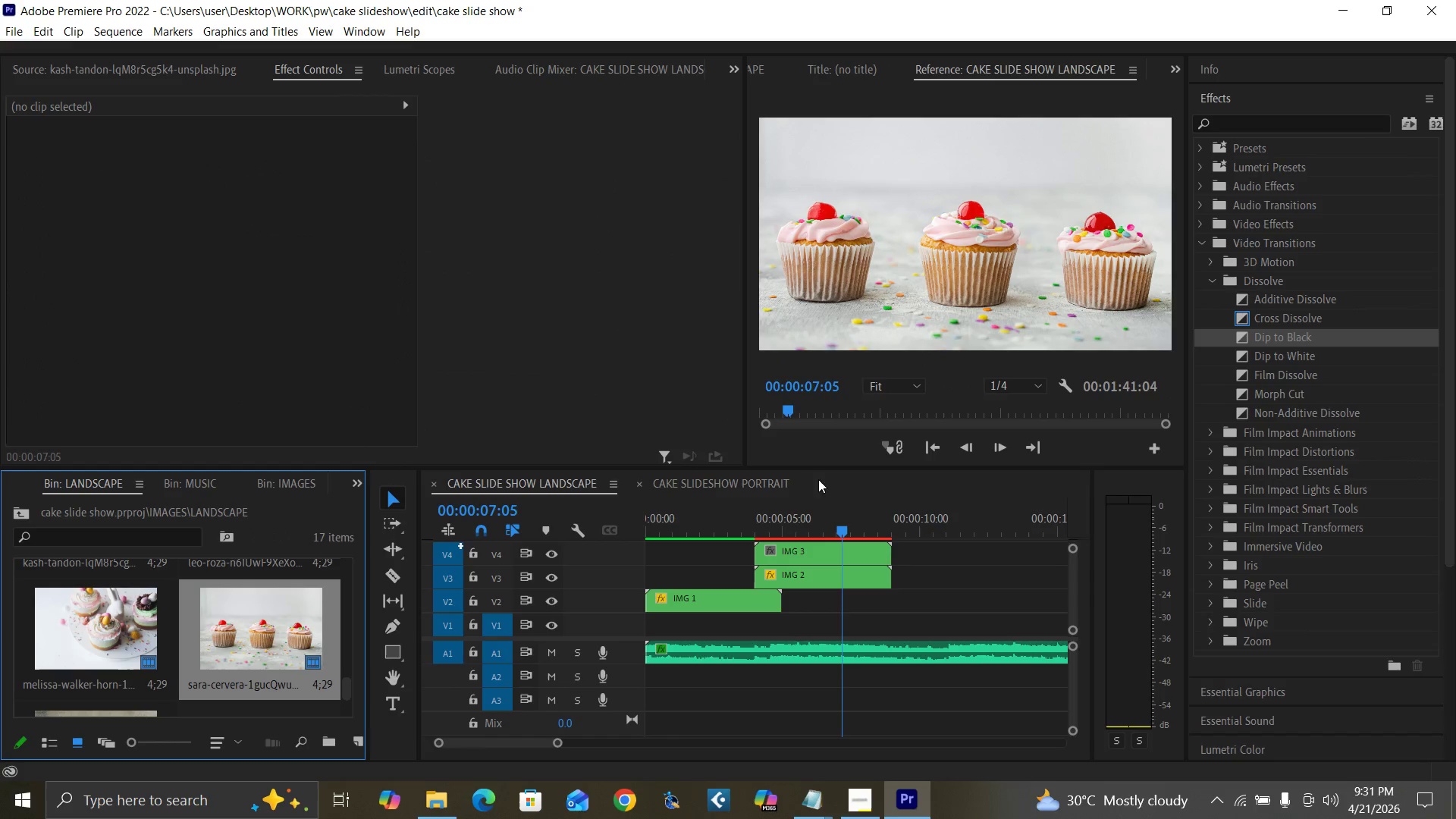 
mouse_move([854, 546])
 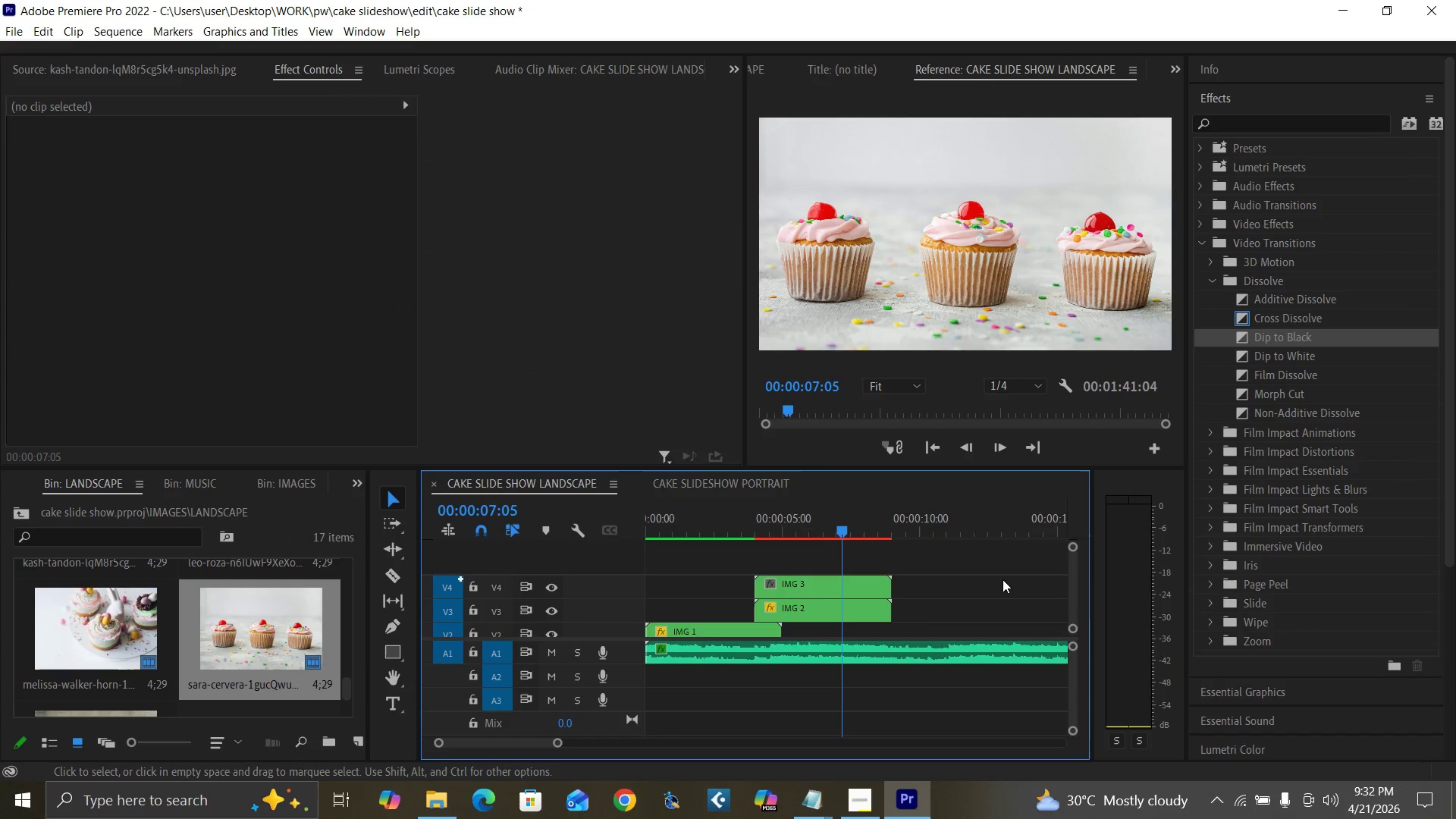 
left_click([830, 579])
 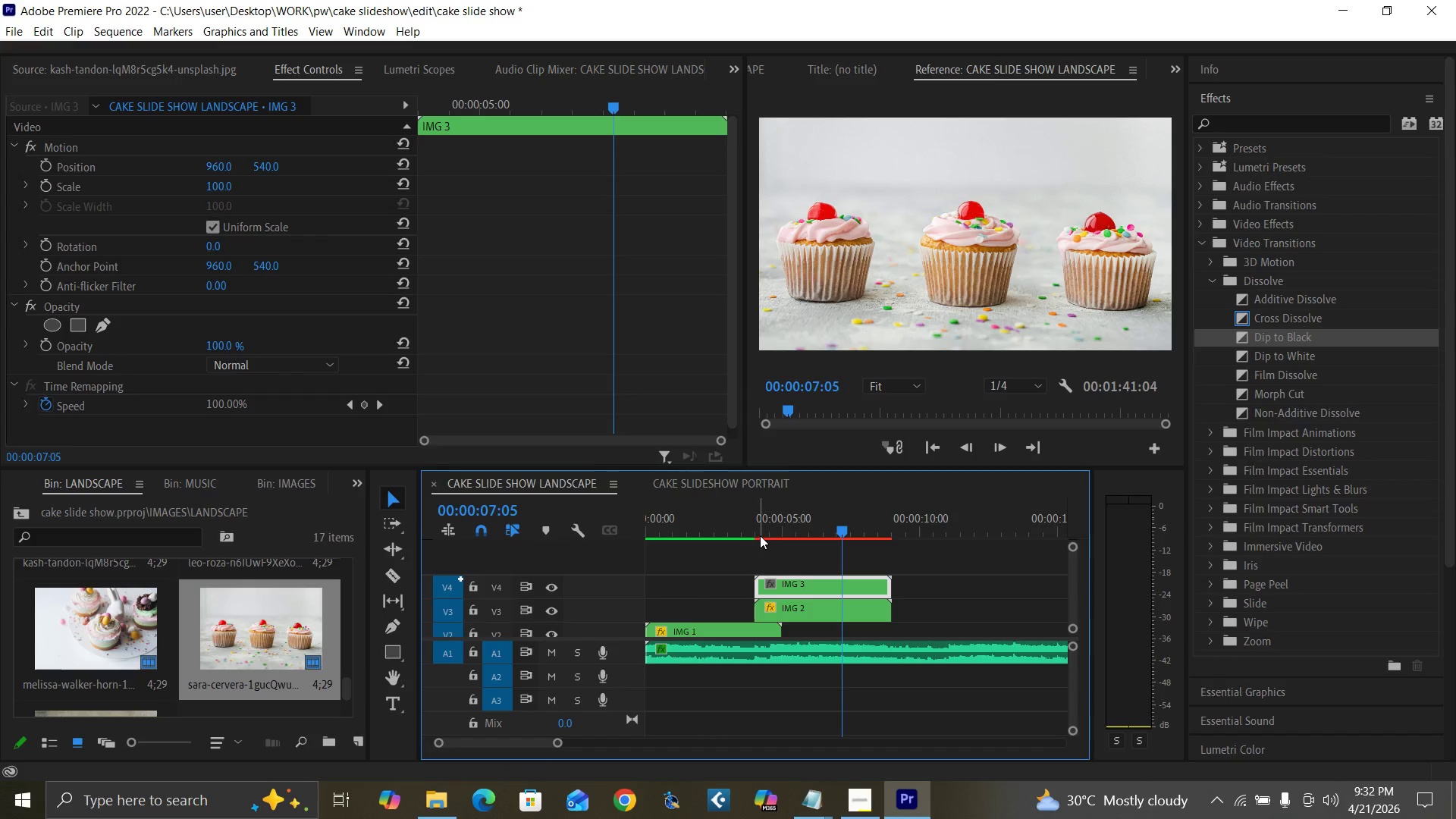 
left_click([755, 532])
 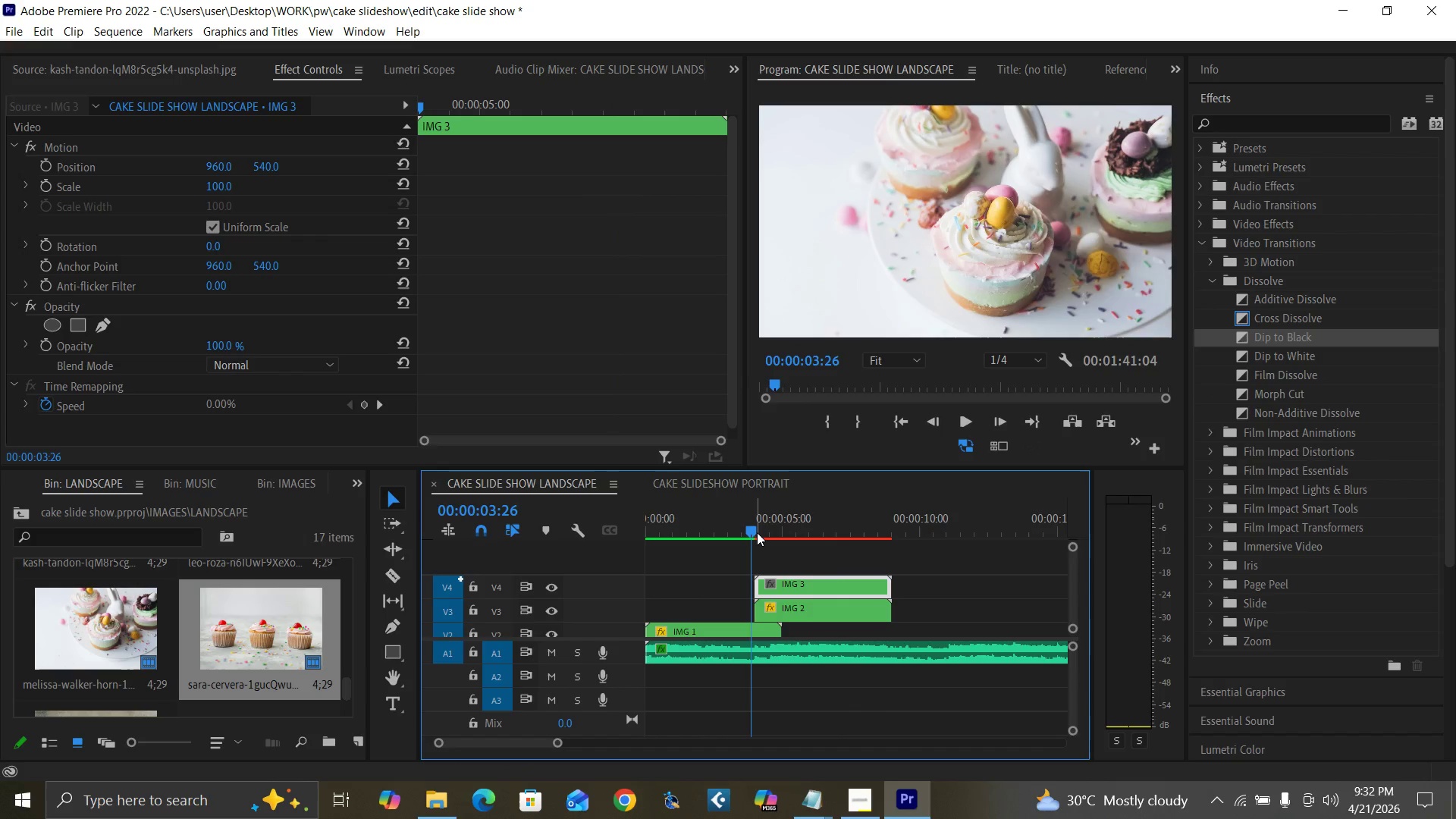 
key(ArrowRight)
 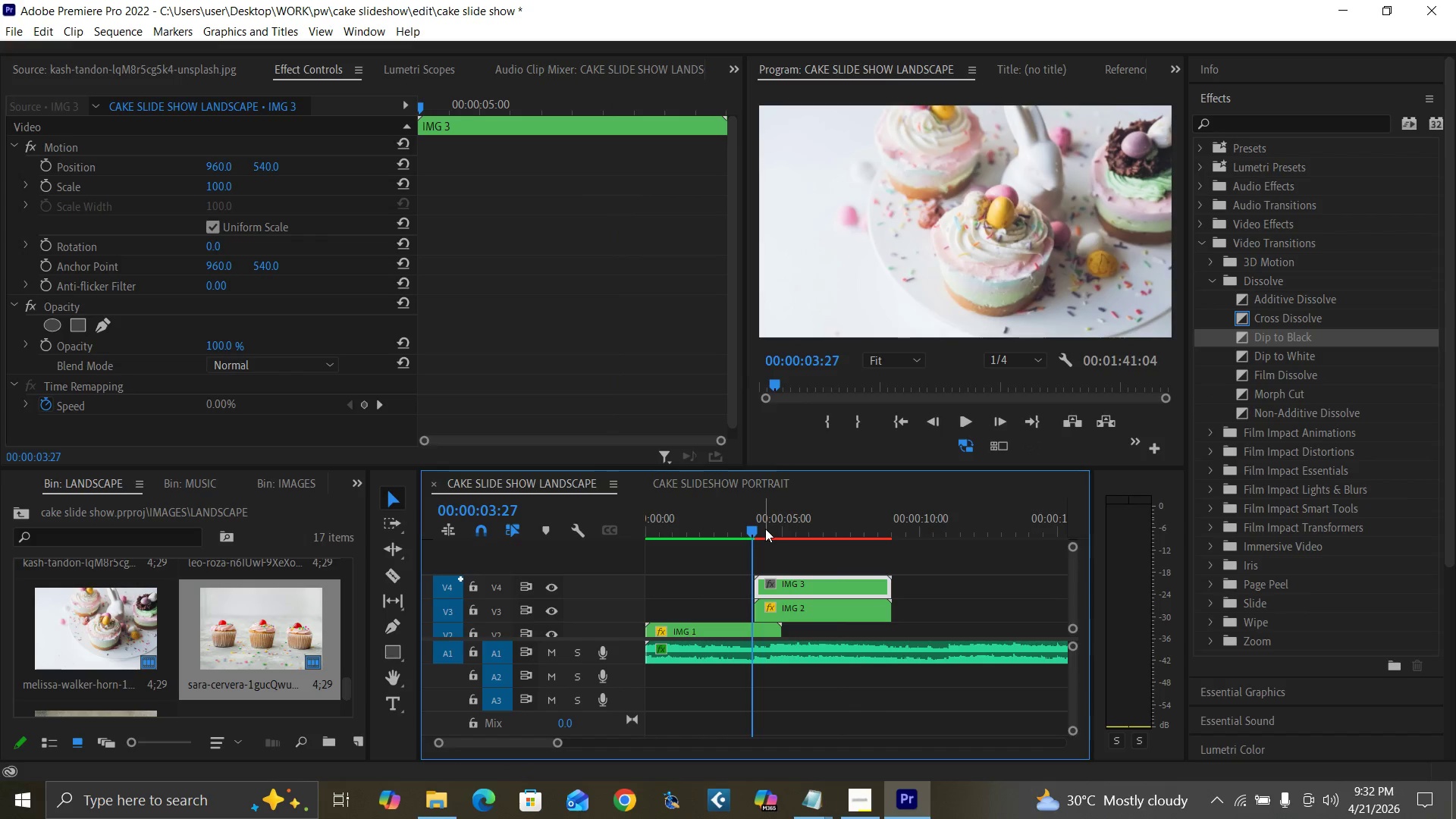 
key(ArrowRight)
 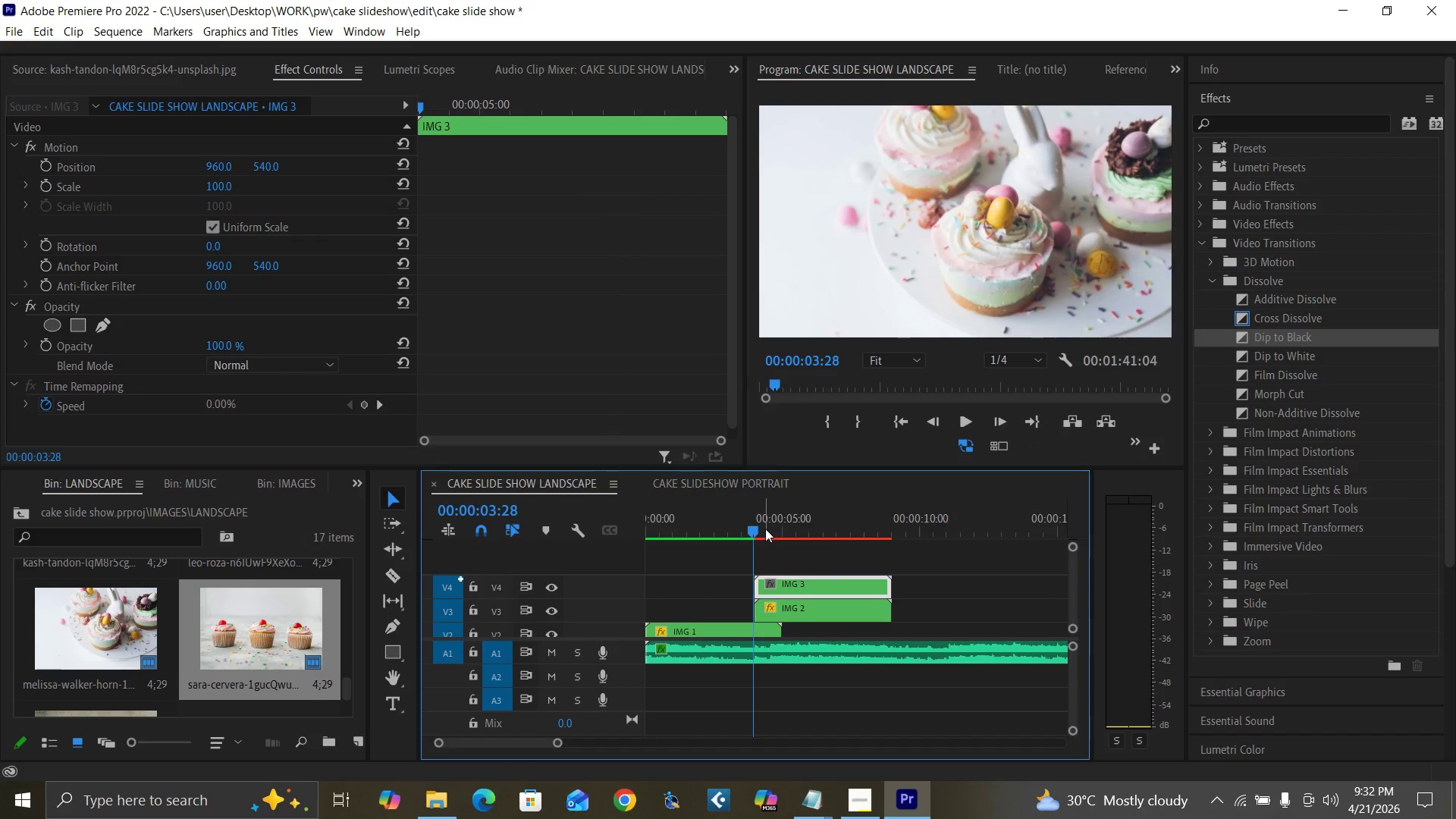 
key(ArrowRight)
 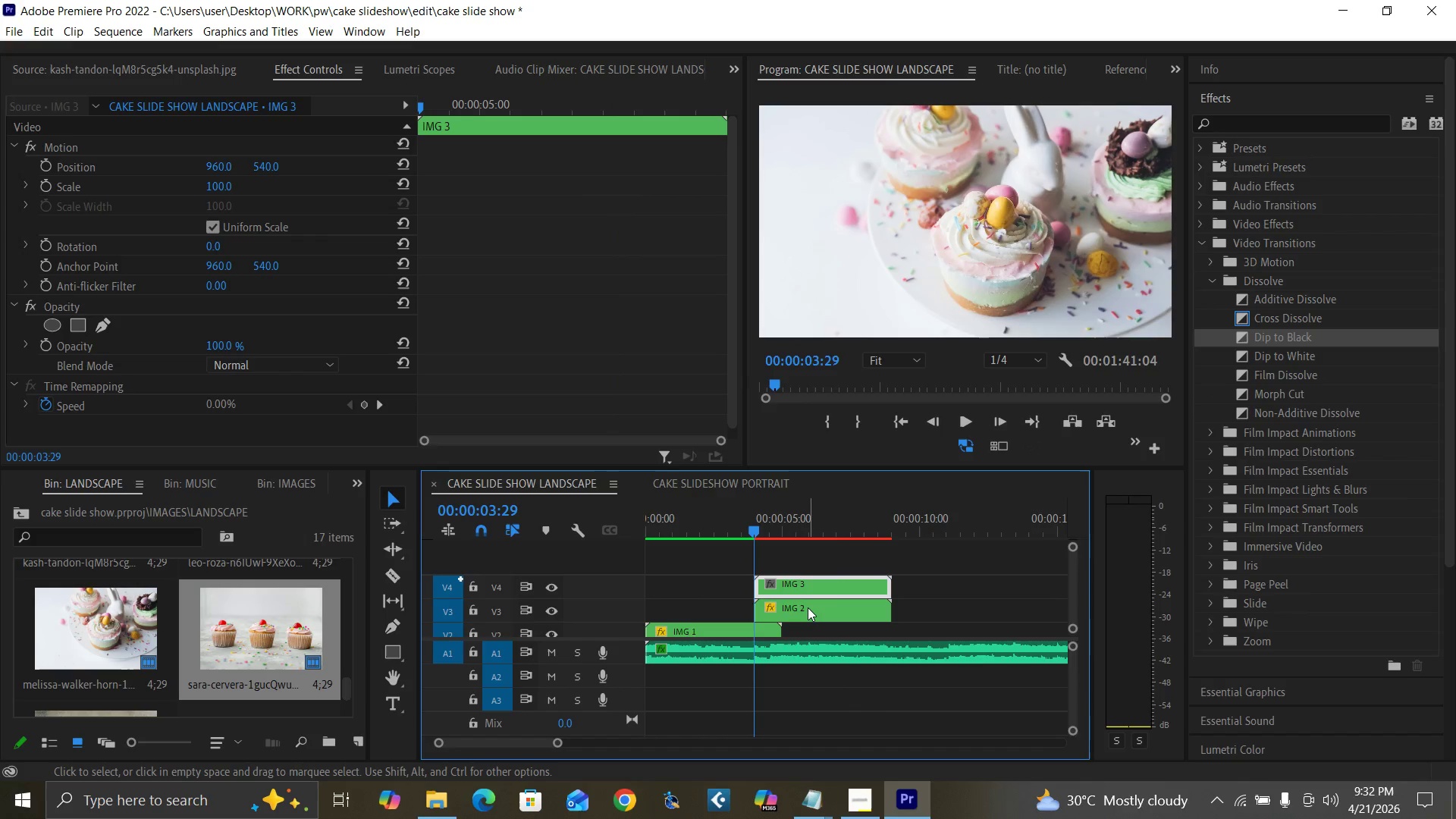 
key(Equal)
 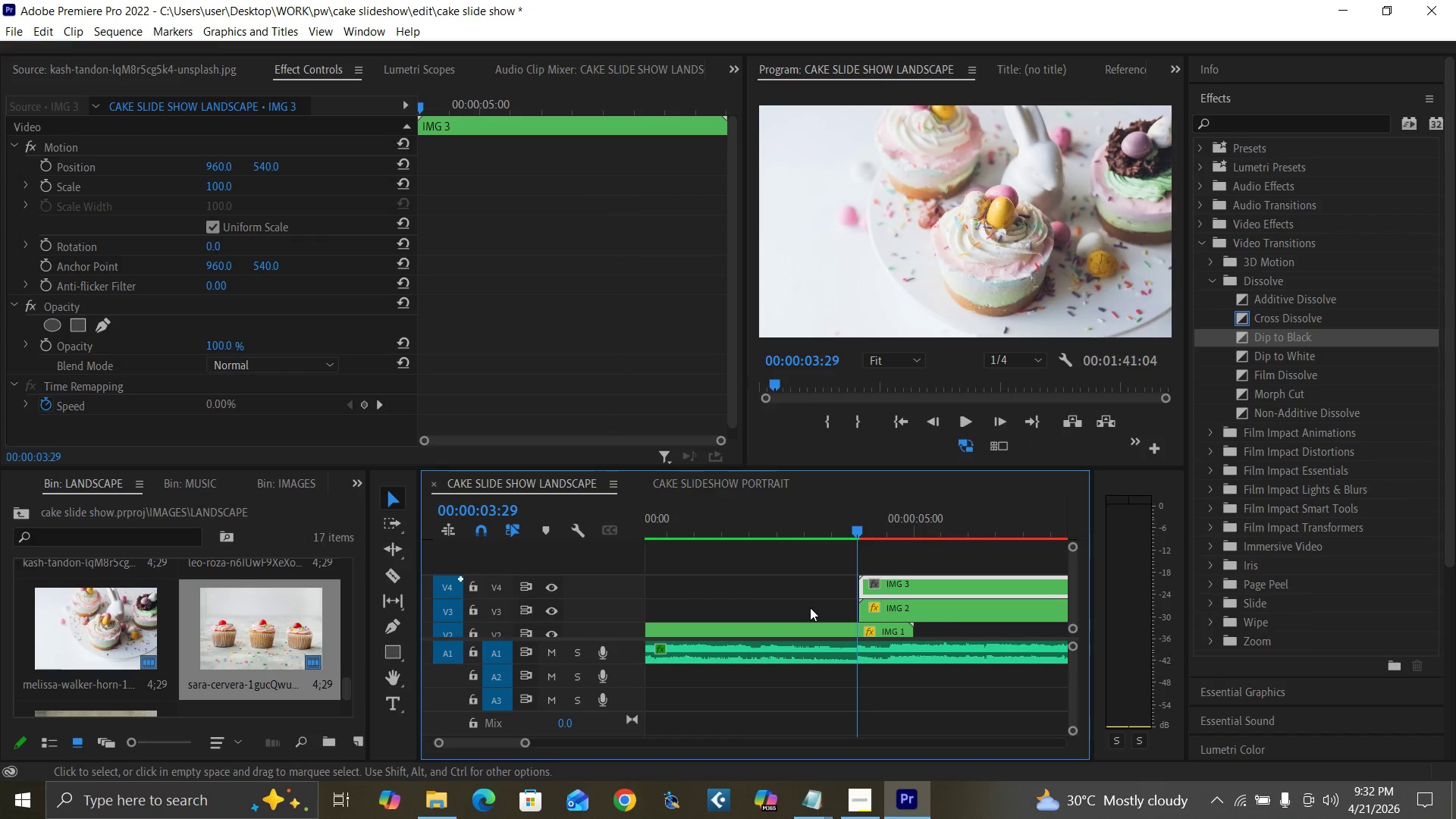 
key(Equal)
 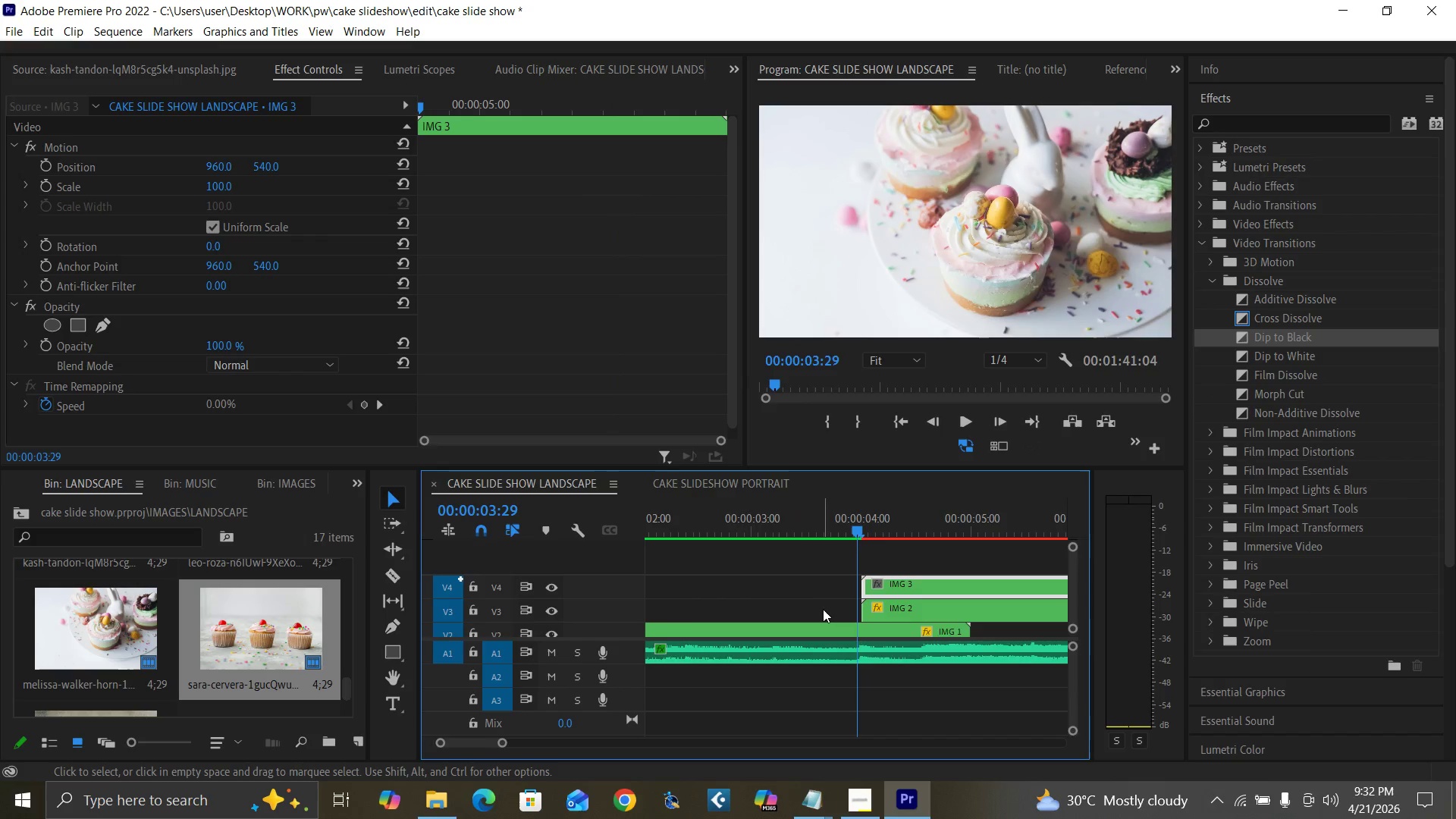 
key(Equal)
 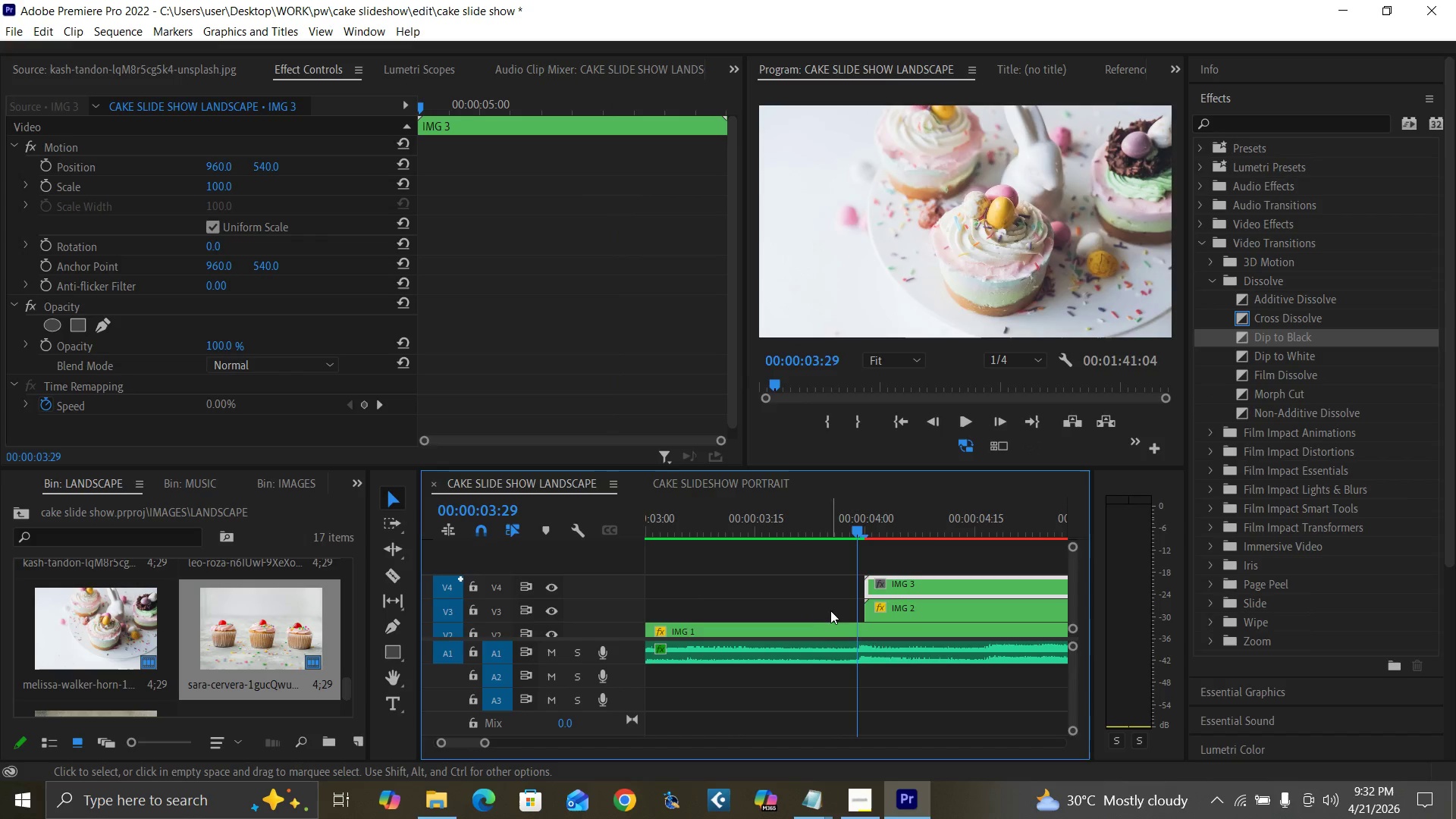 
key(ArrowRight)
 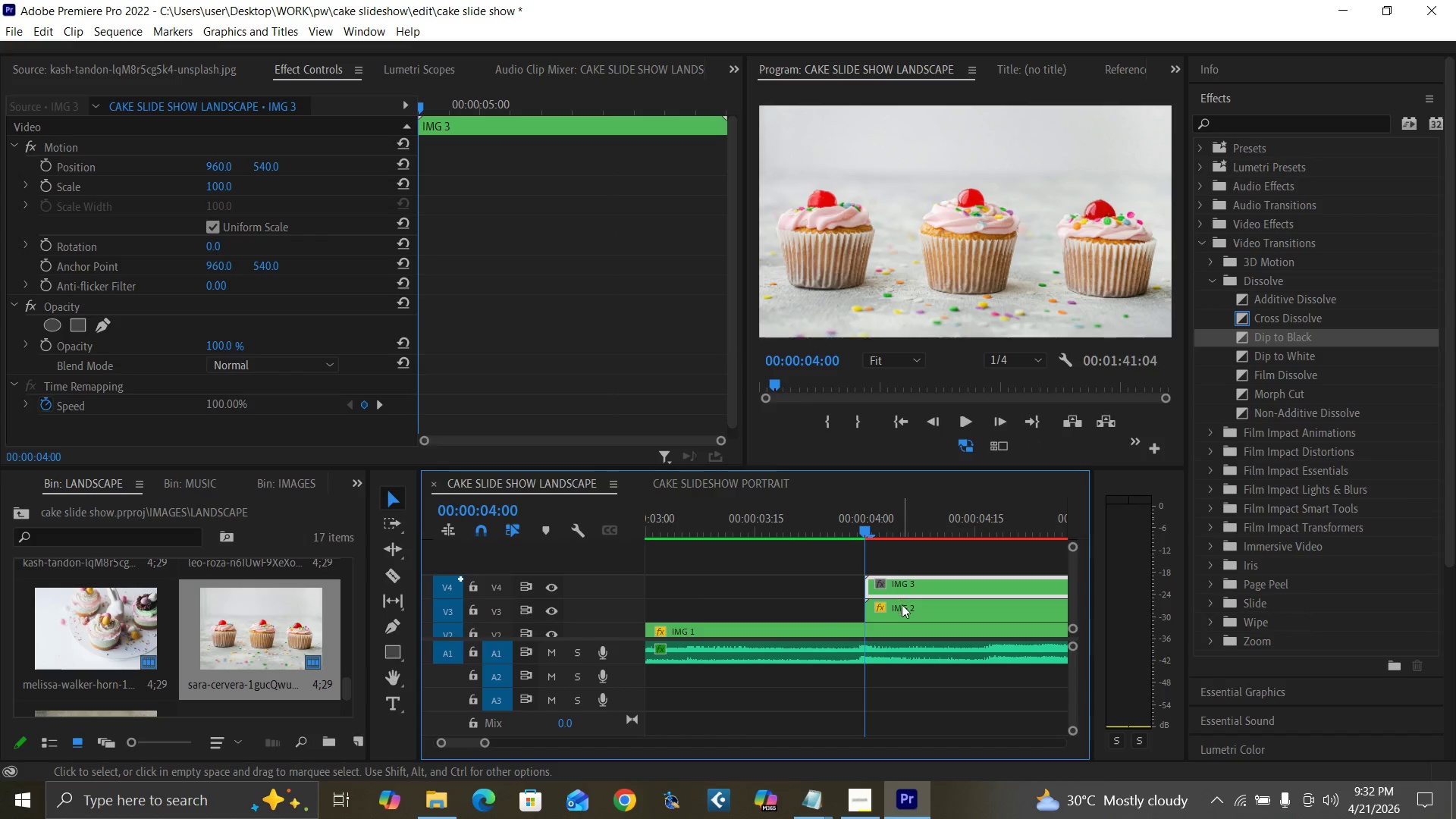 
left_click([899, 617])
 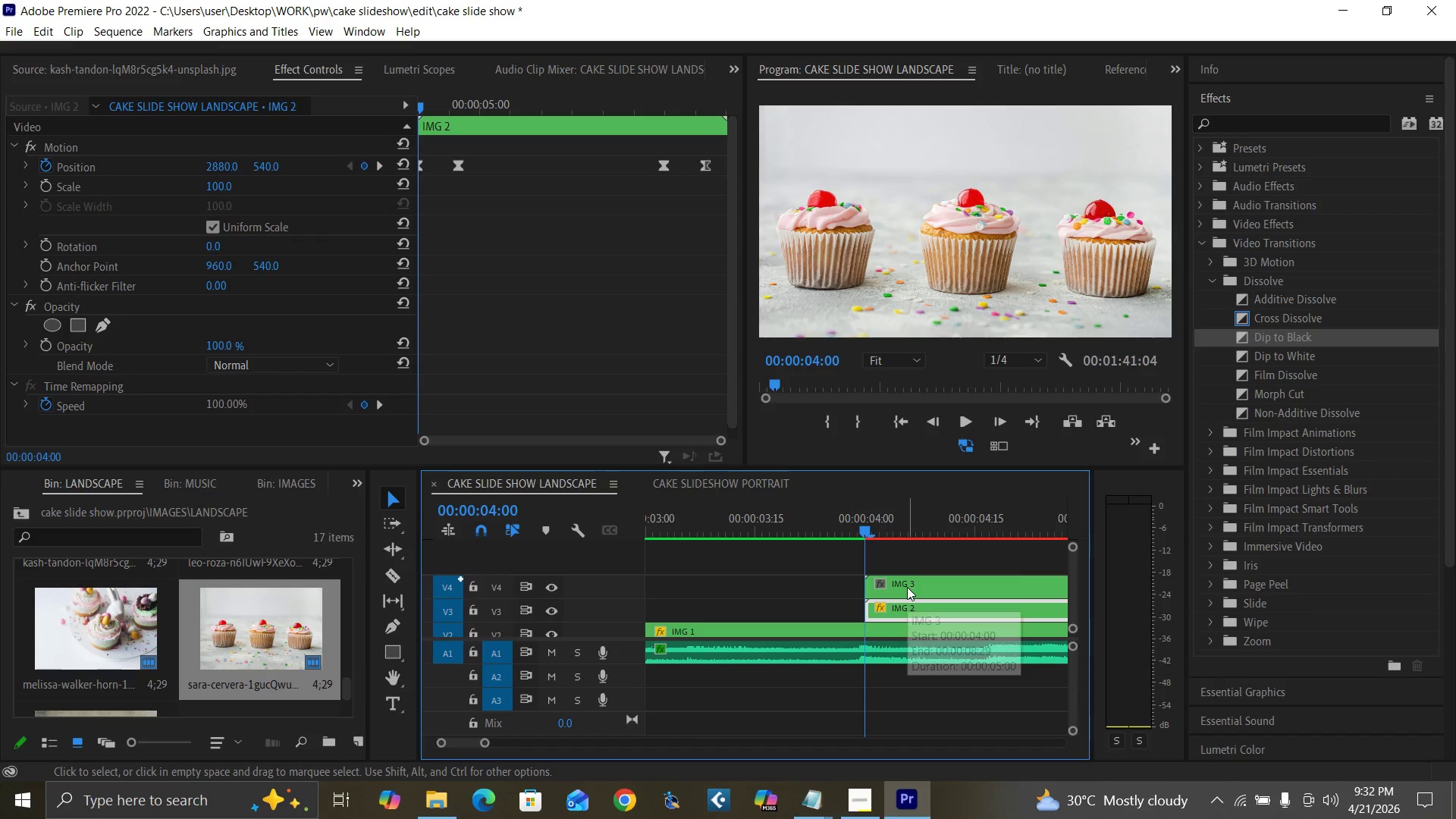 
wait(5.17)
 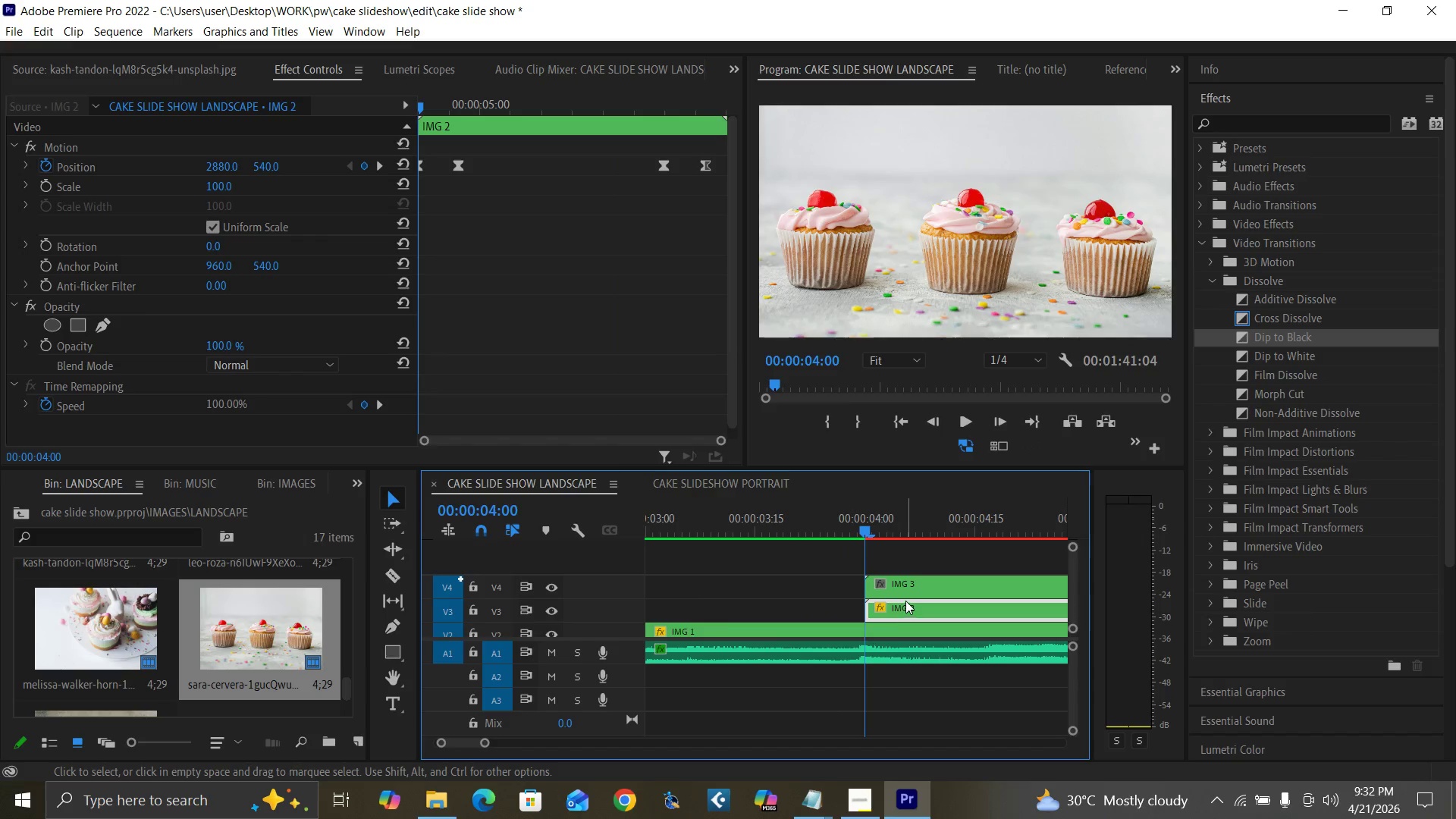 
left_click([907, 587])
 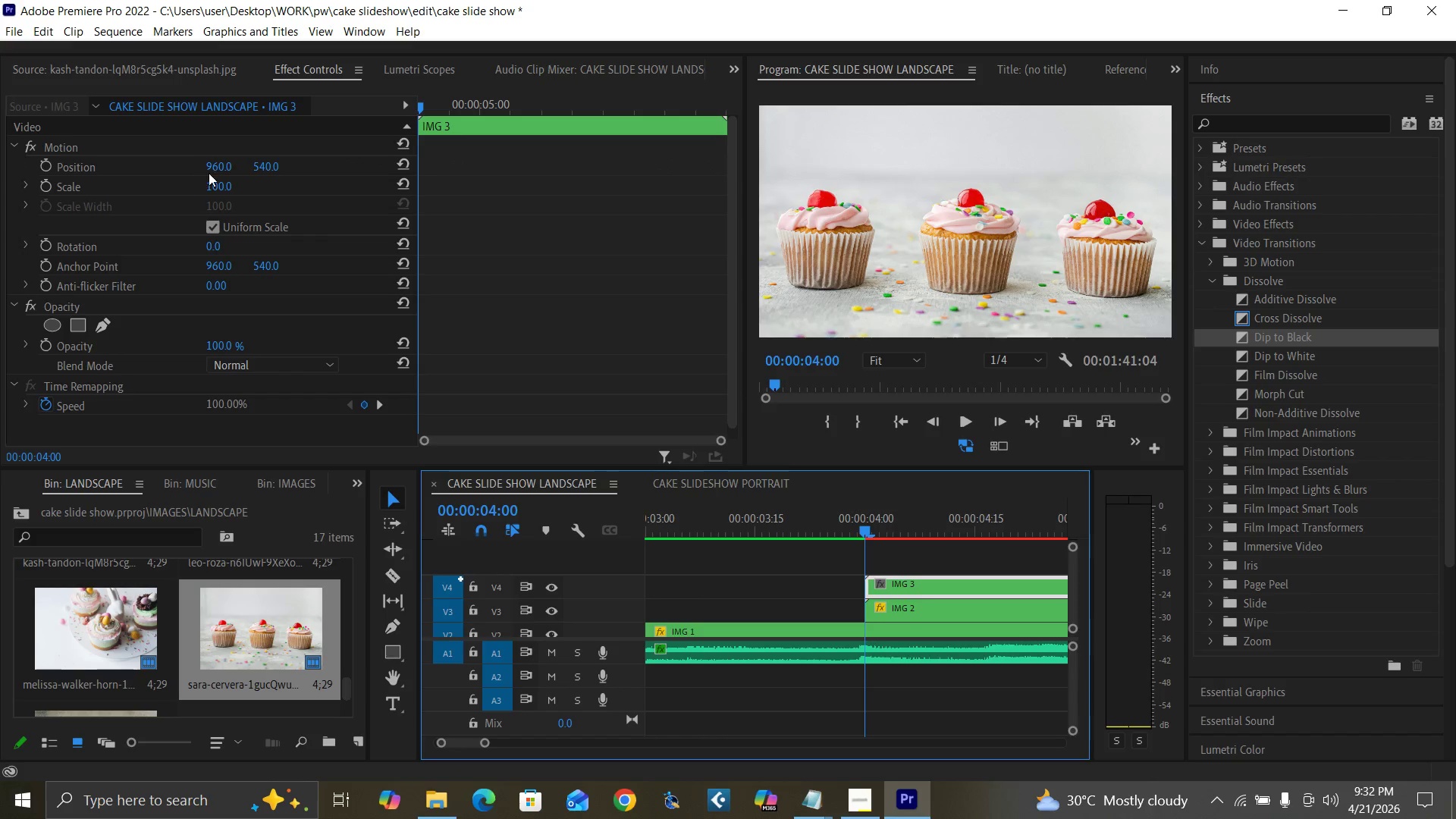 
left_click([218, 164])
 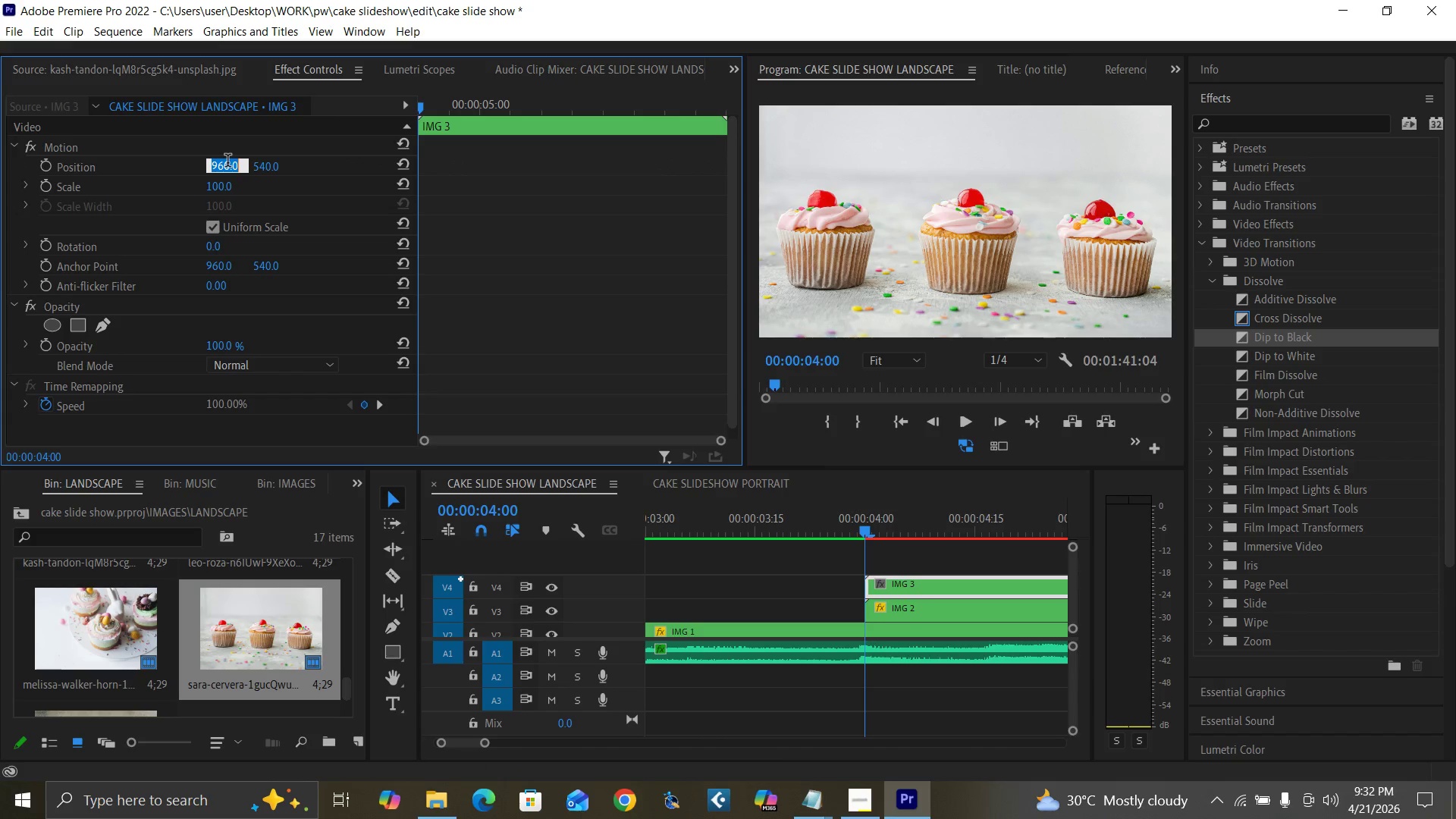 
key(2)
 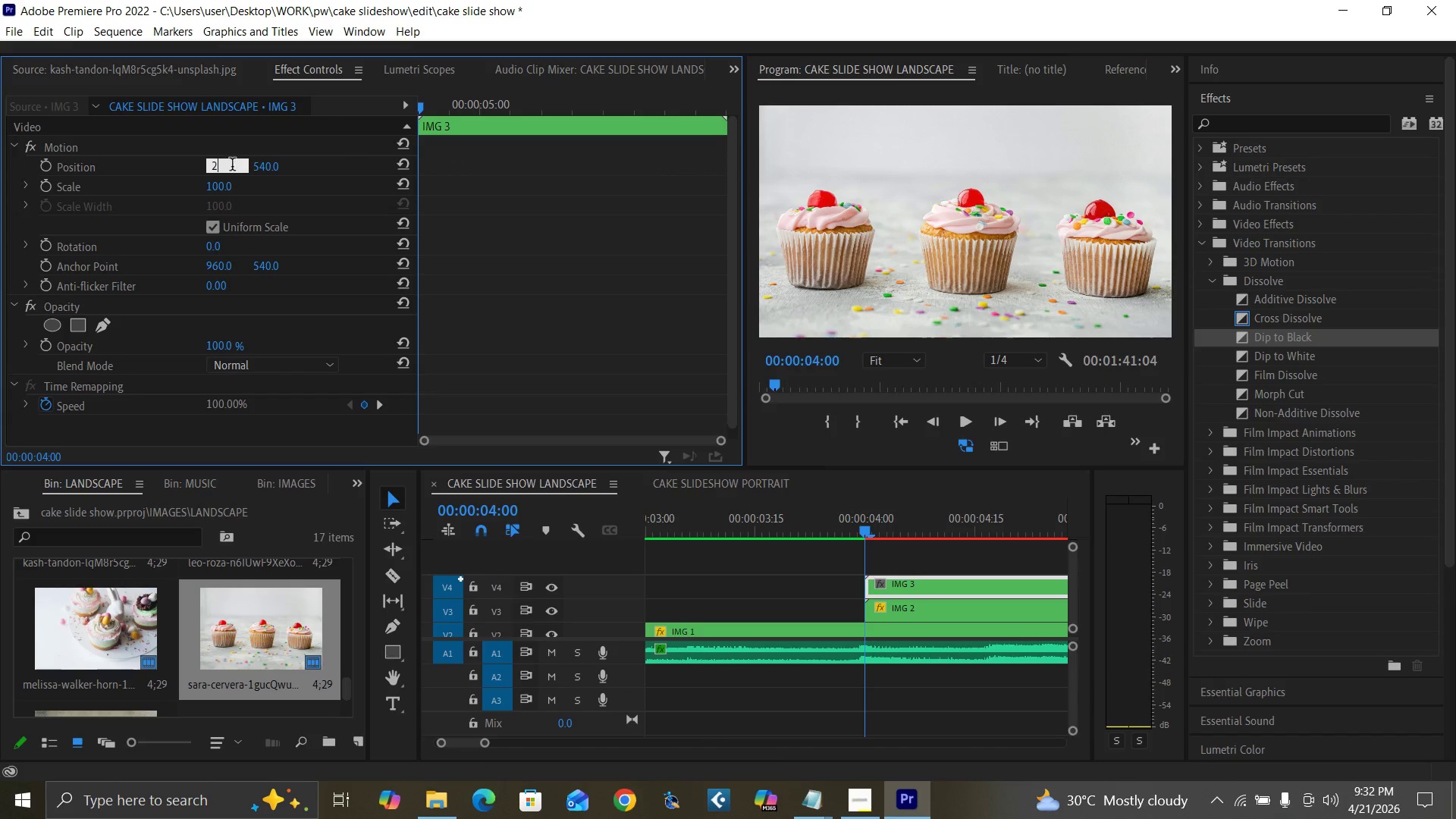 
type(880)
 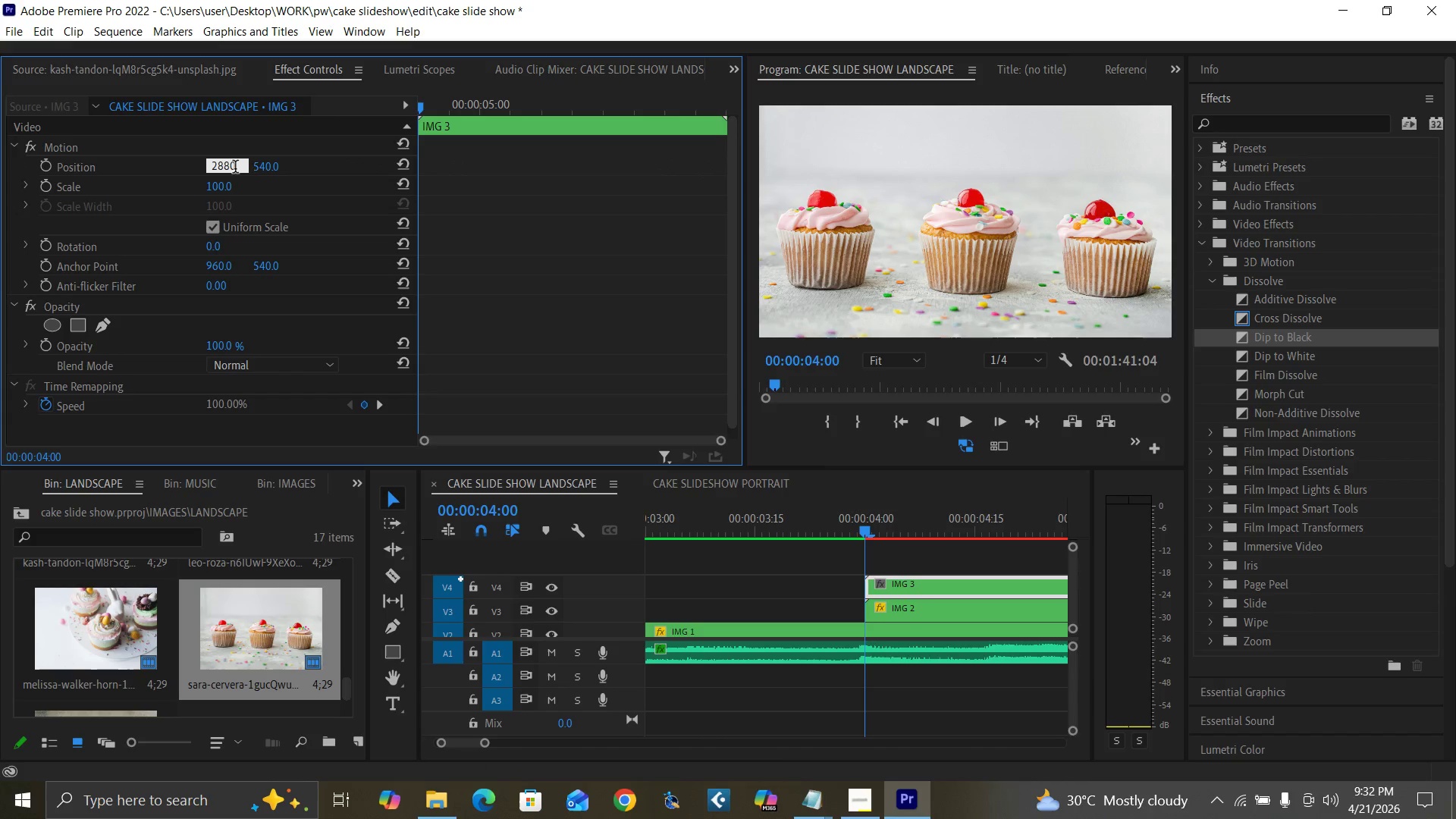 
key(Enter)
 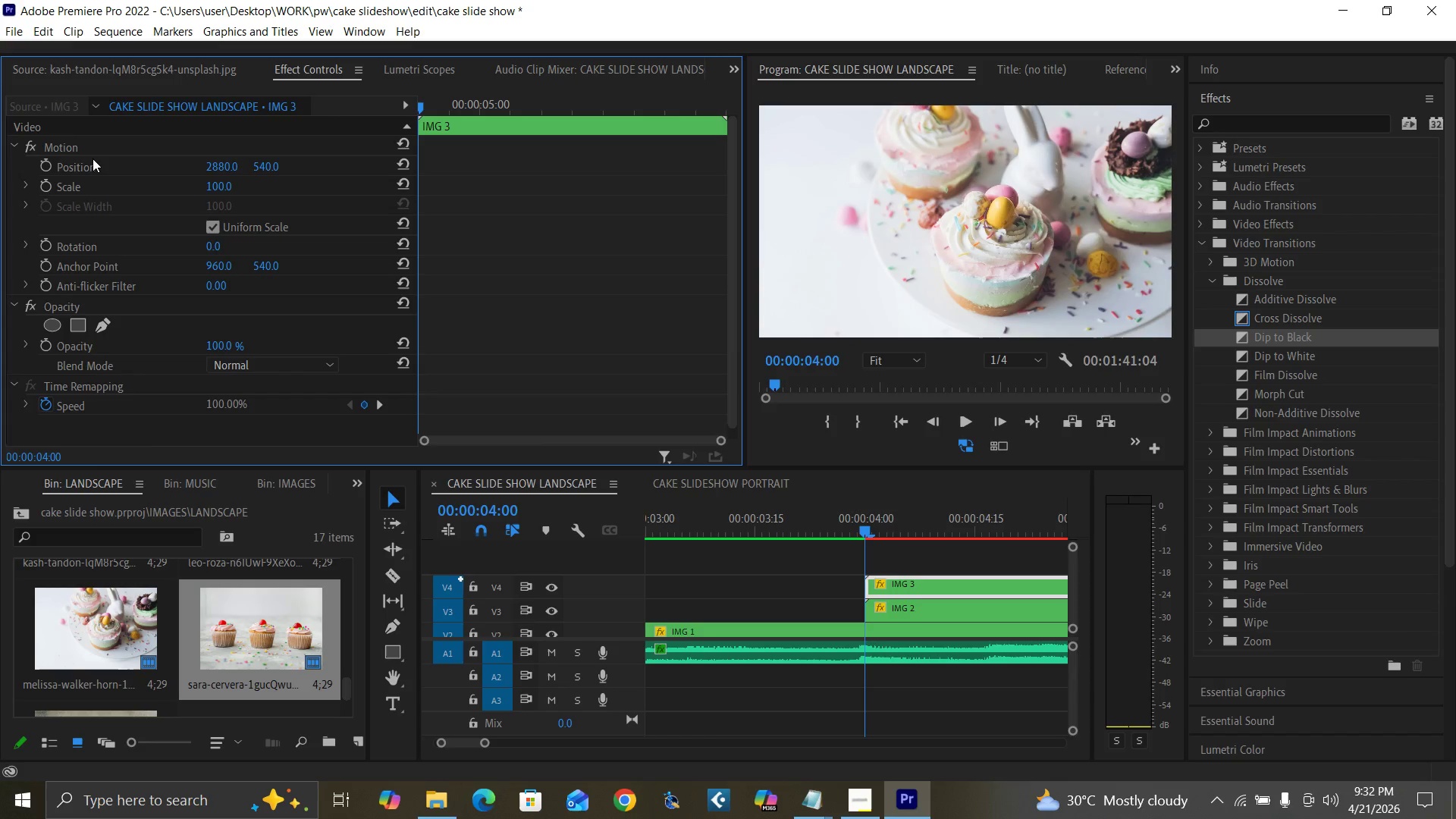 
left_click([49, 166])
 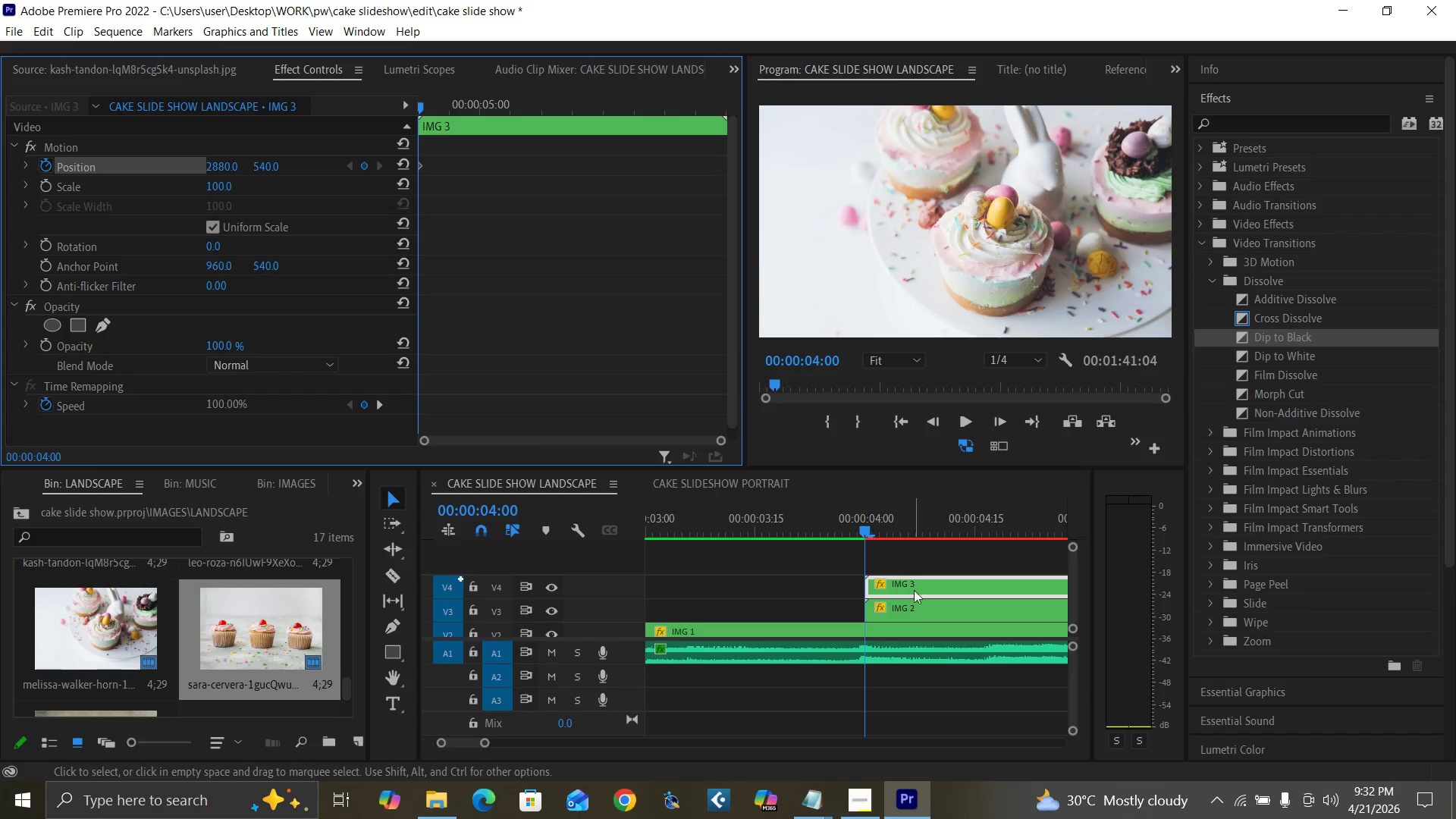 
left_click([924, 609])
 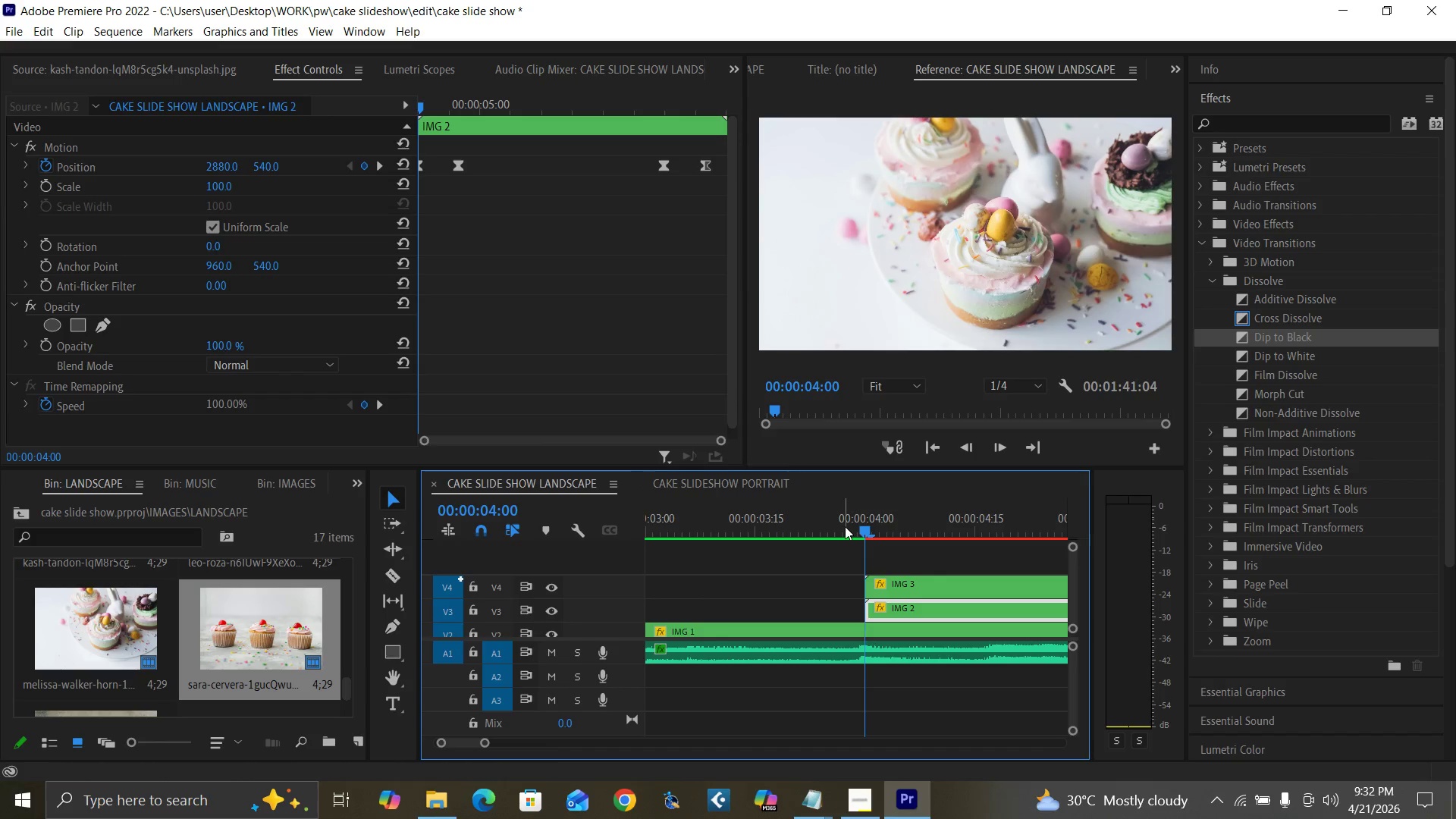 
key(ArrowRight)
 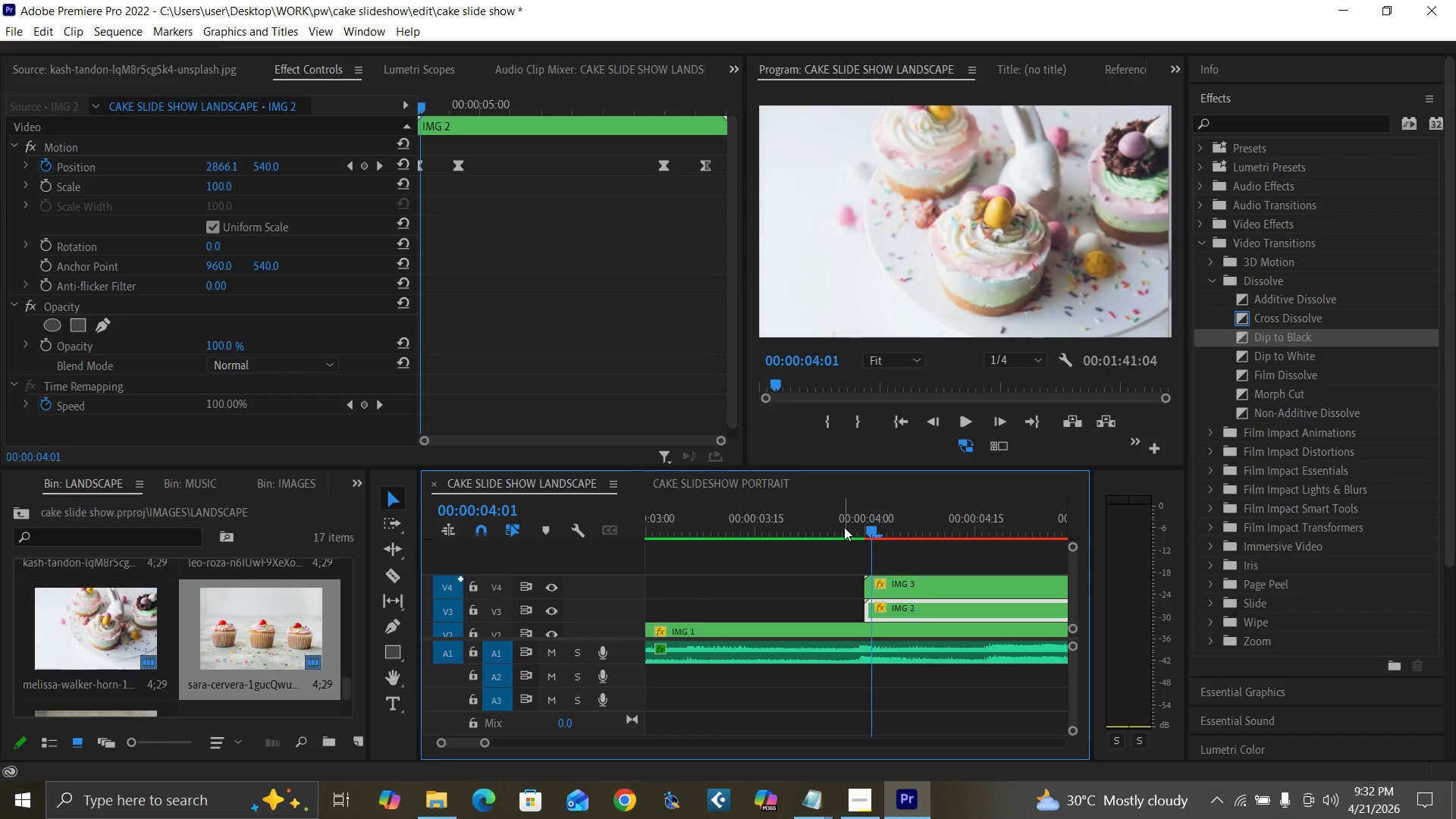 
key(ArrowRight)
 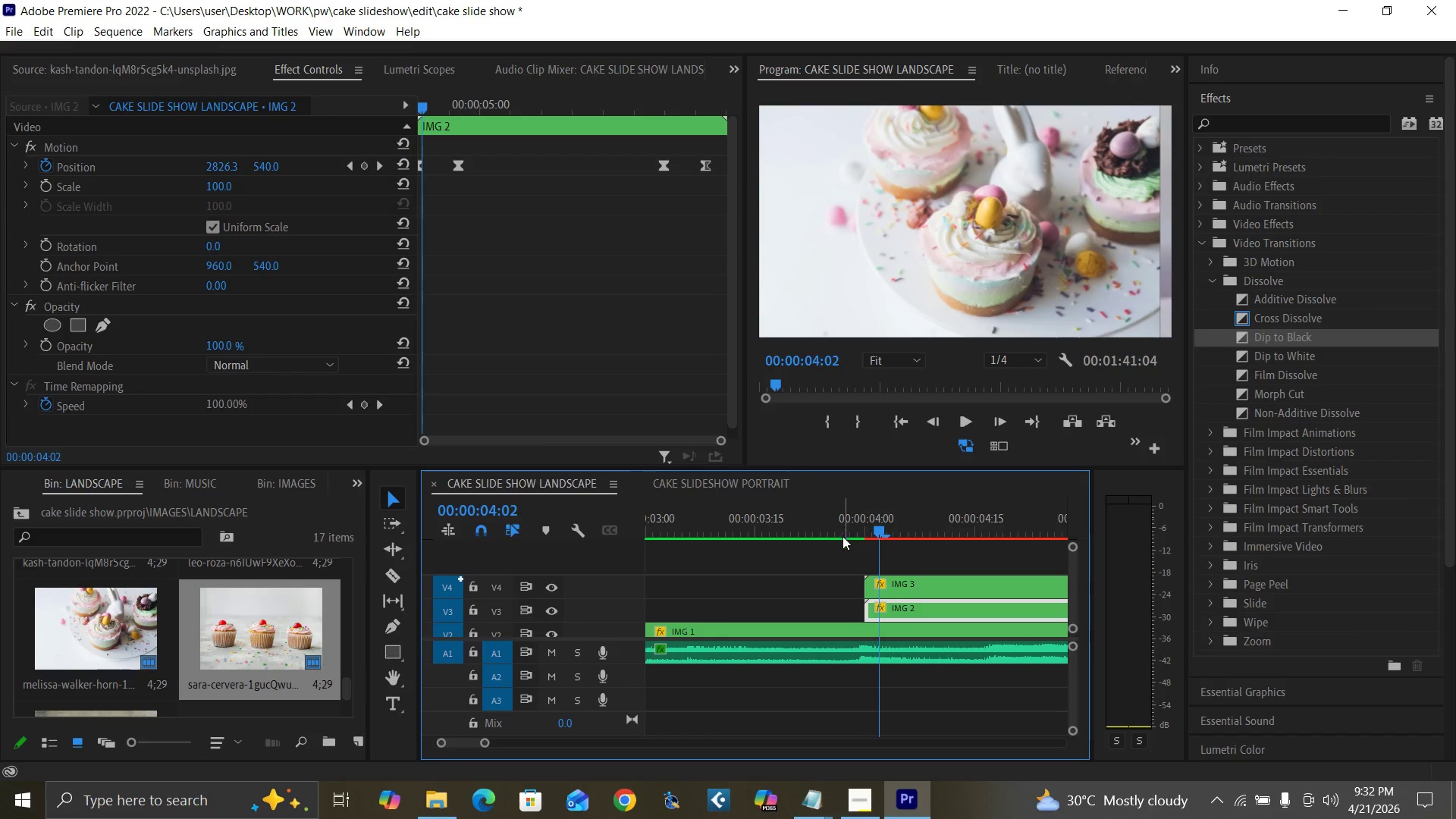 
key(ArrowRight)
 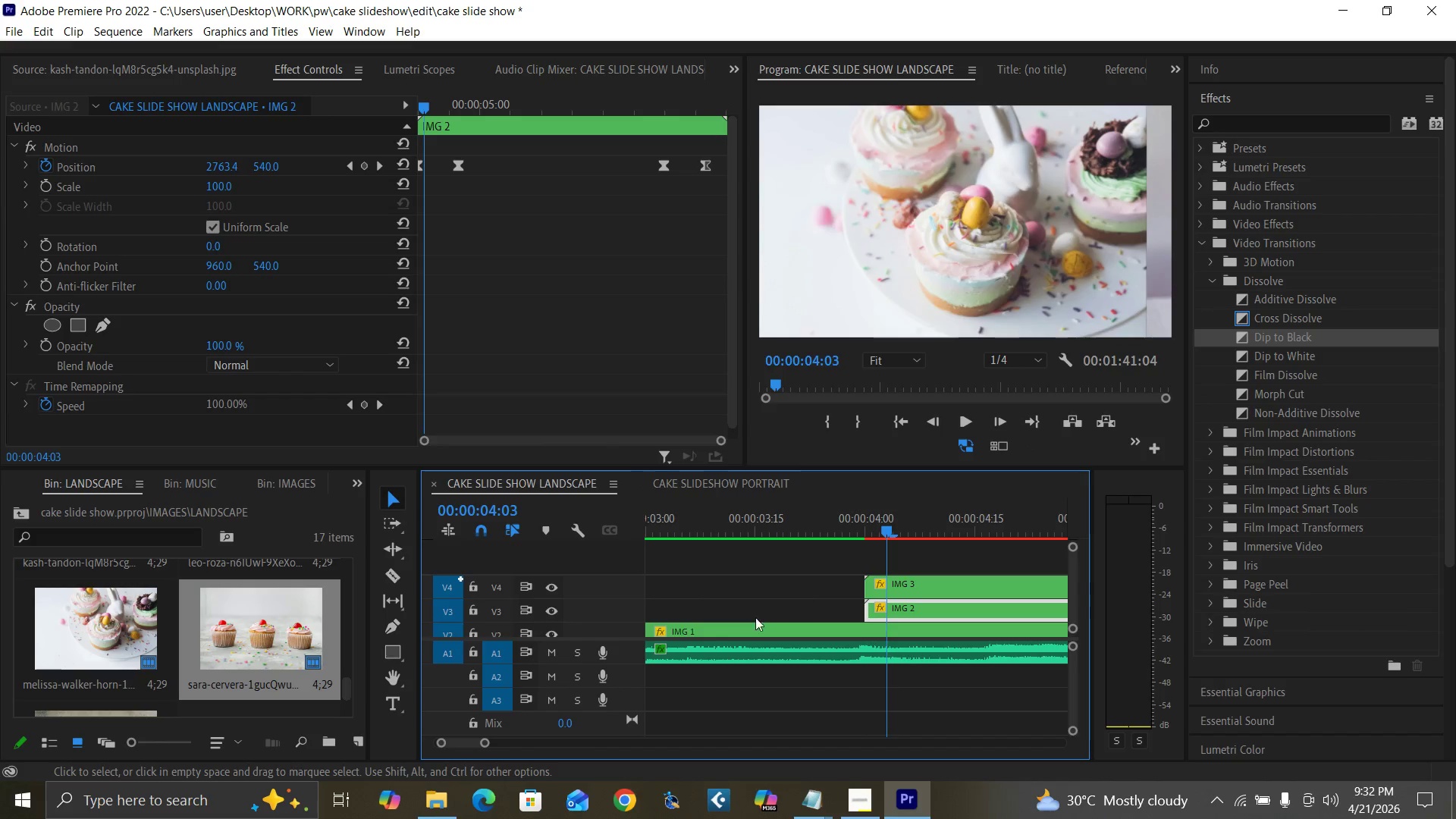 
key(ArrowRight)
 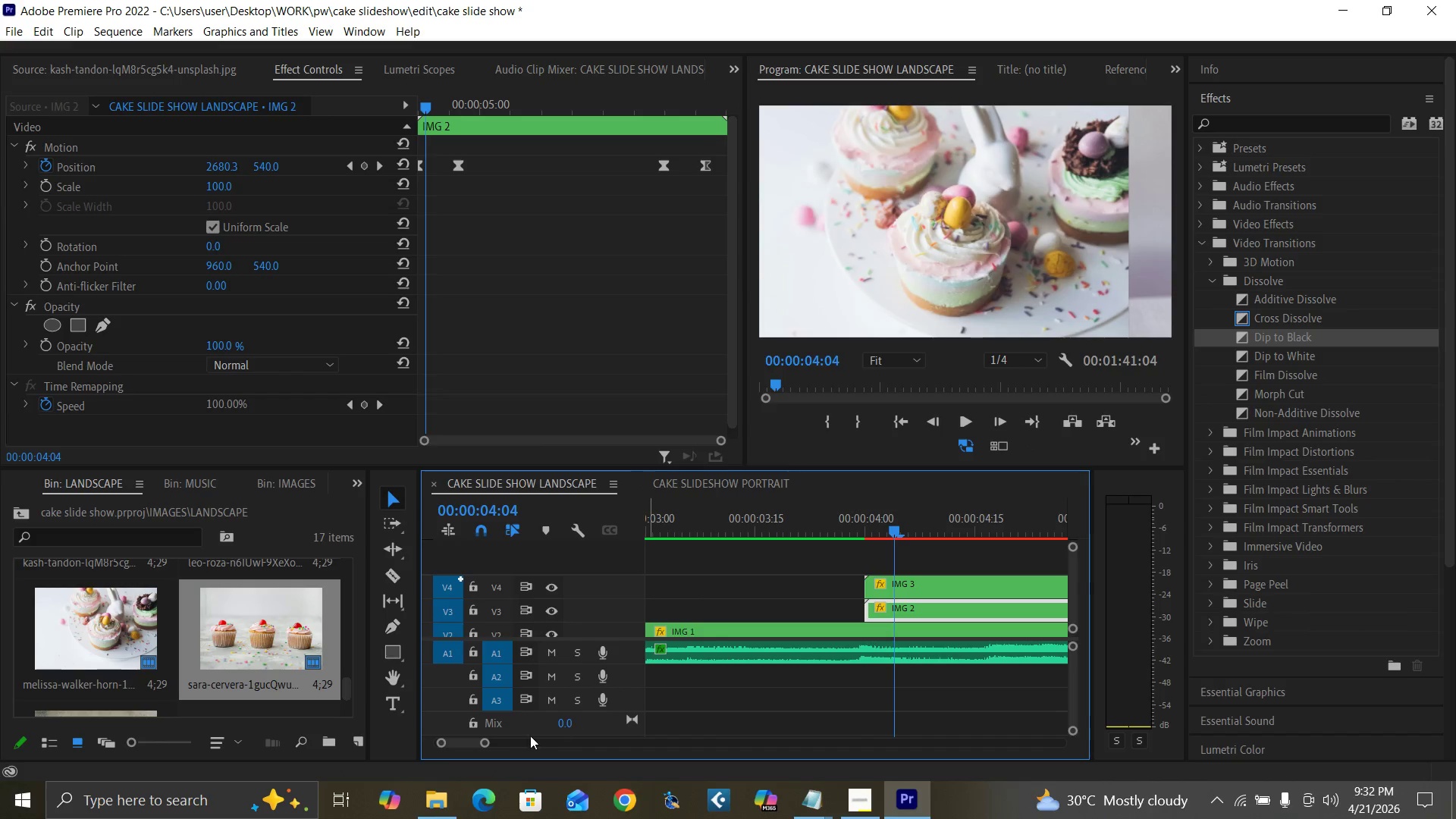 
key(ArrowRight)
 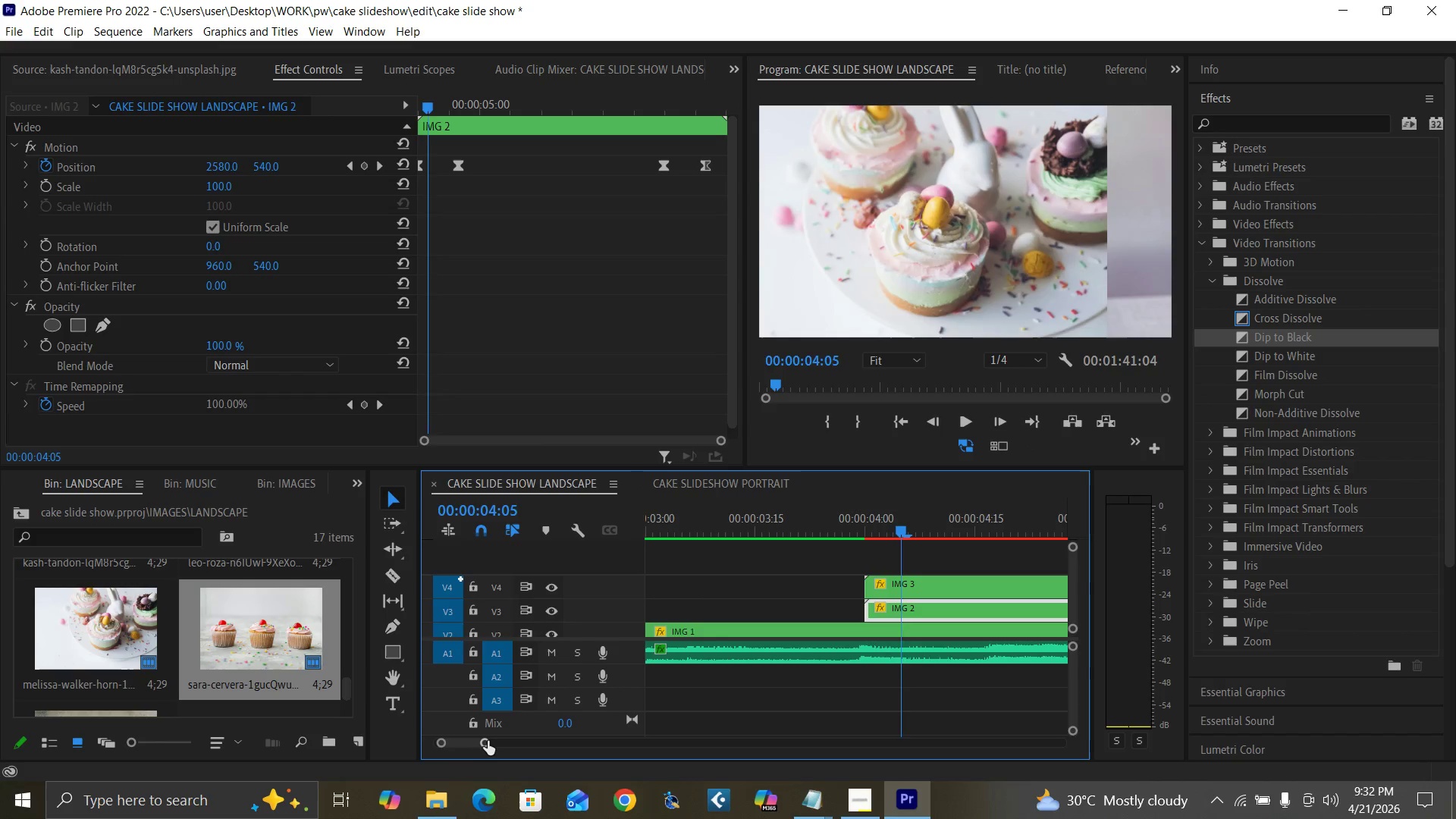 
key(ArrowRight)
 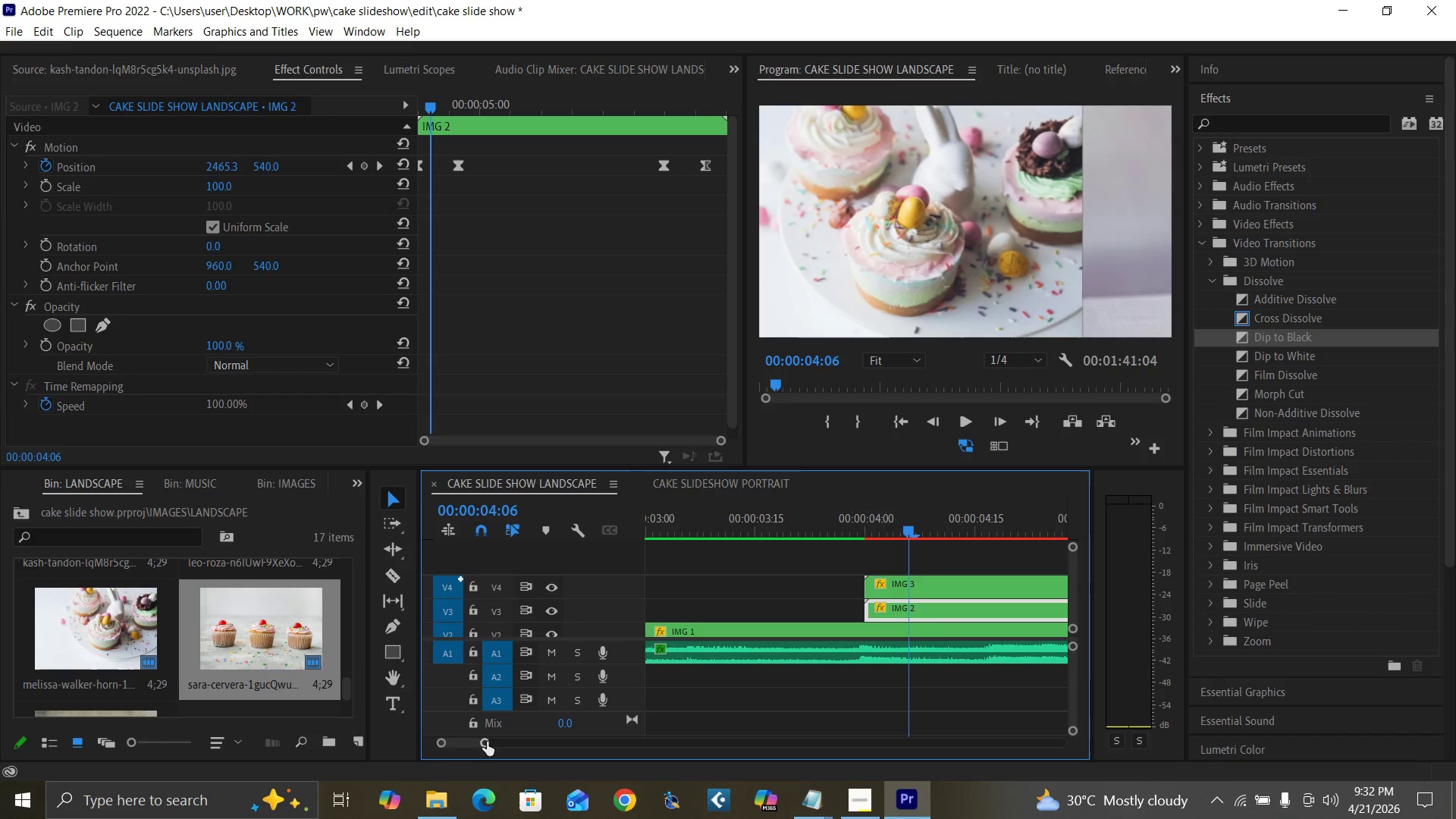 
left_click_drag(start_coordinate=[487, 742], to_coordinate=[506, 746])
 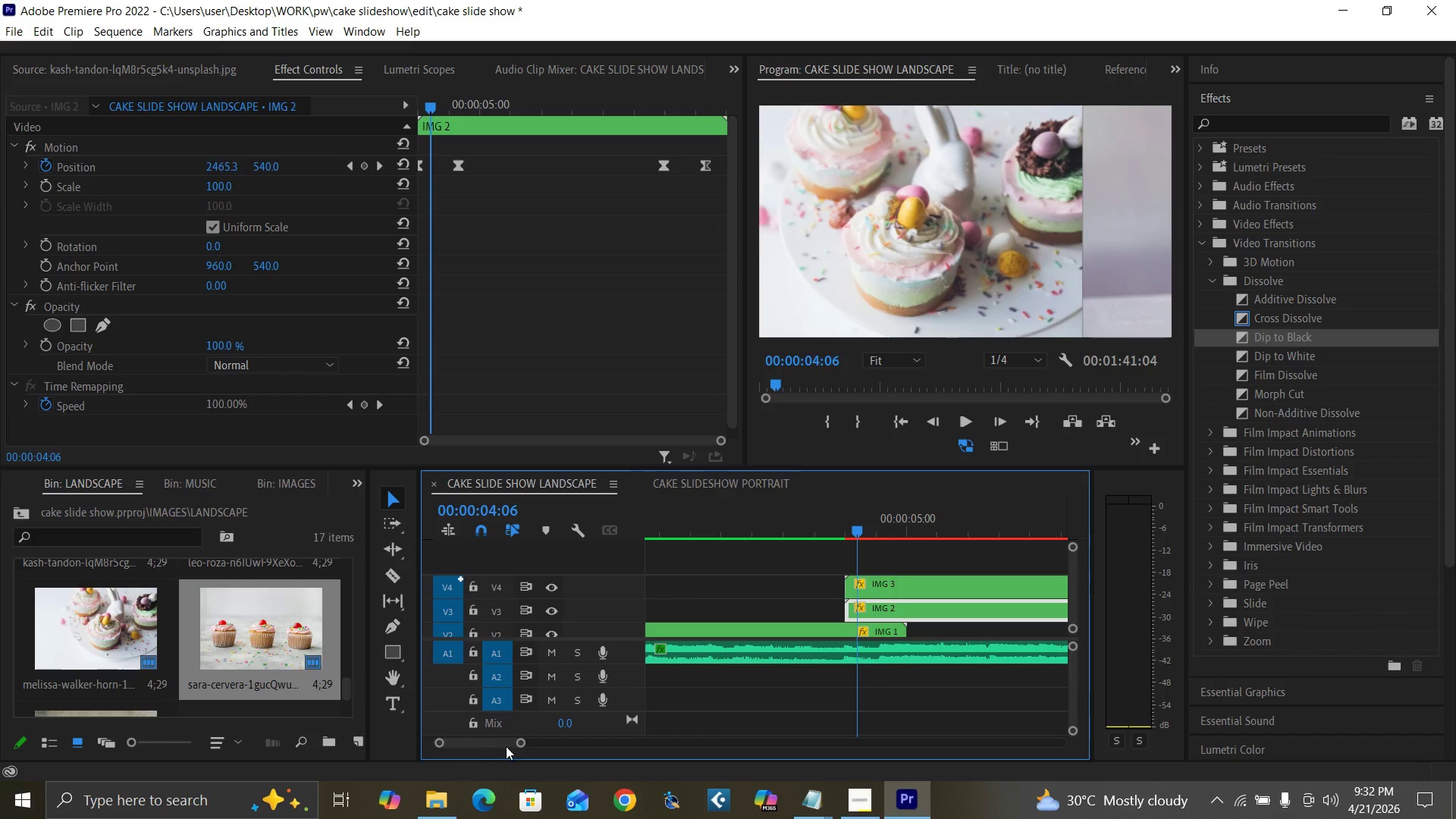 
key(ArrowRight)
 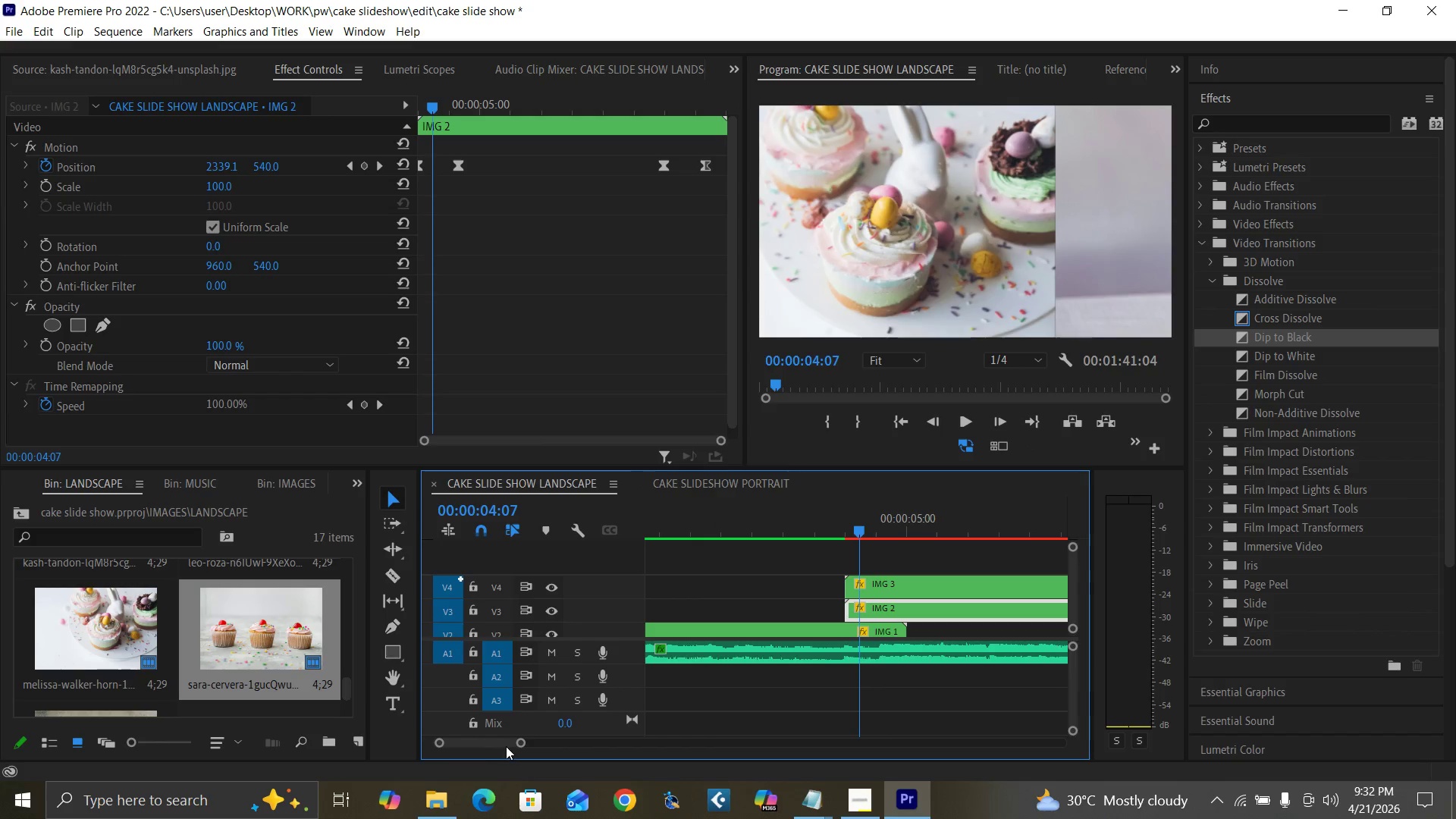 
key(ArrowRight)
 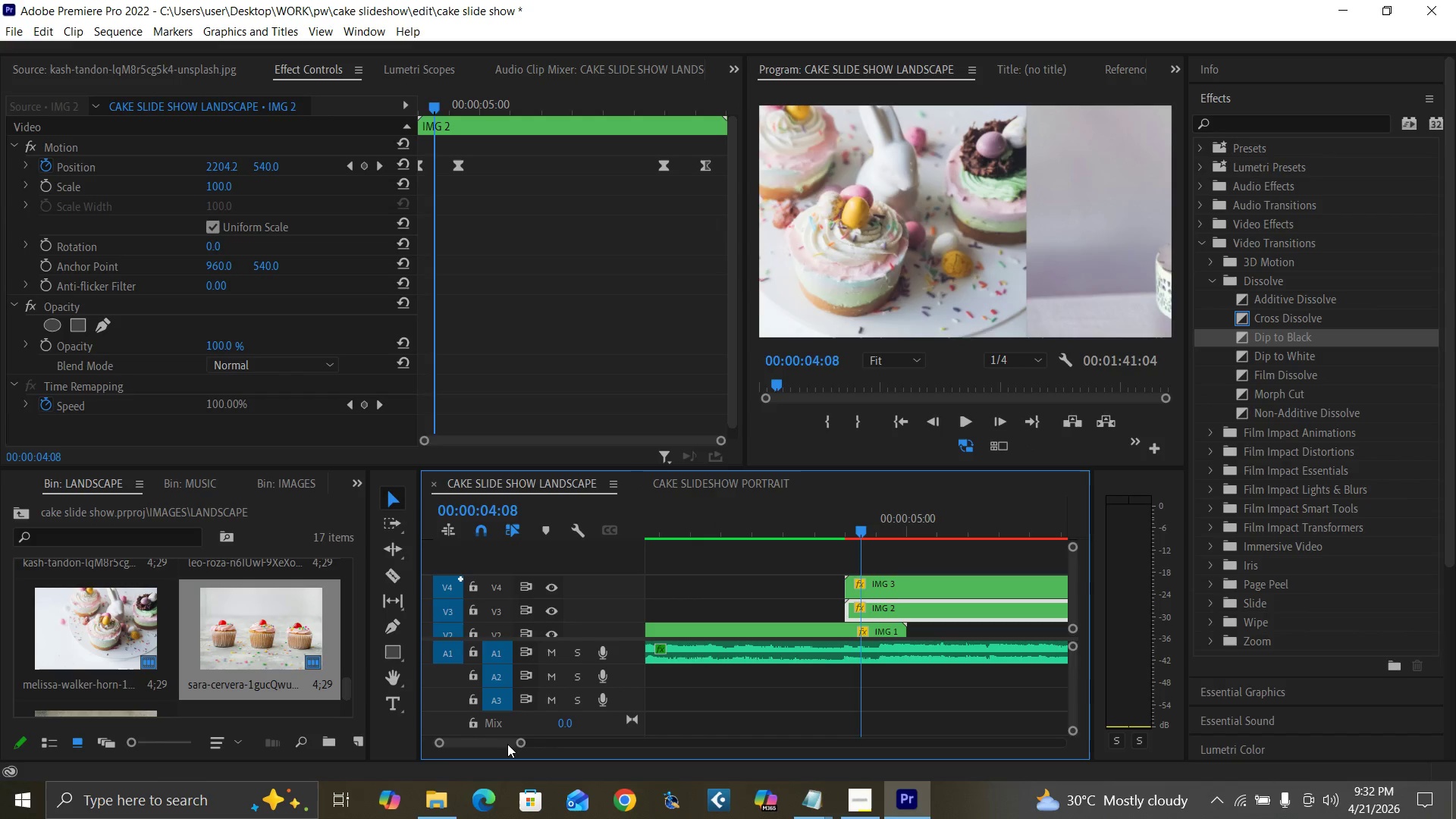 
key(ArrowRight)
 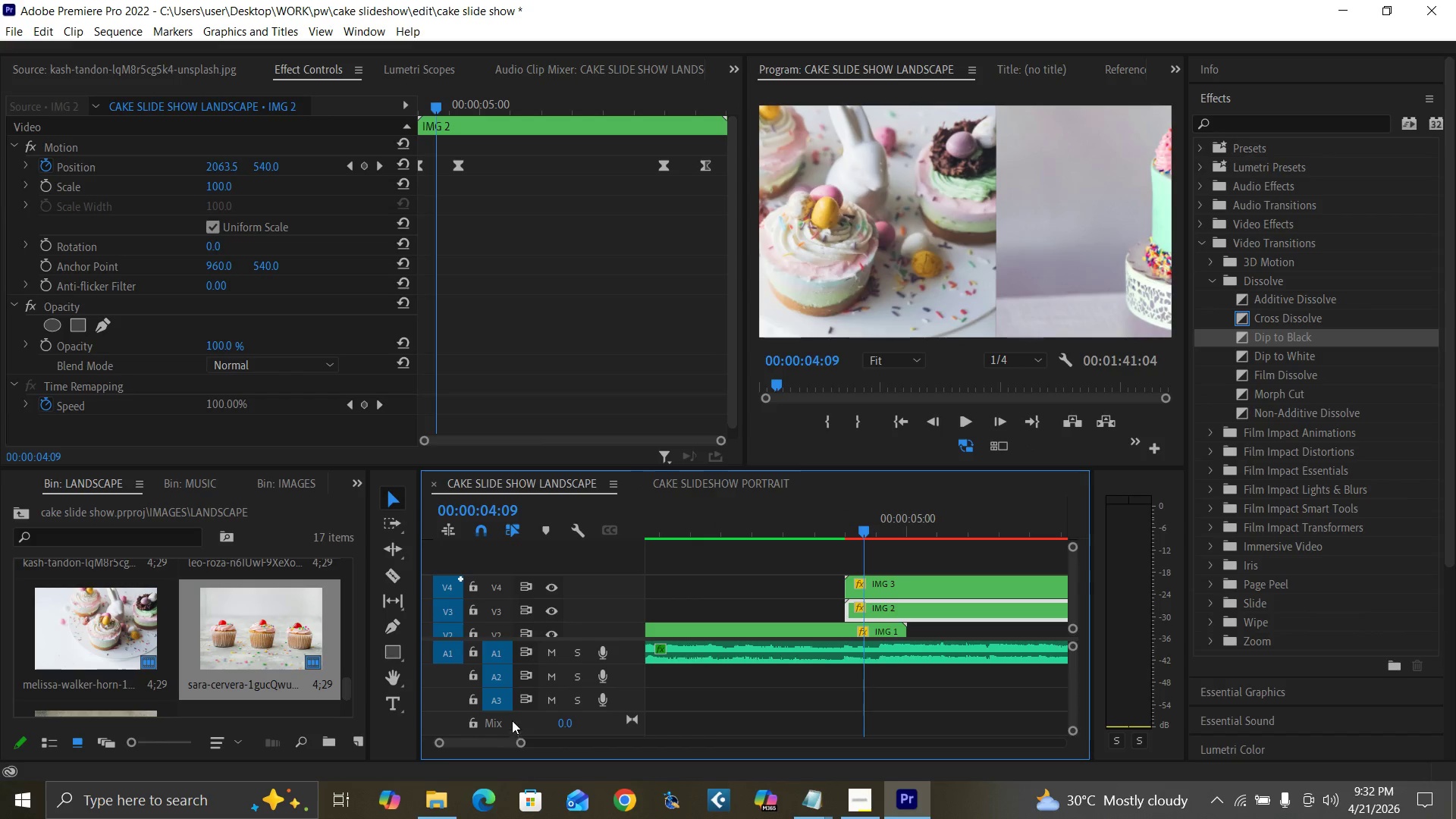 
key(ArrowRight)
 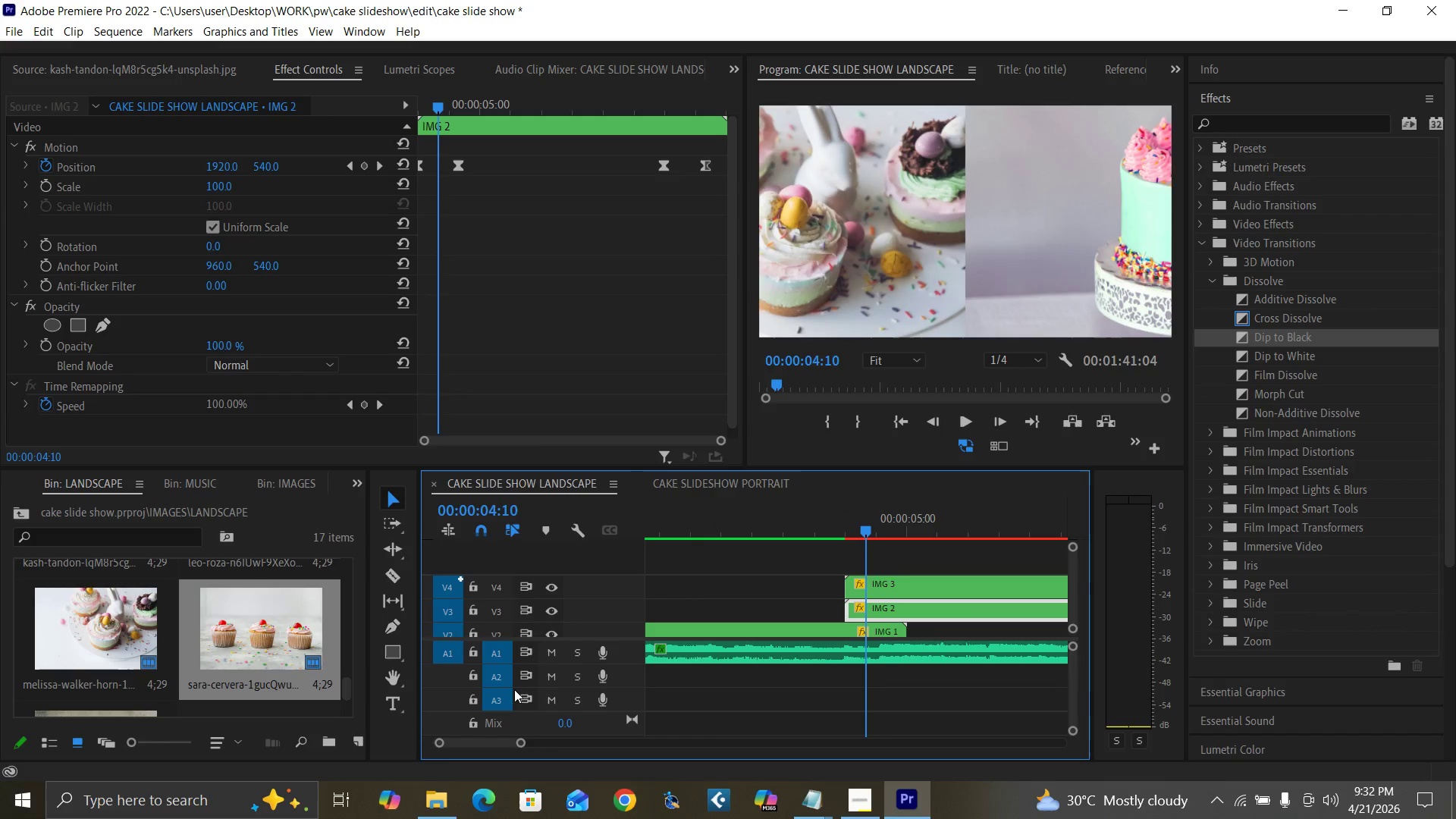 
key(ArrowRight)
 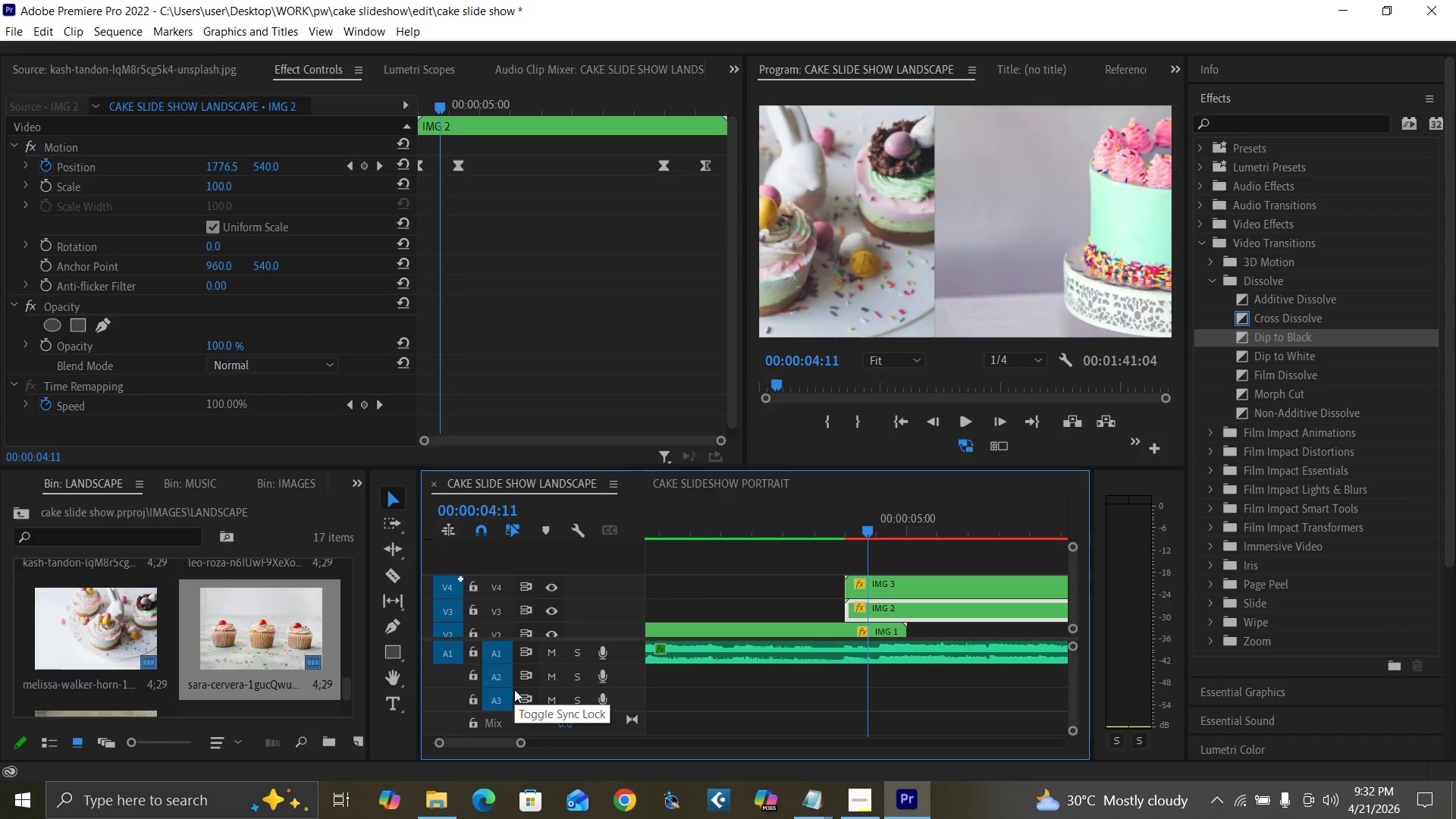 
key(ArrowRight)
 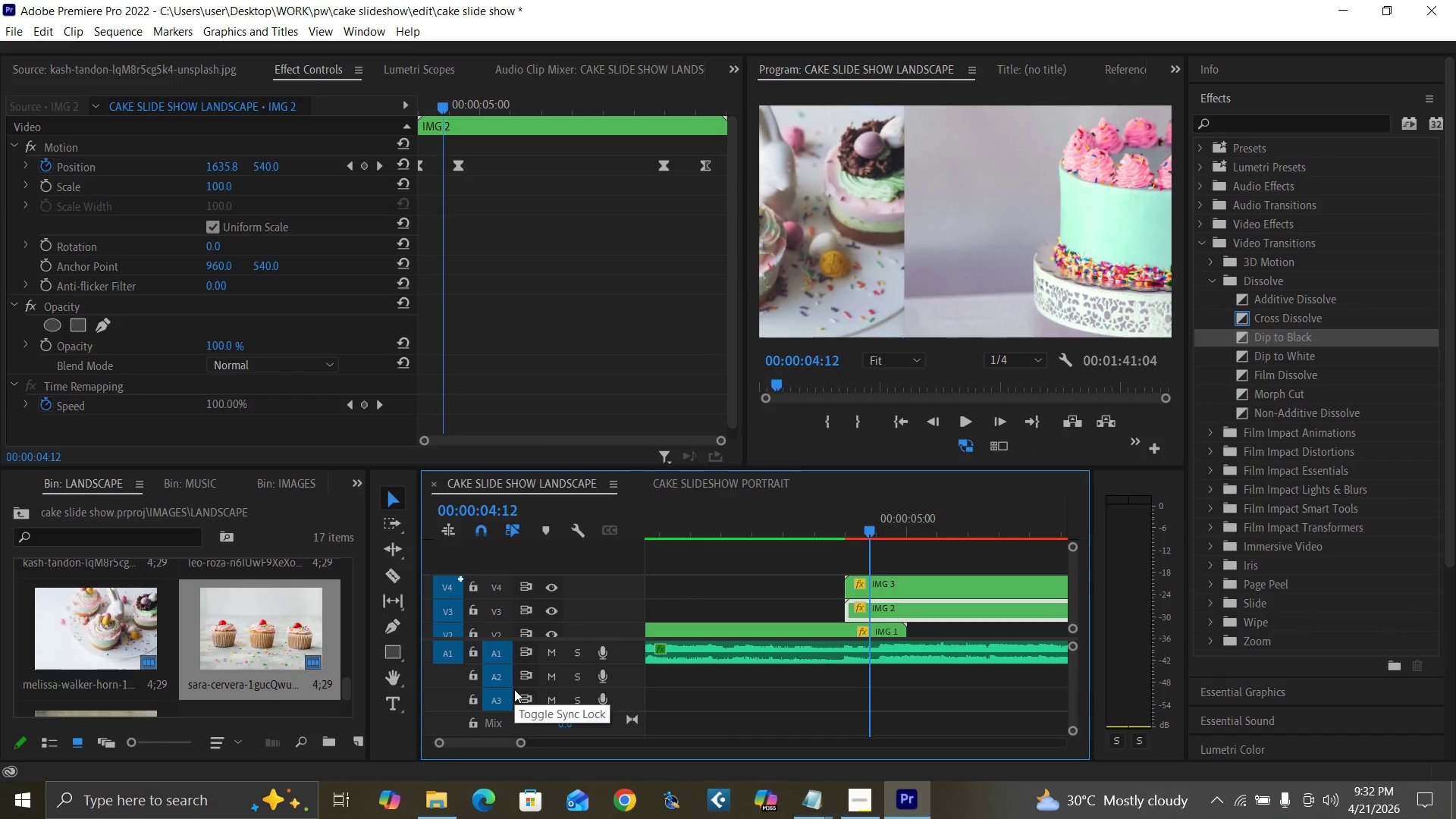 
key(ArrowRight)
 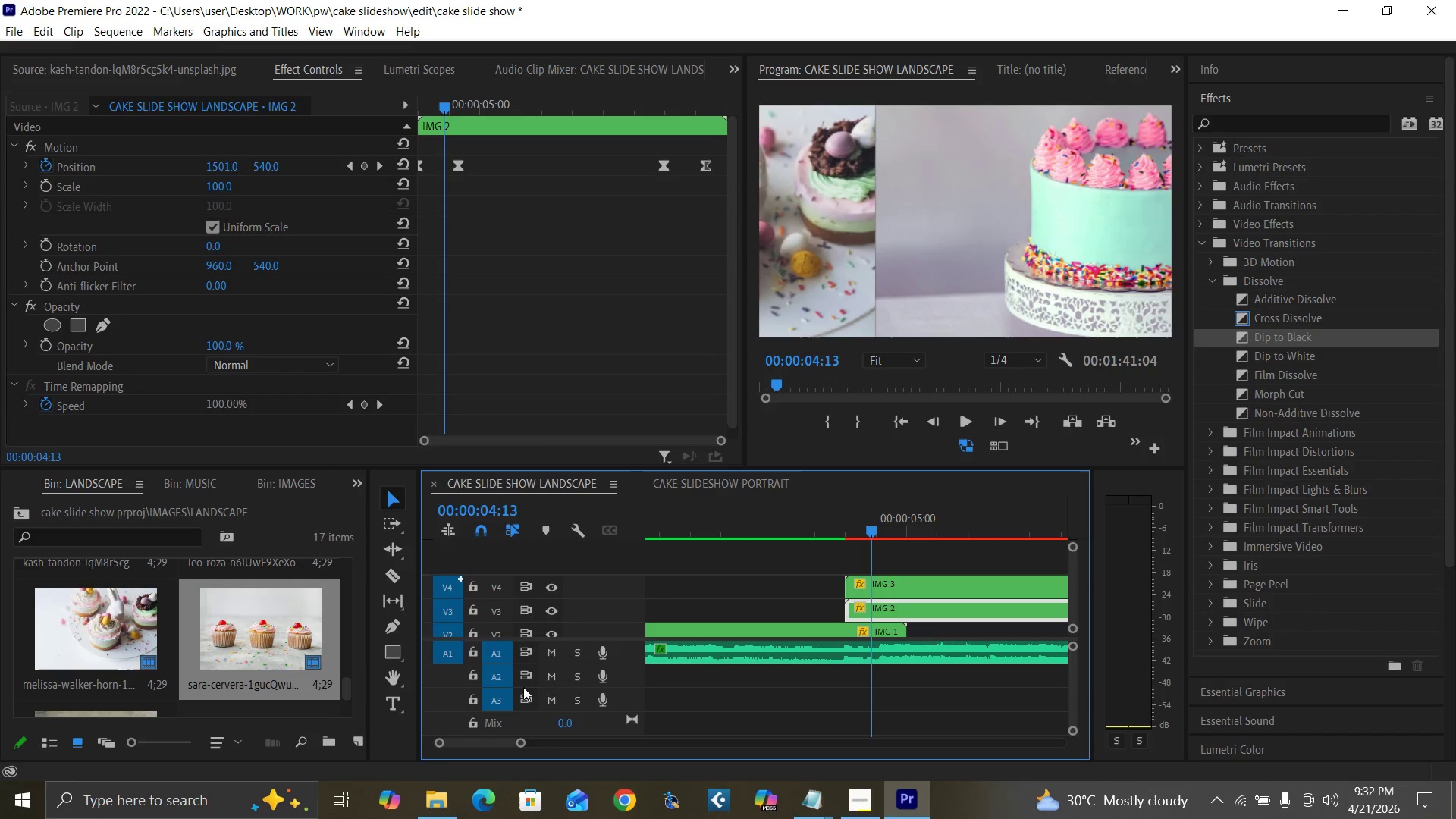 
key(ArrowRight)
 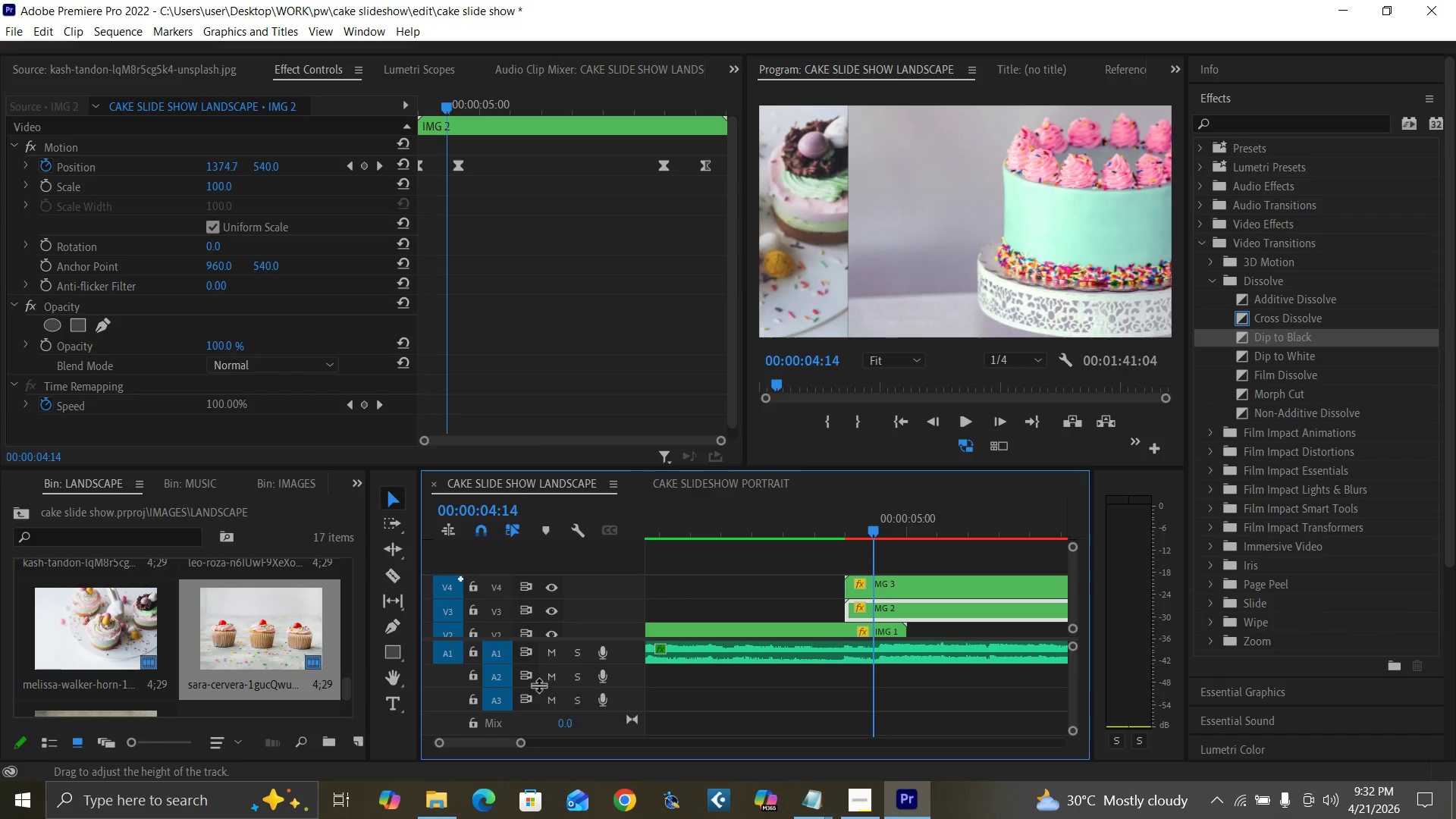 
key(ArrowRight)
 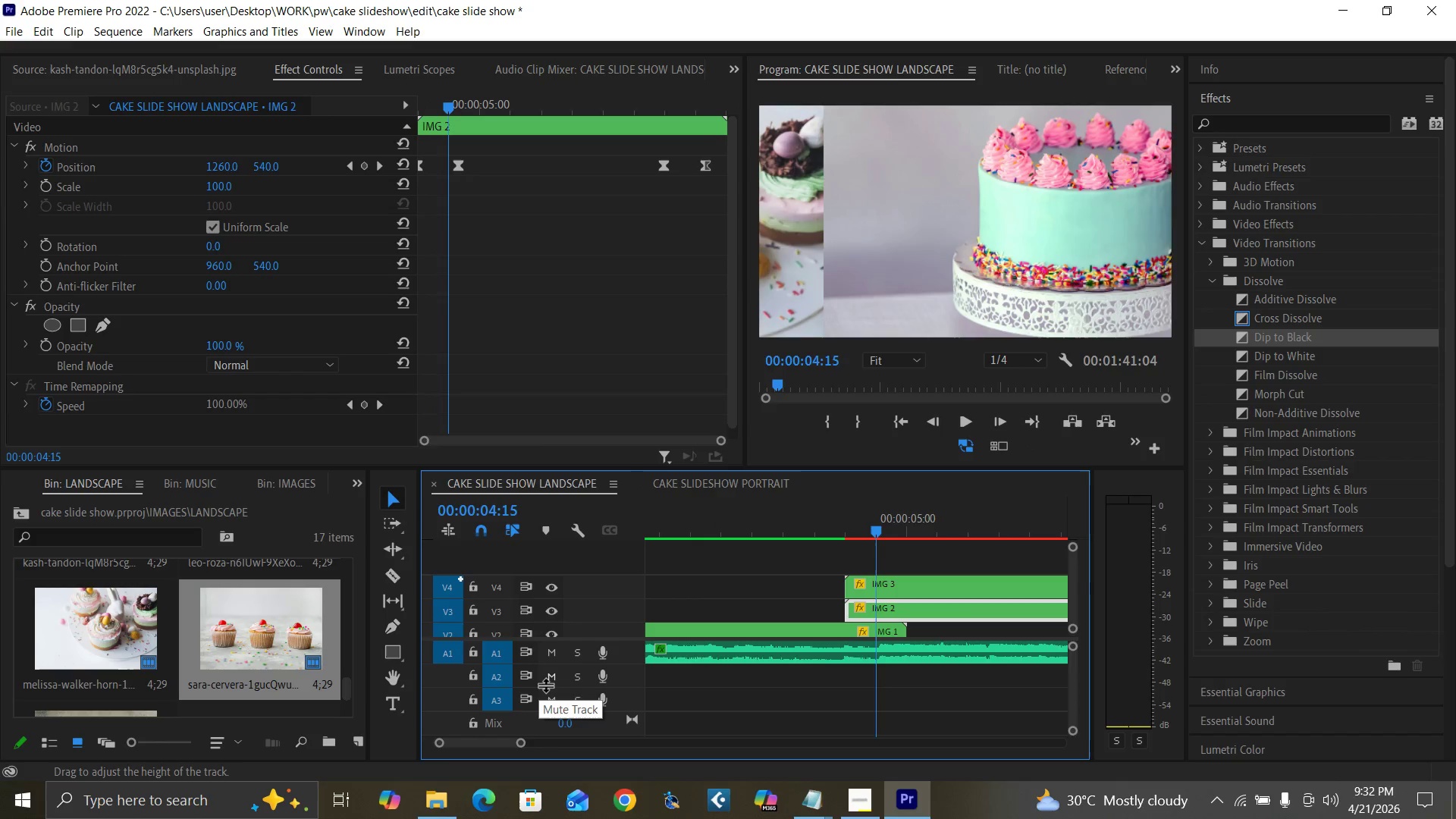 
key(ArrowRight)
 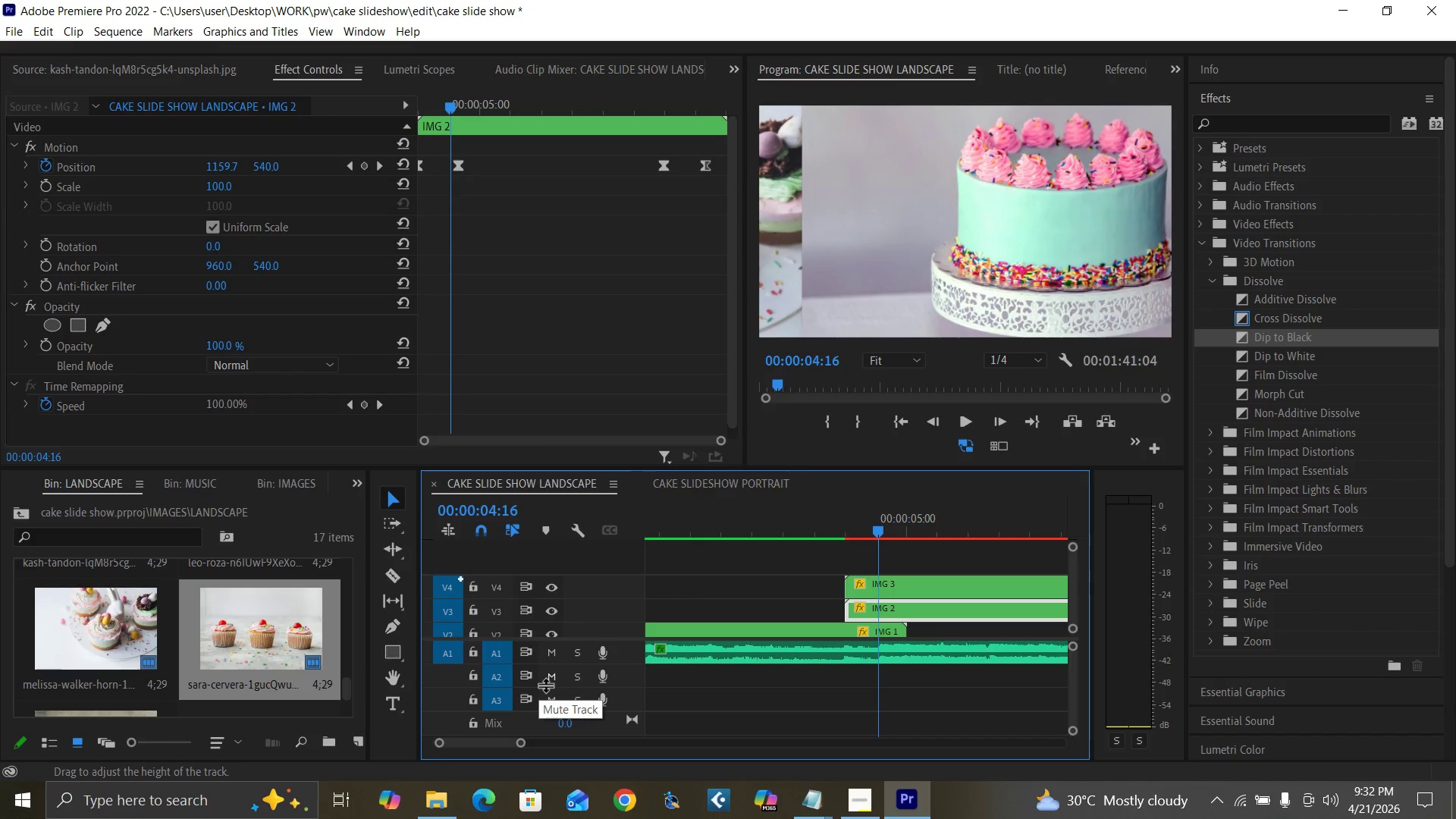 
key(ArrowRight)
 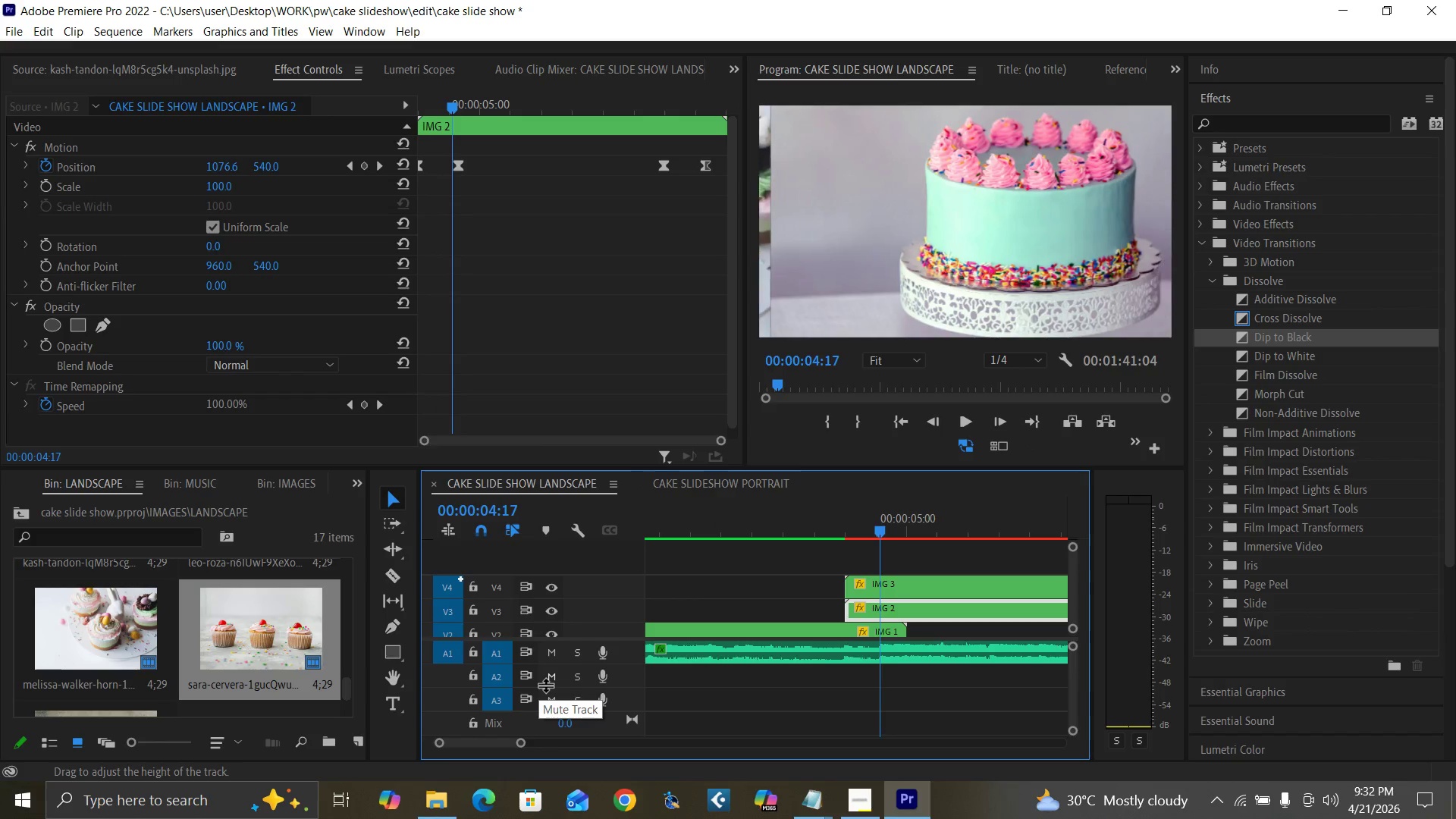 
key(ArrowRight)
 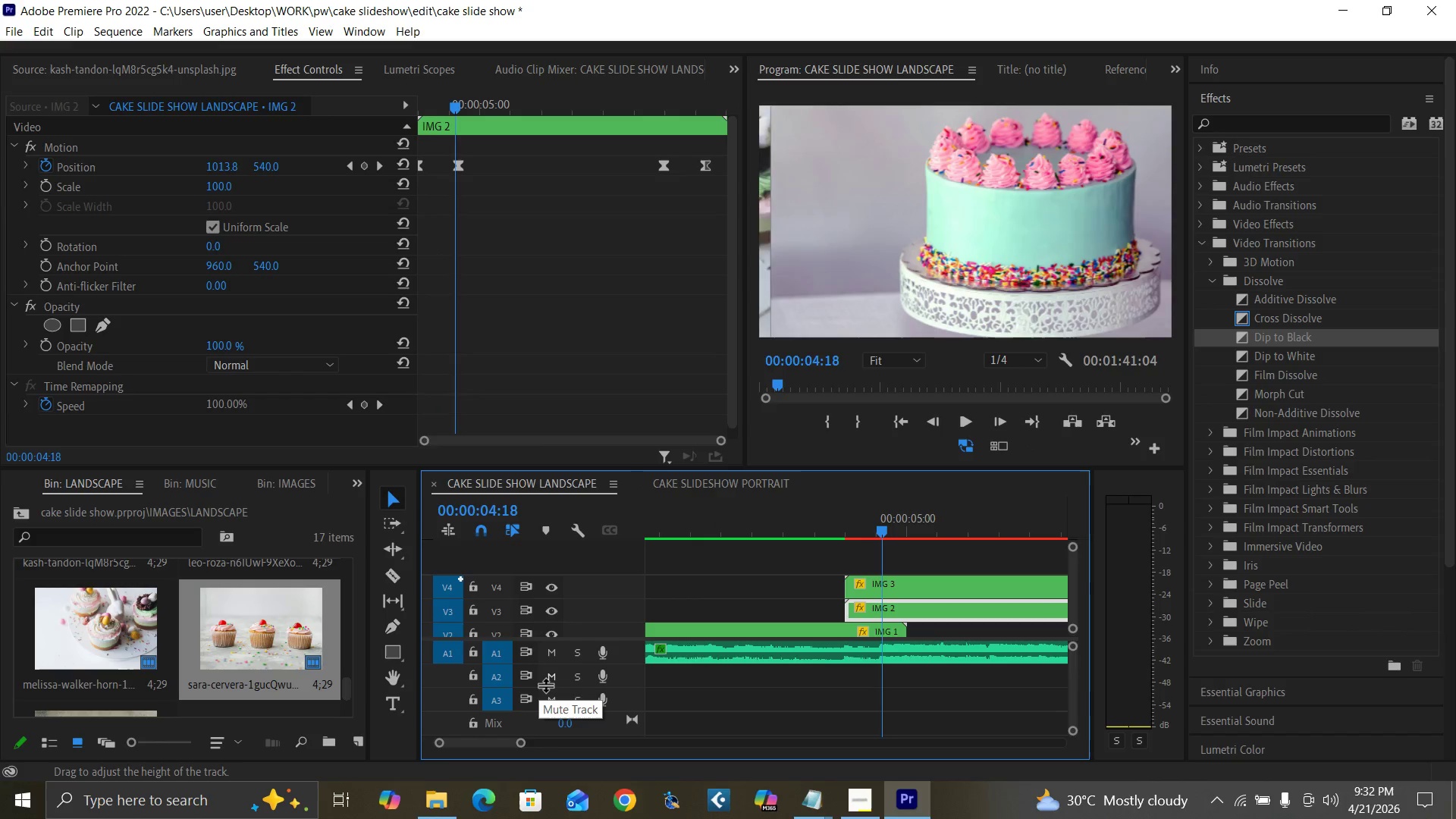 
key(ArrowRight)
 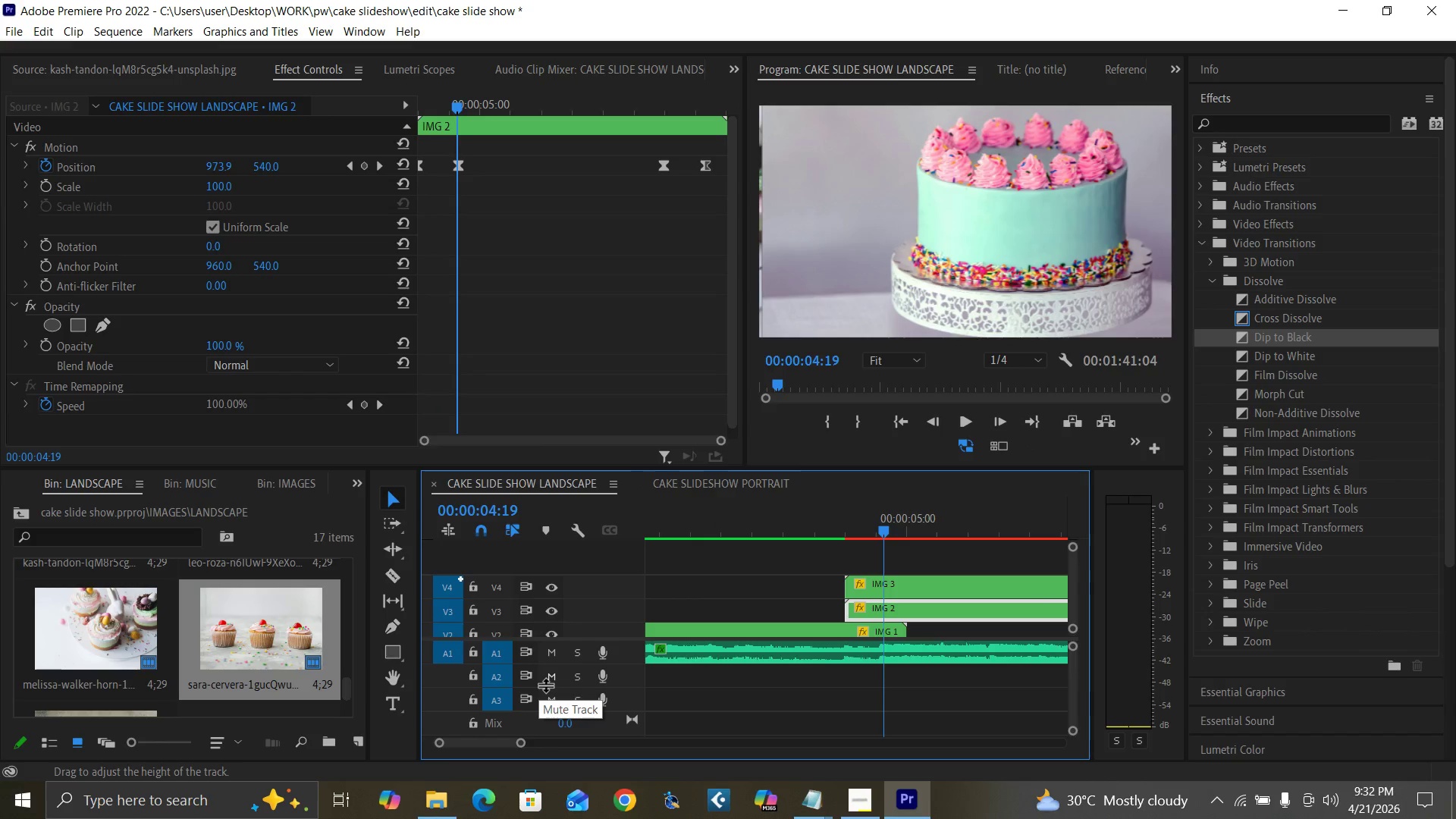 
key(ArrowRight)
 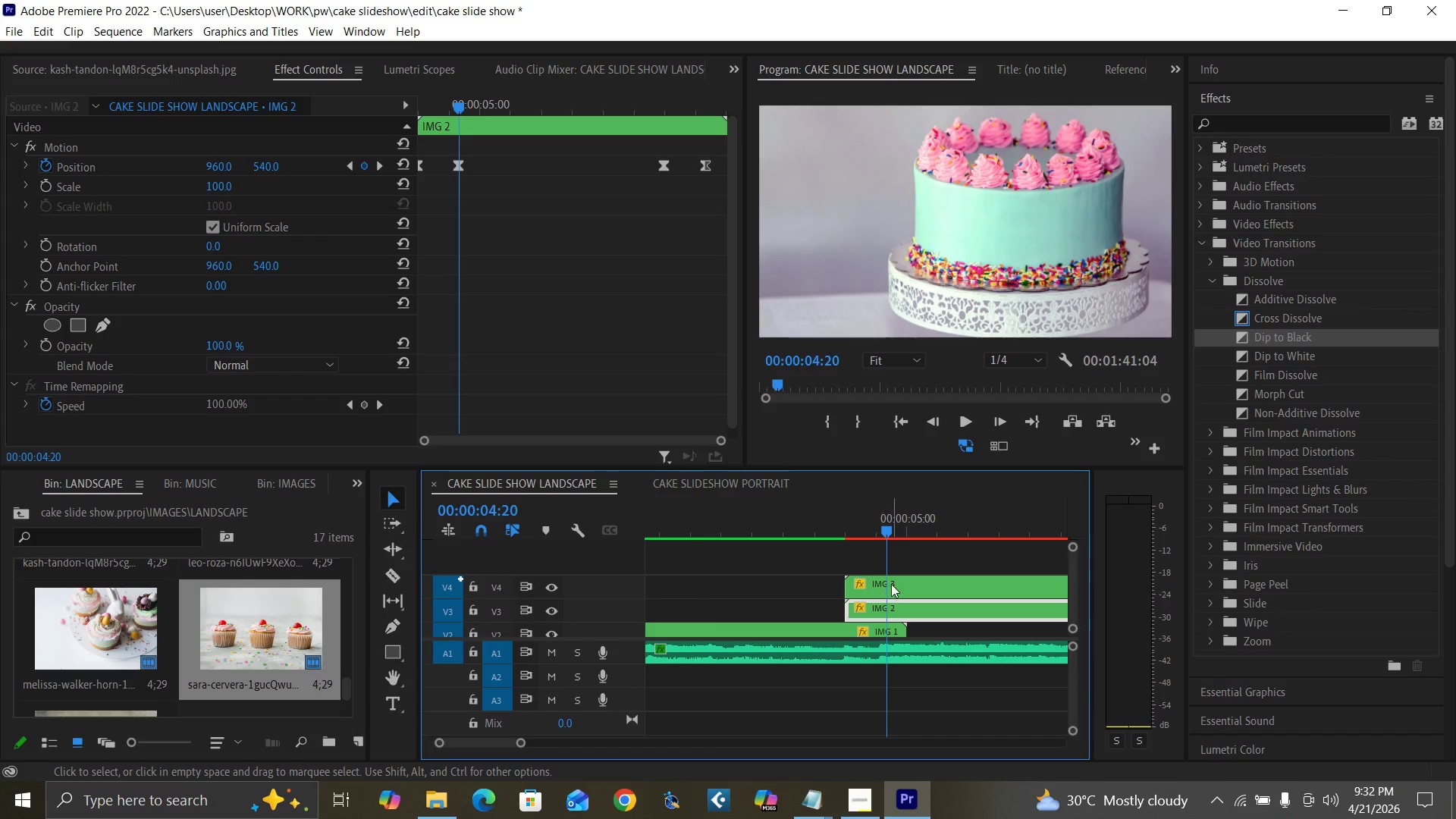 
left_click([891, 584])
 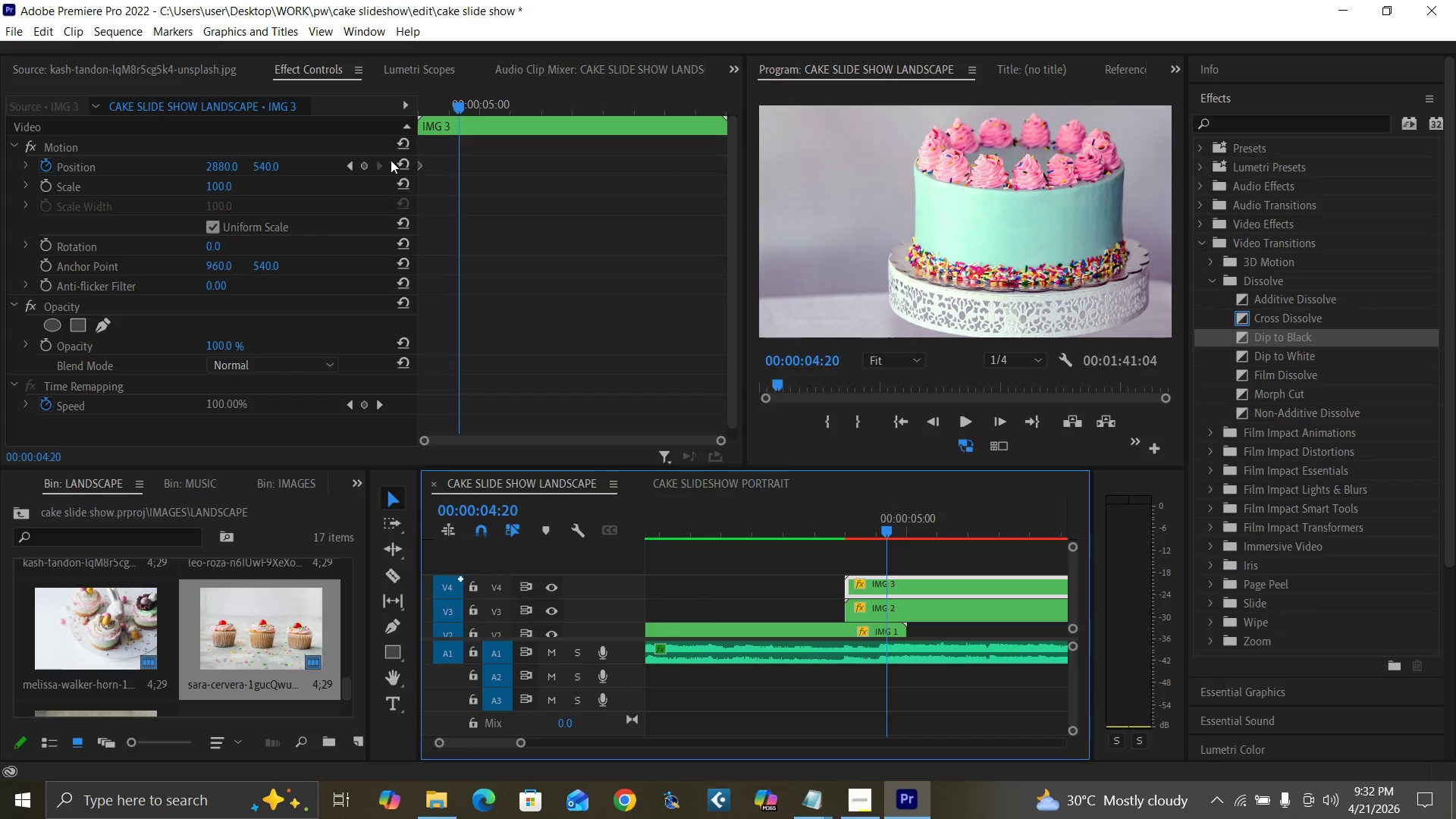 
left_click([400, 162])
 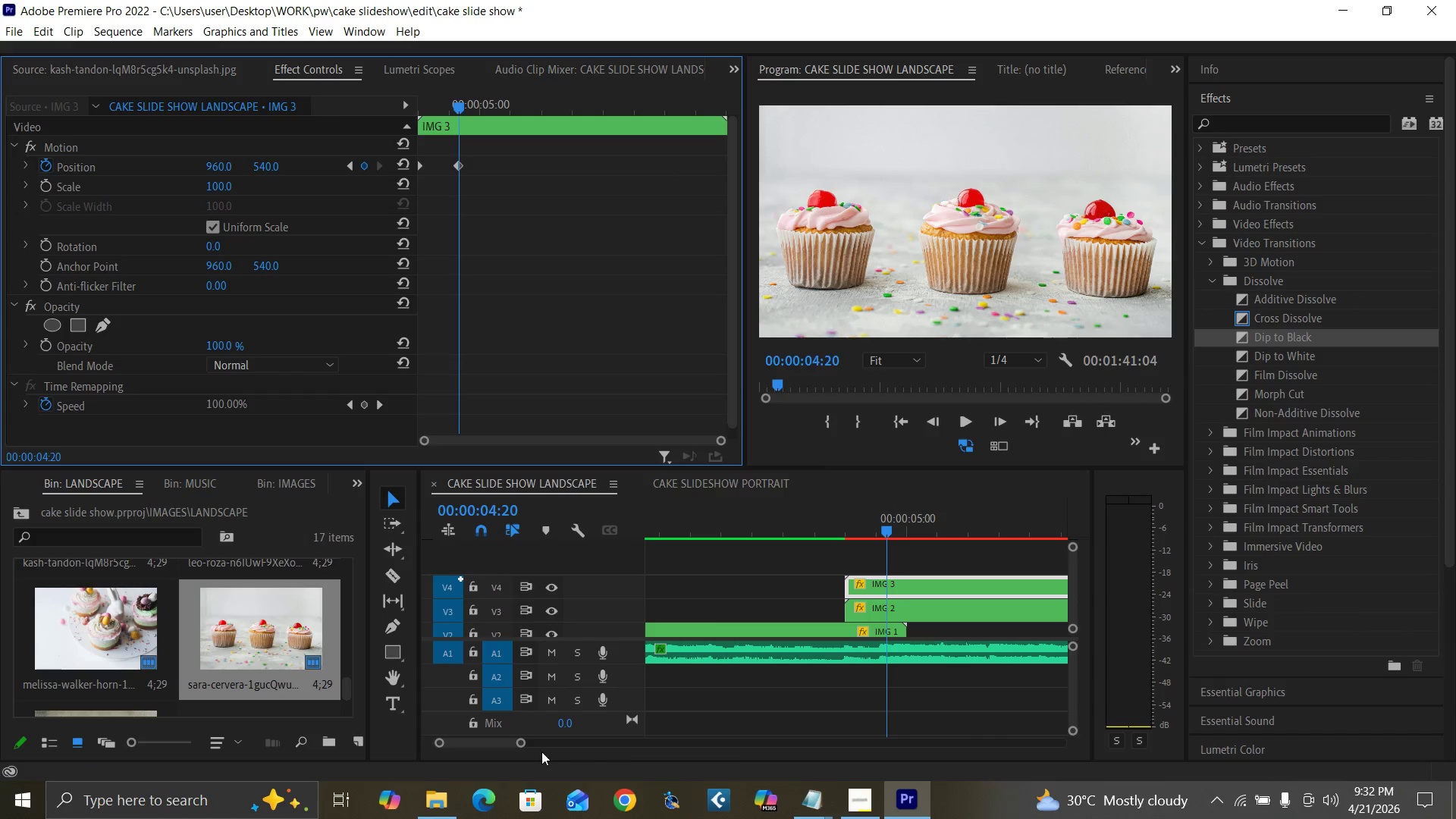 
left_click_drag(start_coordinate=[522, 742], to_coordinate=[546, 743])
 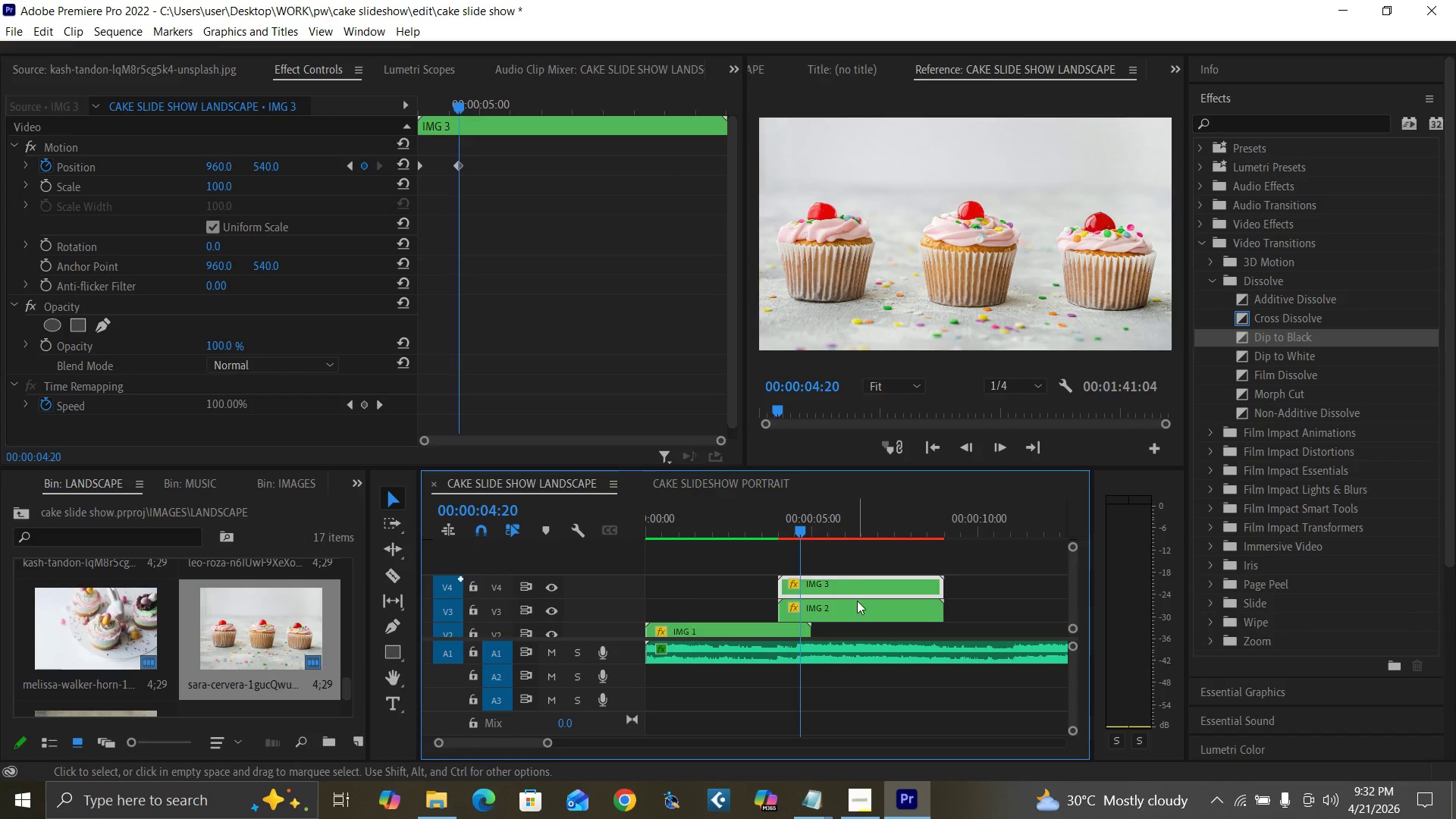 
left_click([857, 606])
 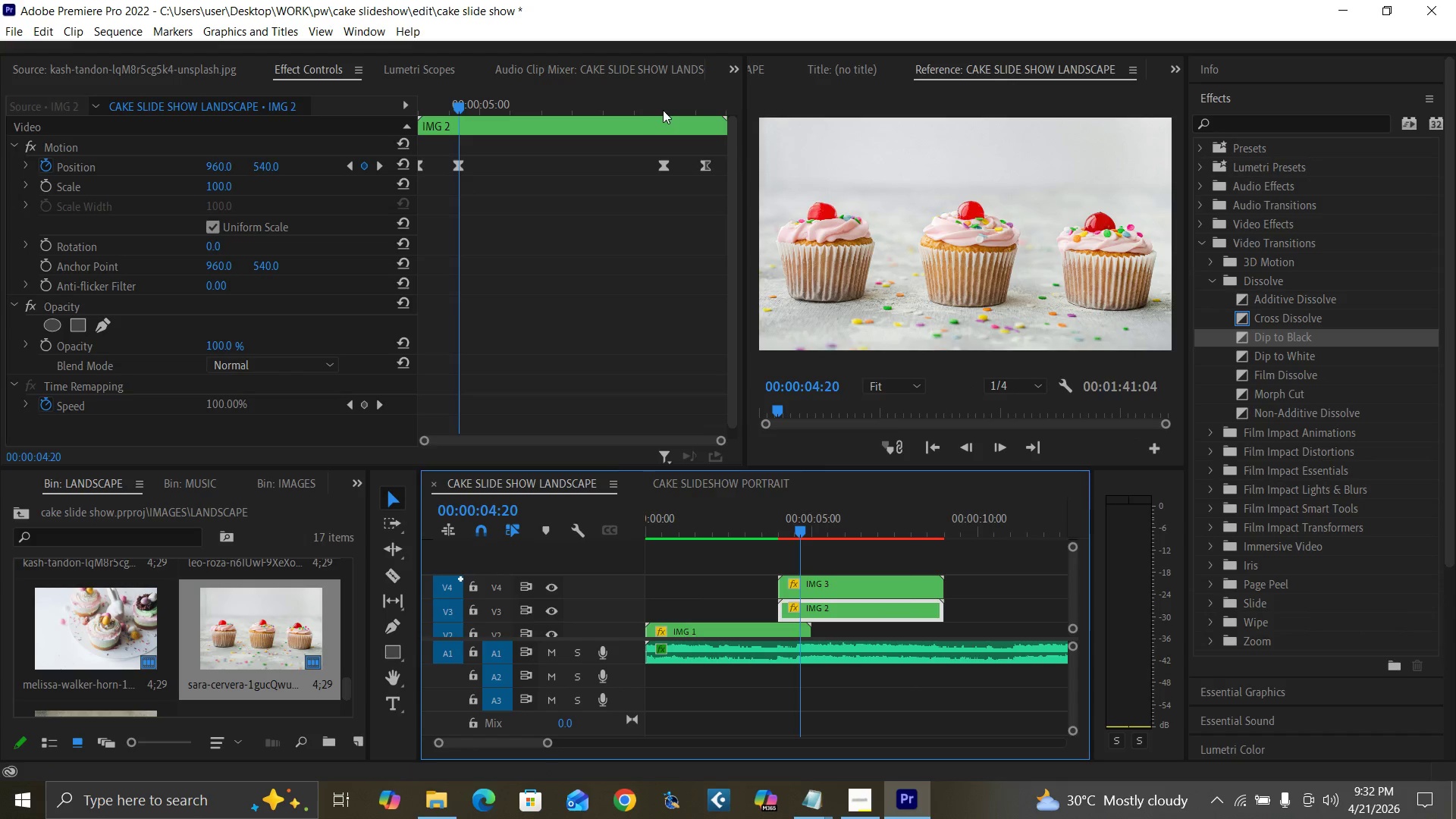 
left_click([663, 110])
 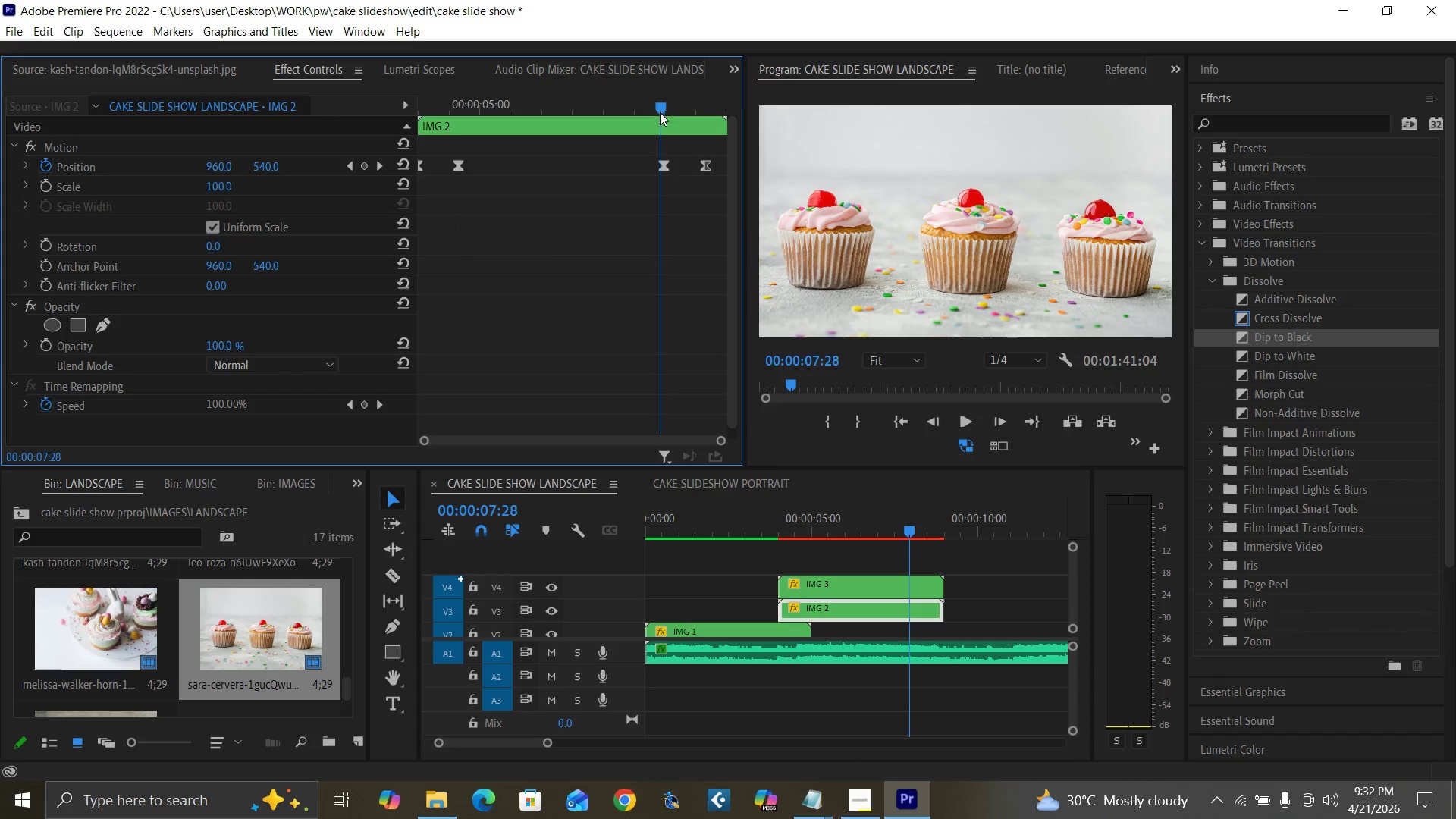 
key(ArrowRight)
 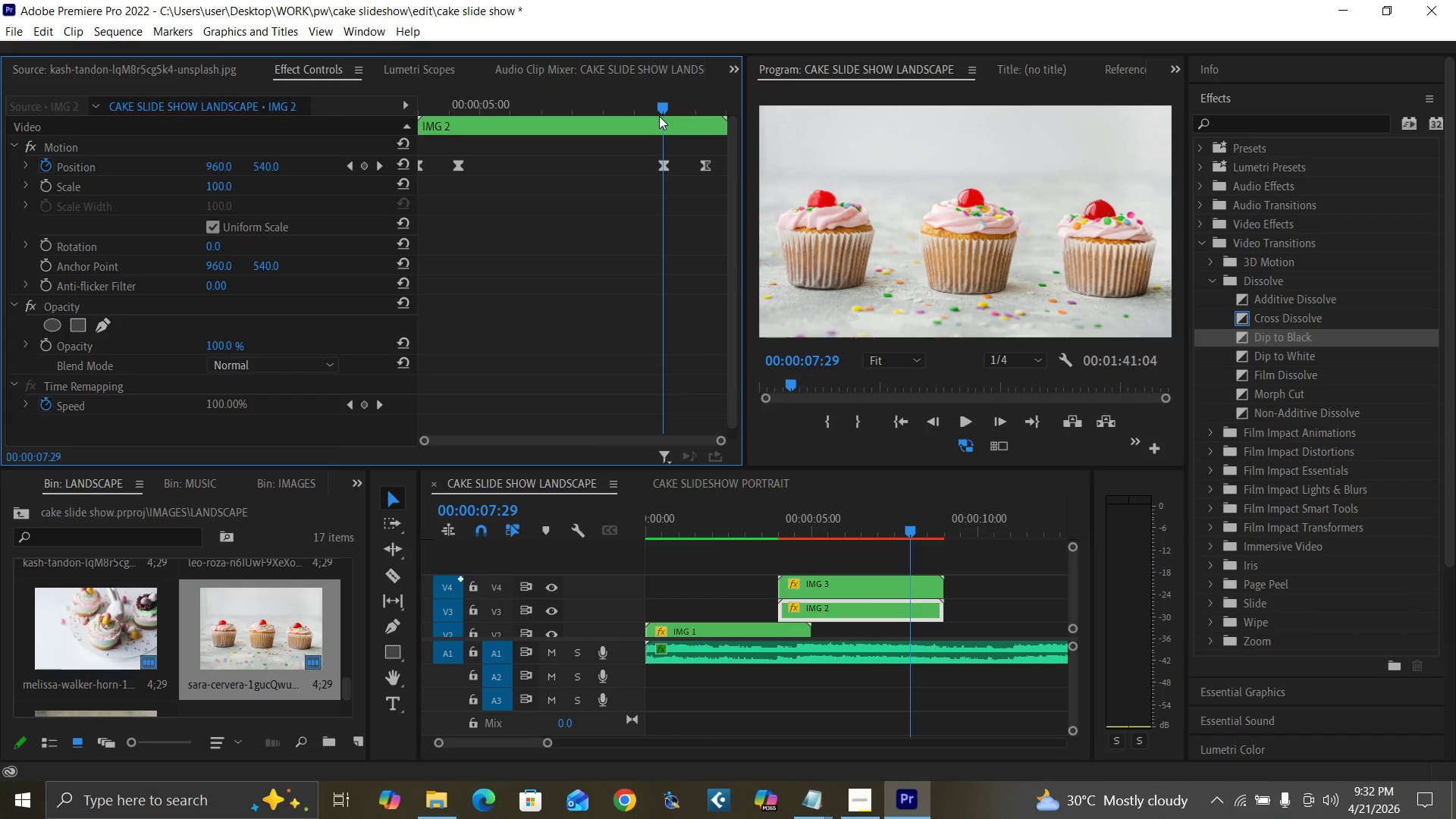 
key(ArrowRight)
 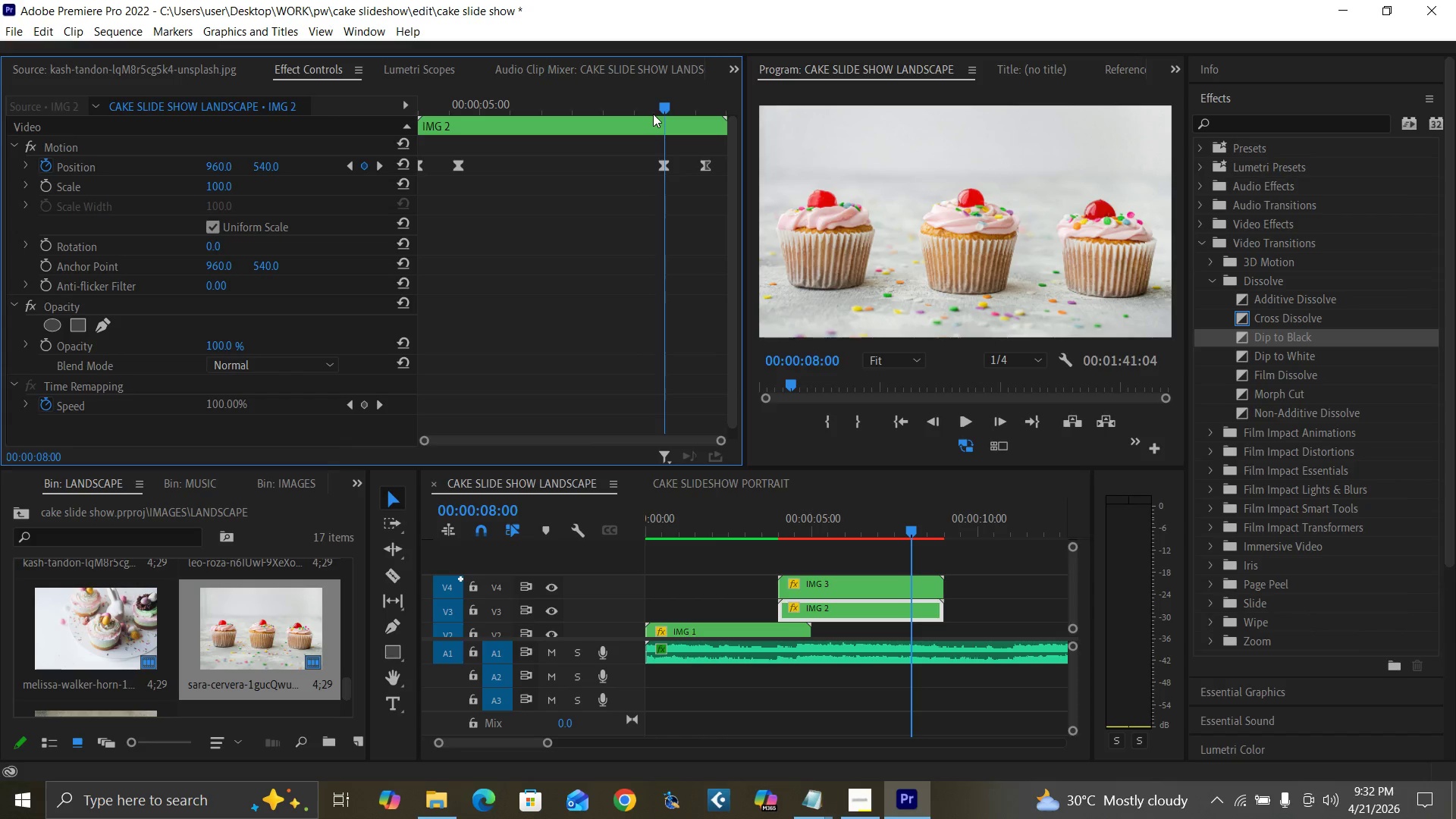 
key(ArrowRight)
 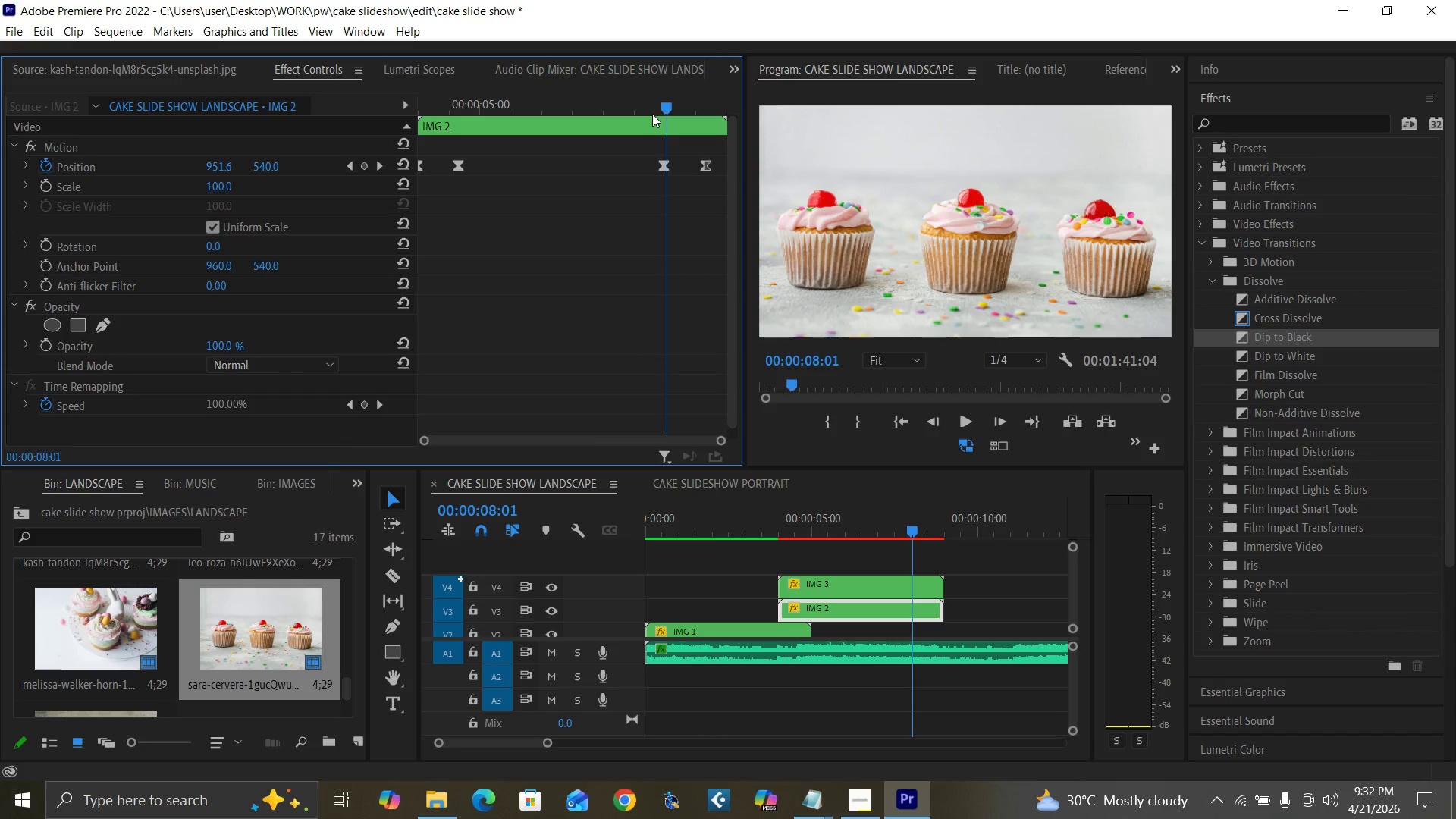 
key(ArrowLeft)
 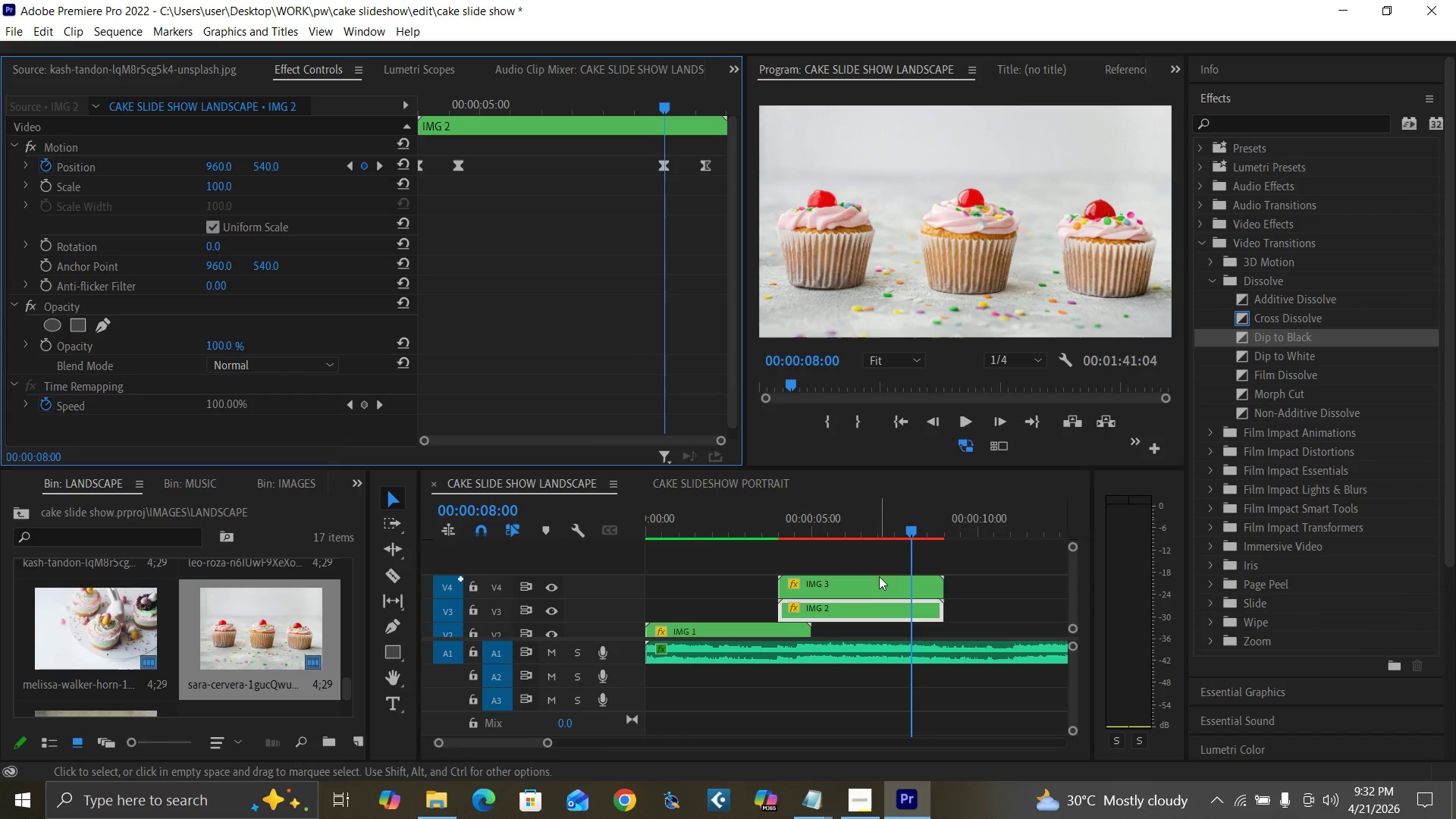 
left_click([890, 585])
 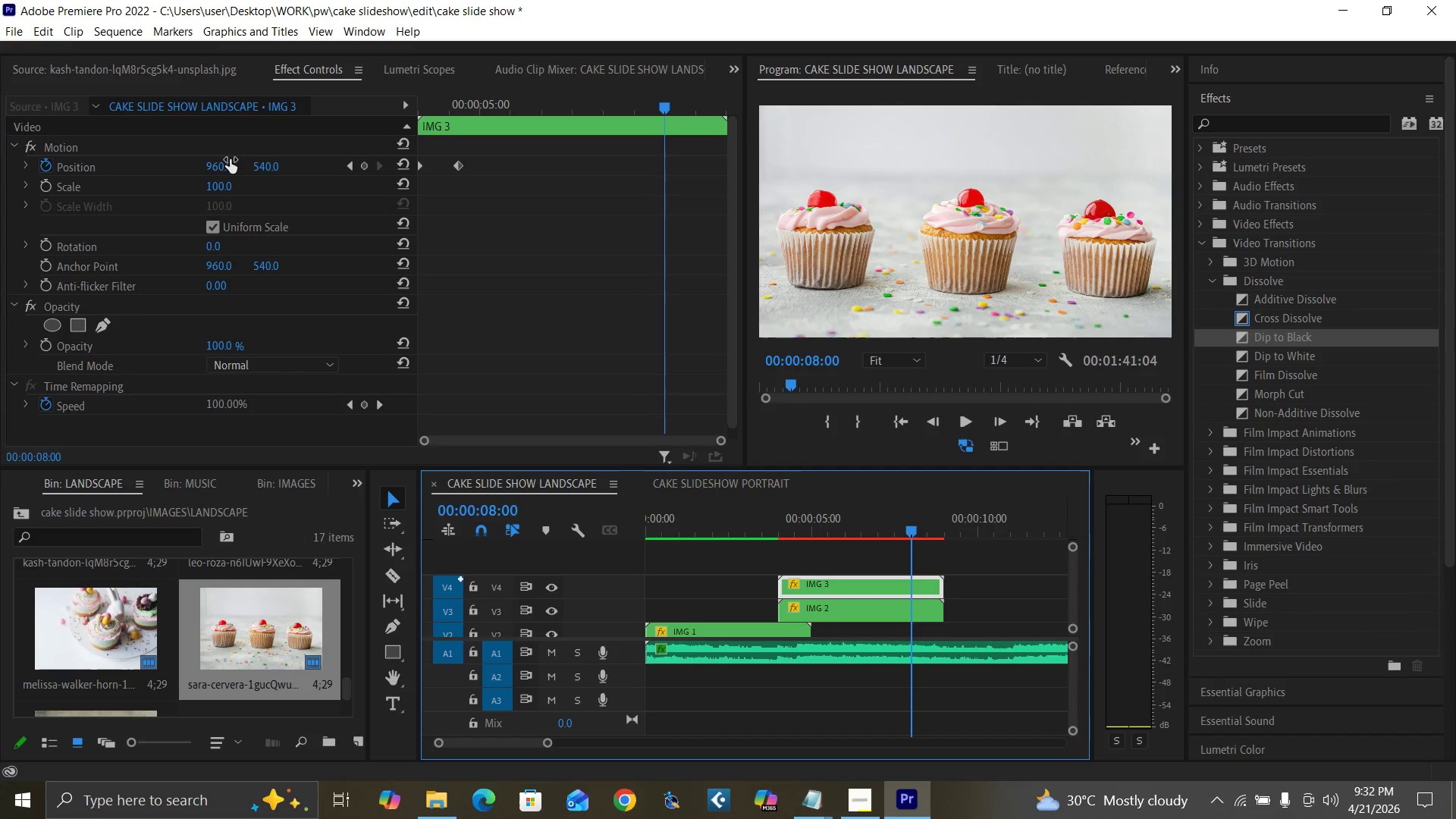 
left_click([219, 166])
 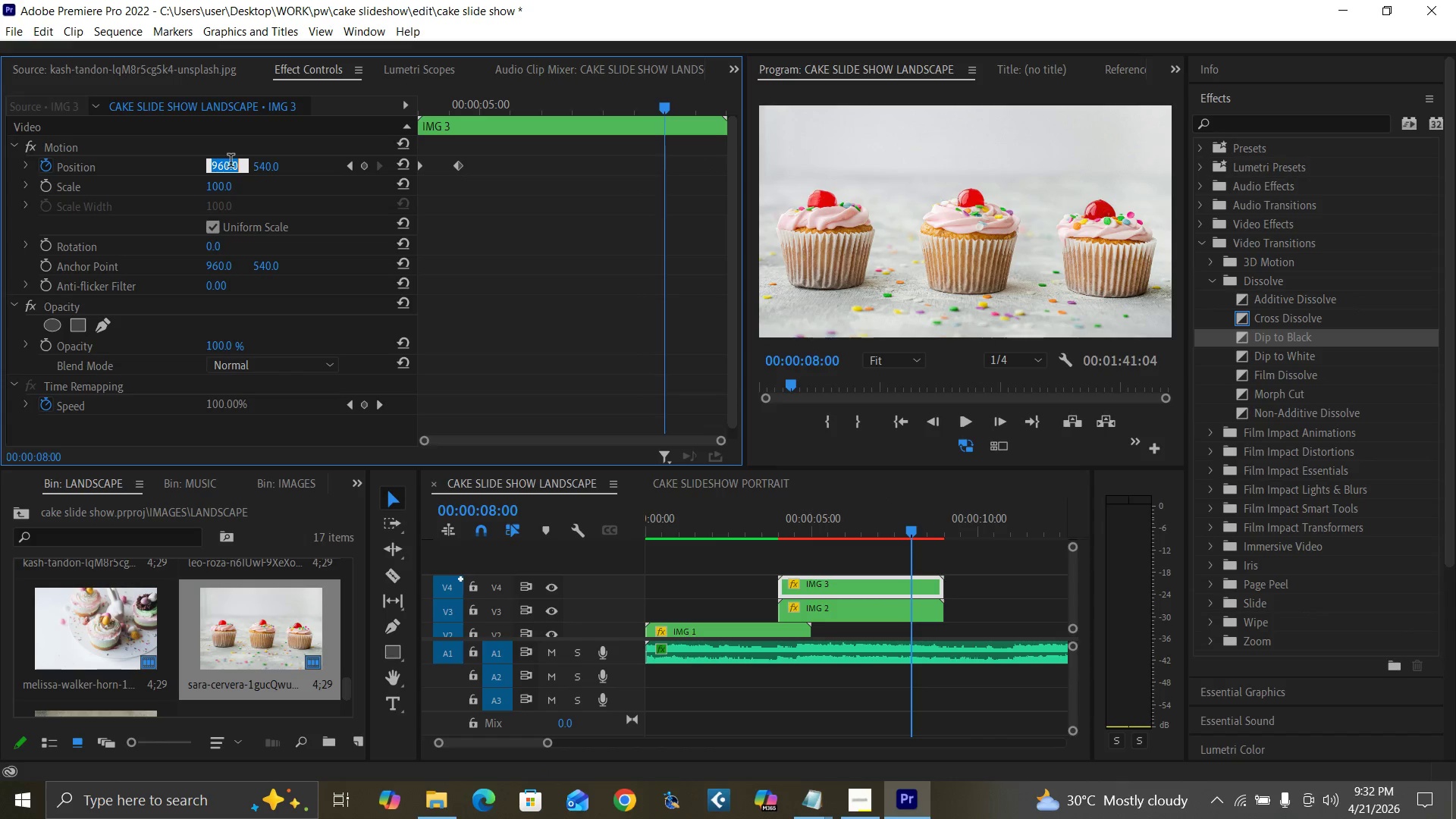 
type(960)
 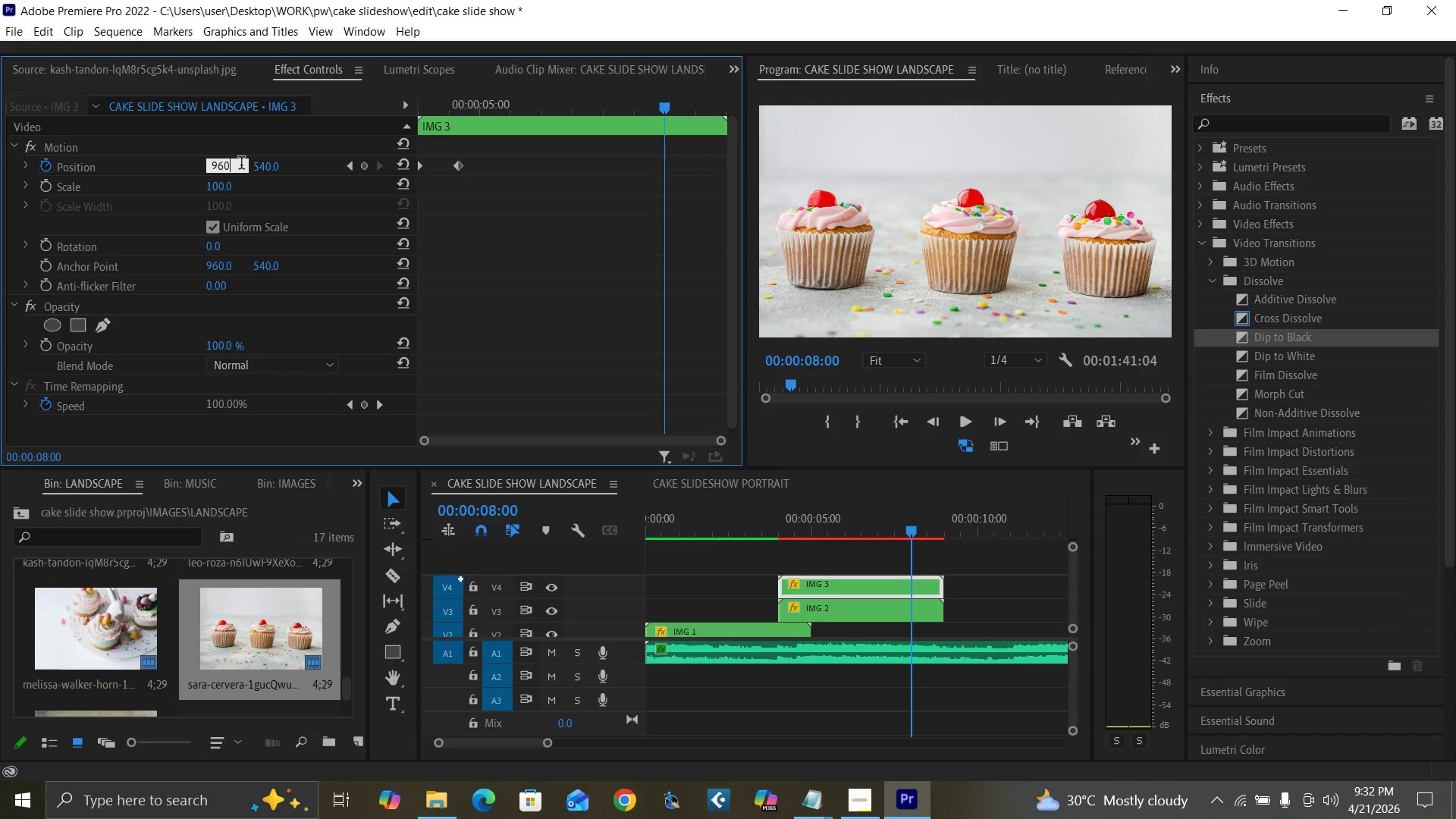 
key(Enter)
 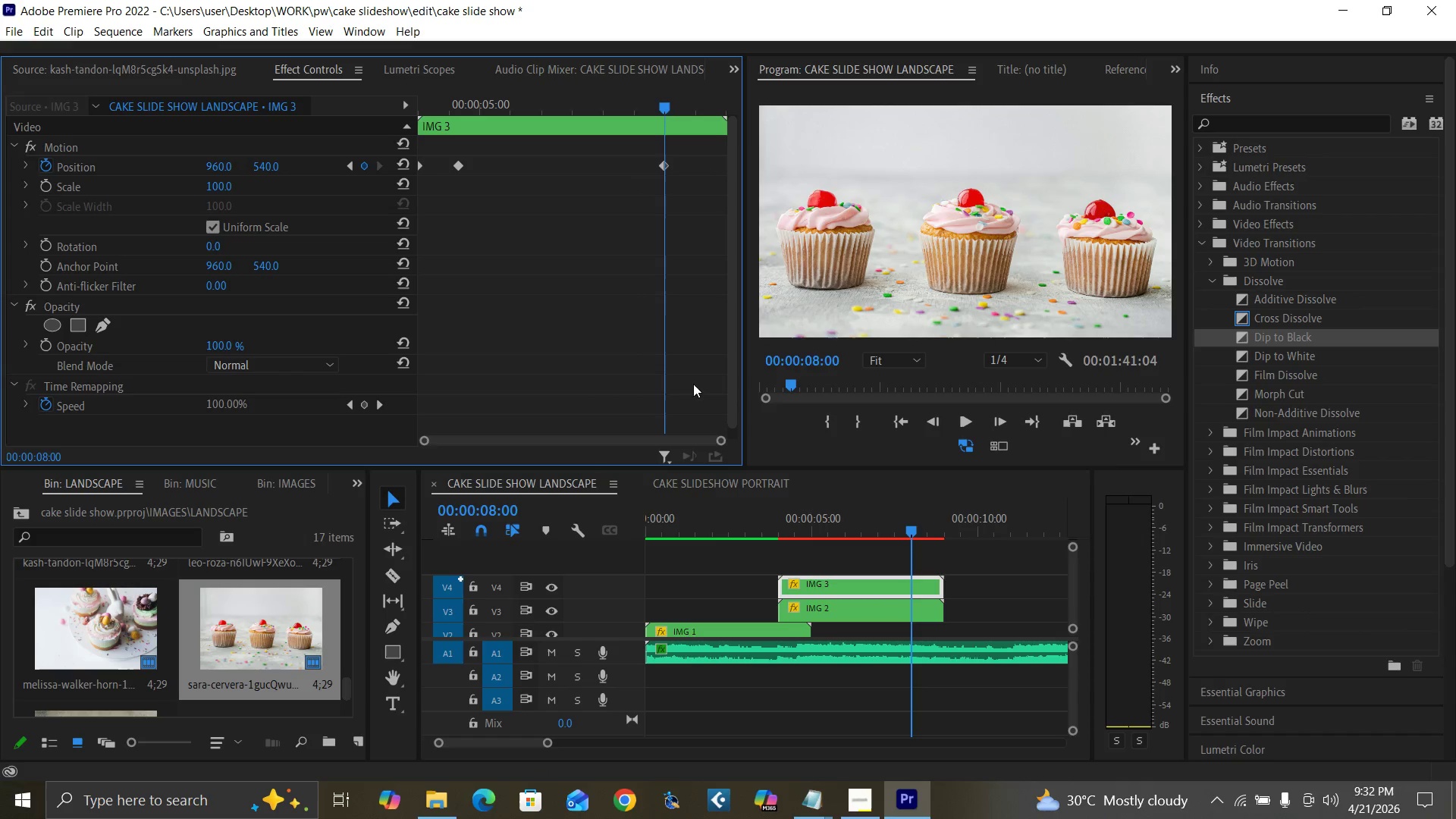 
key(ArrowRight)
 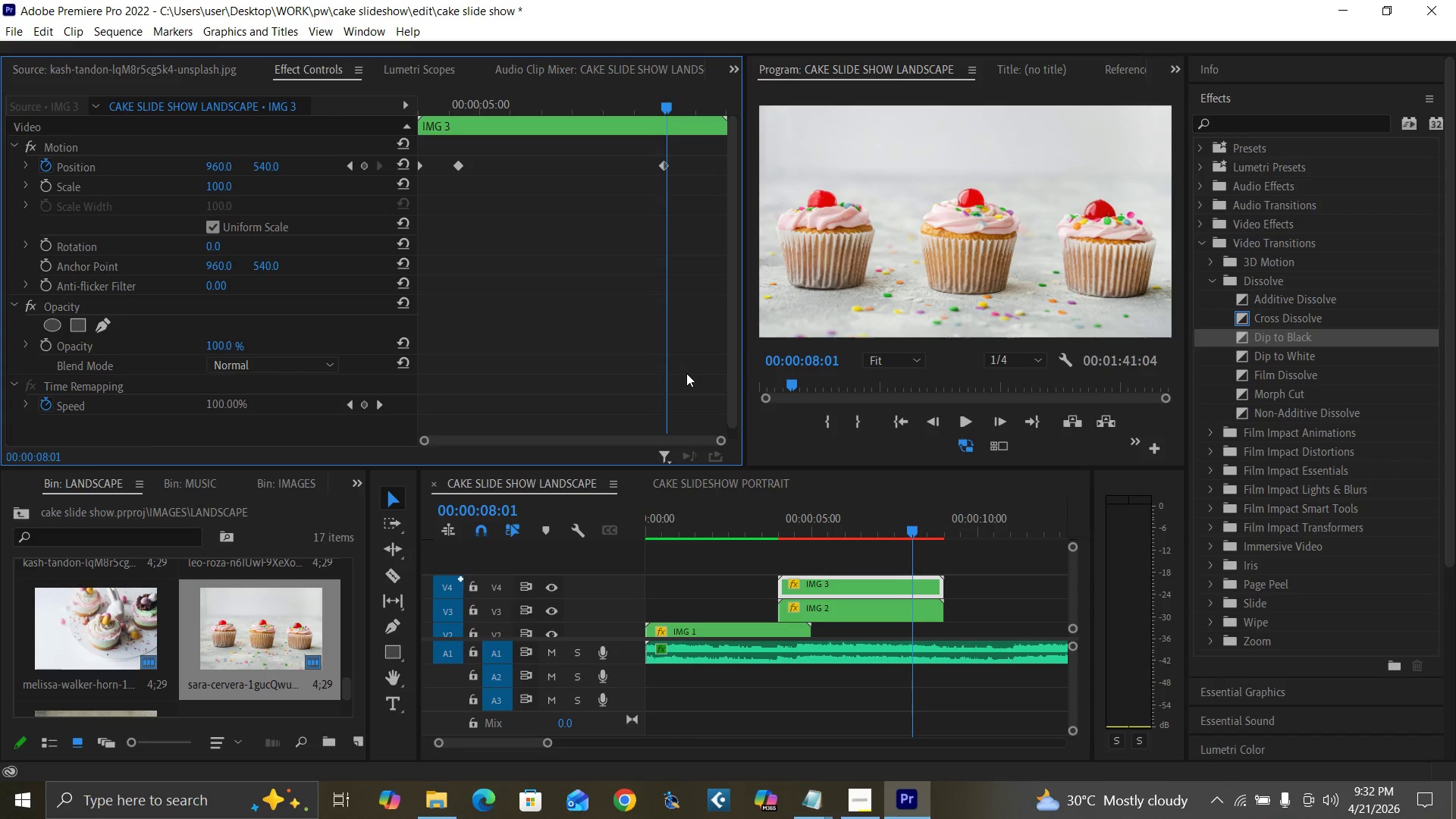 
key(ArrowRight)
 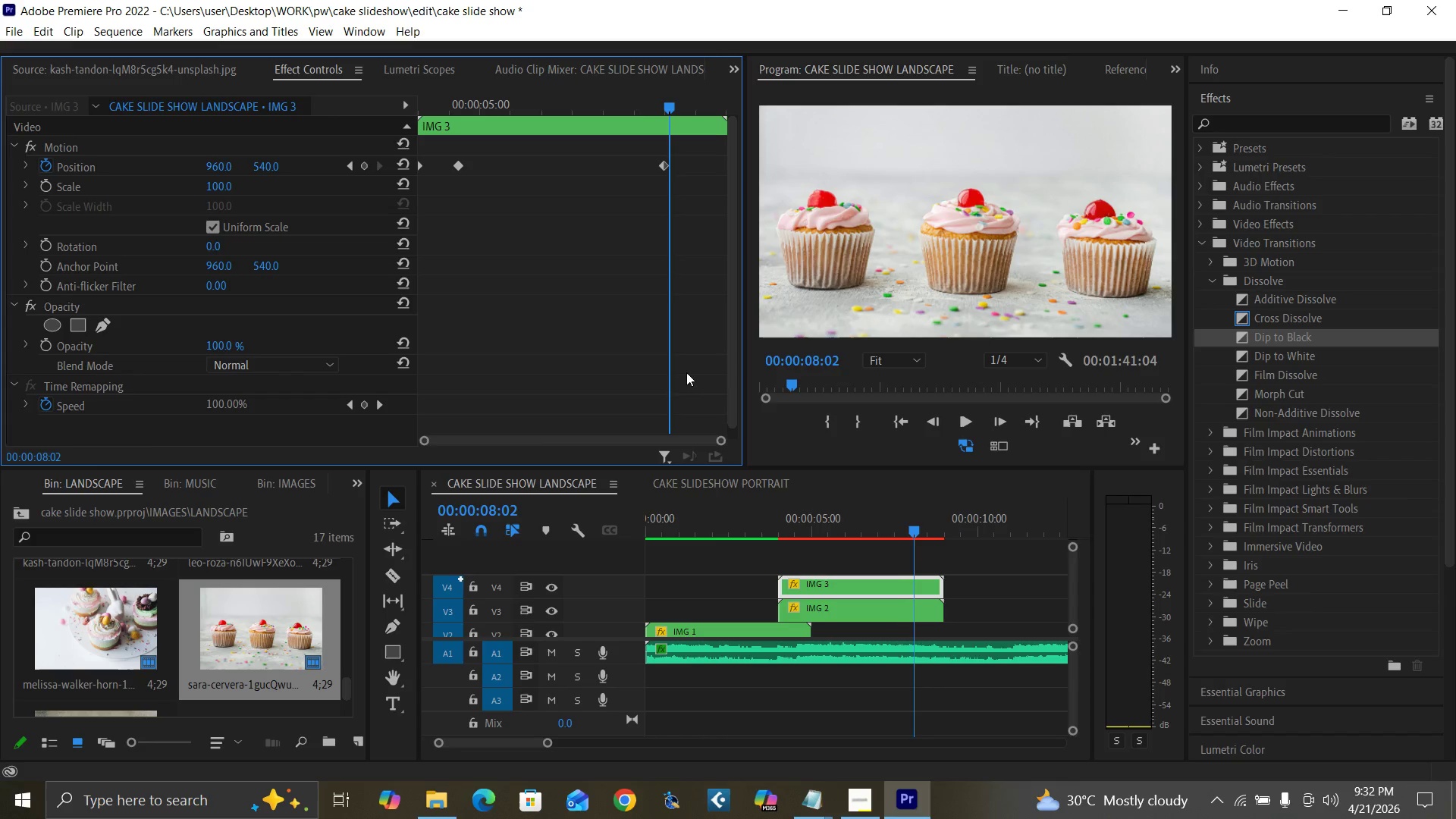 
key(ArrowRight)
 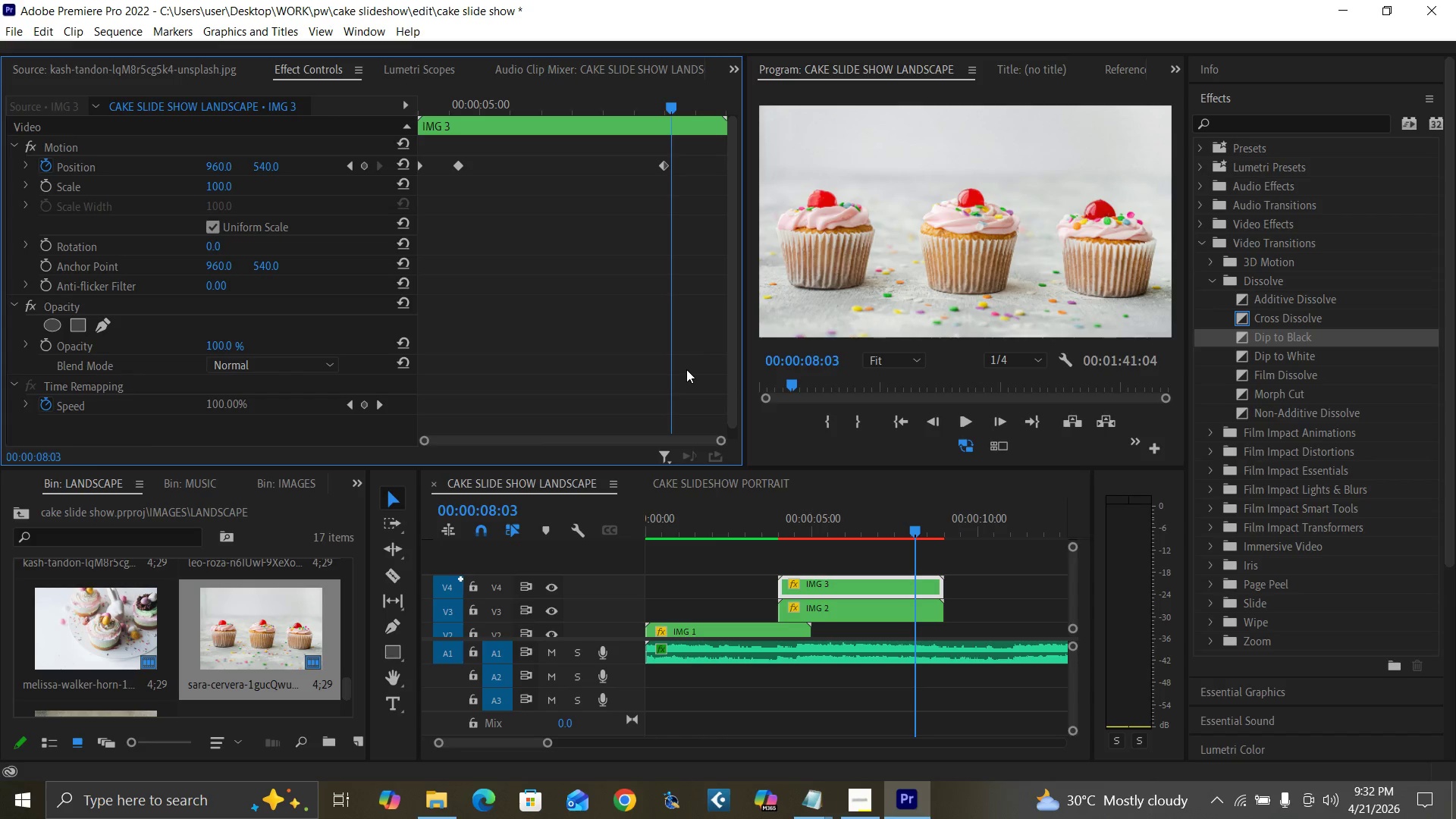 
key(ArrowRight)
 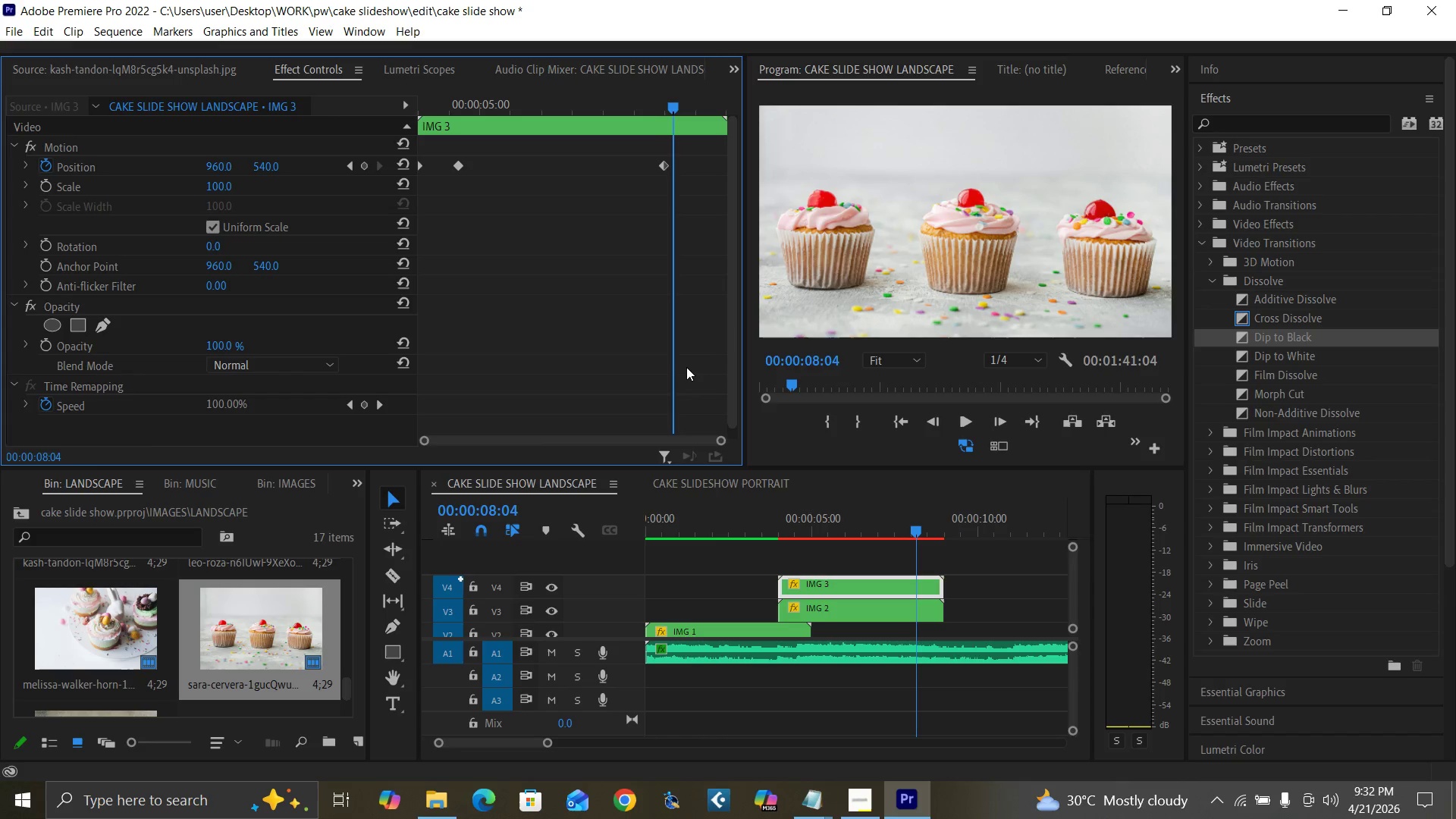 
key(ArrowRight)
 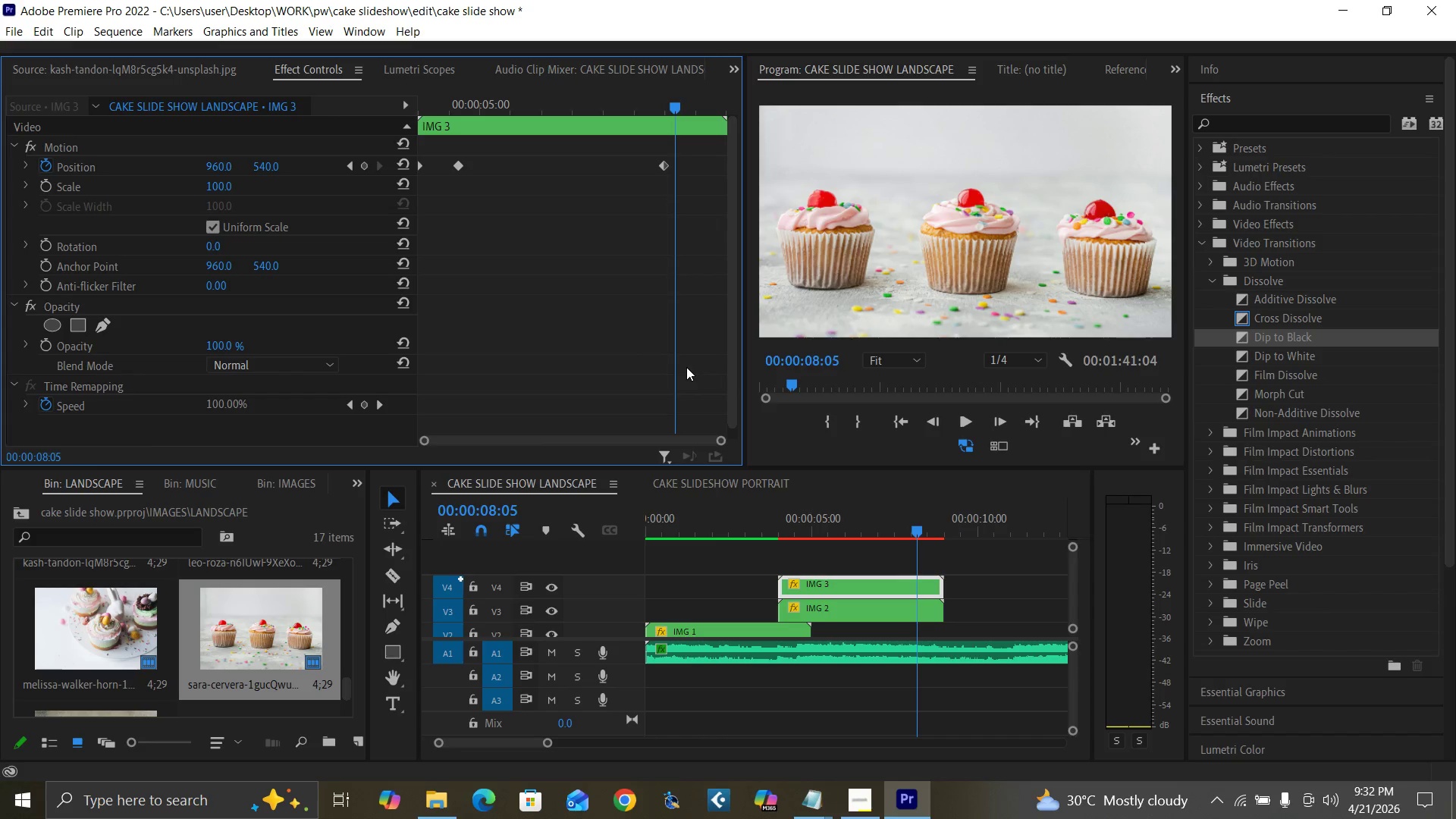 
key(ArrowRight)
 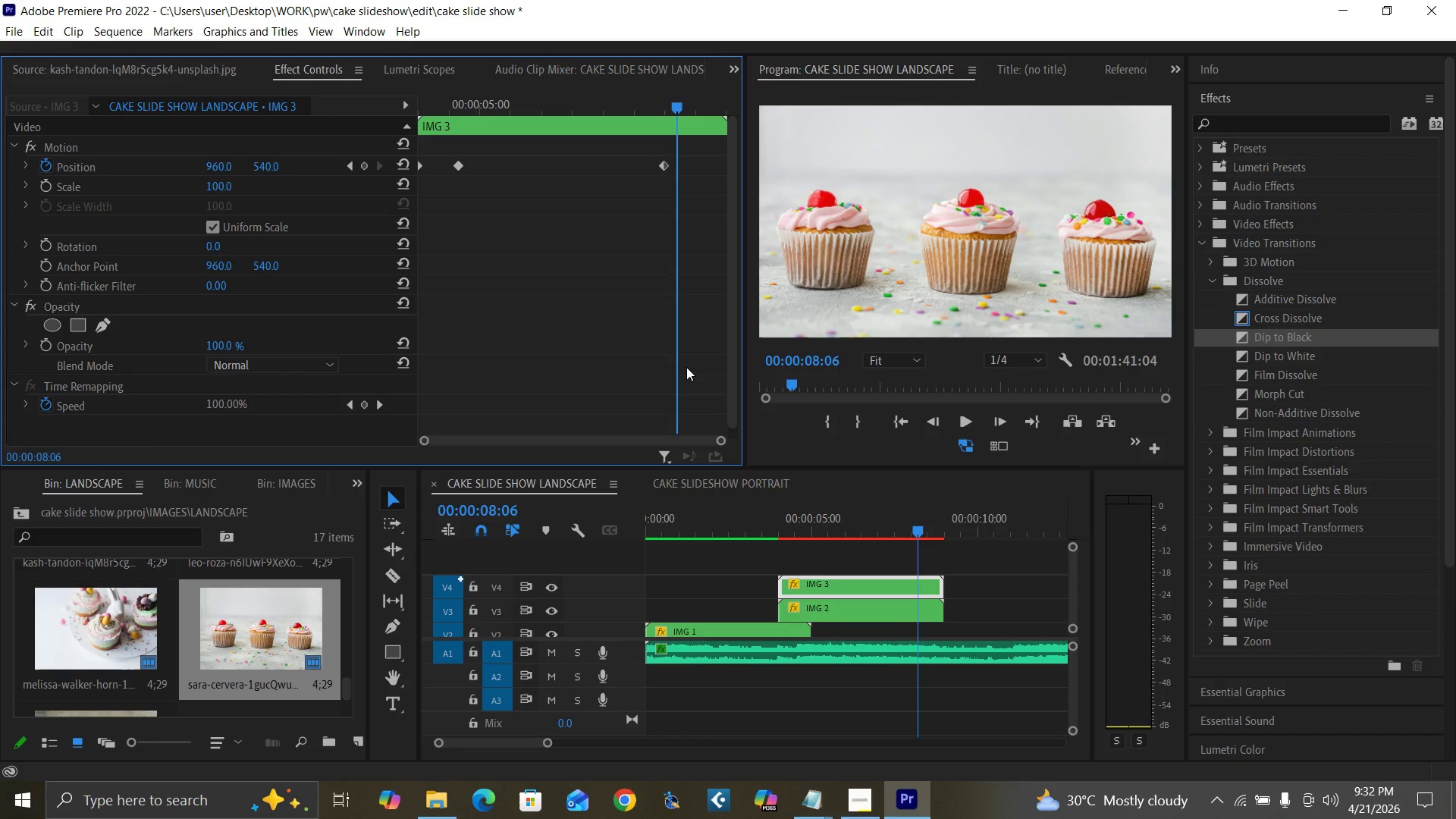 
key(ArrowRight)
 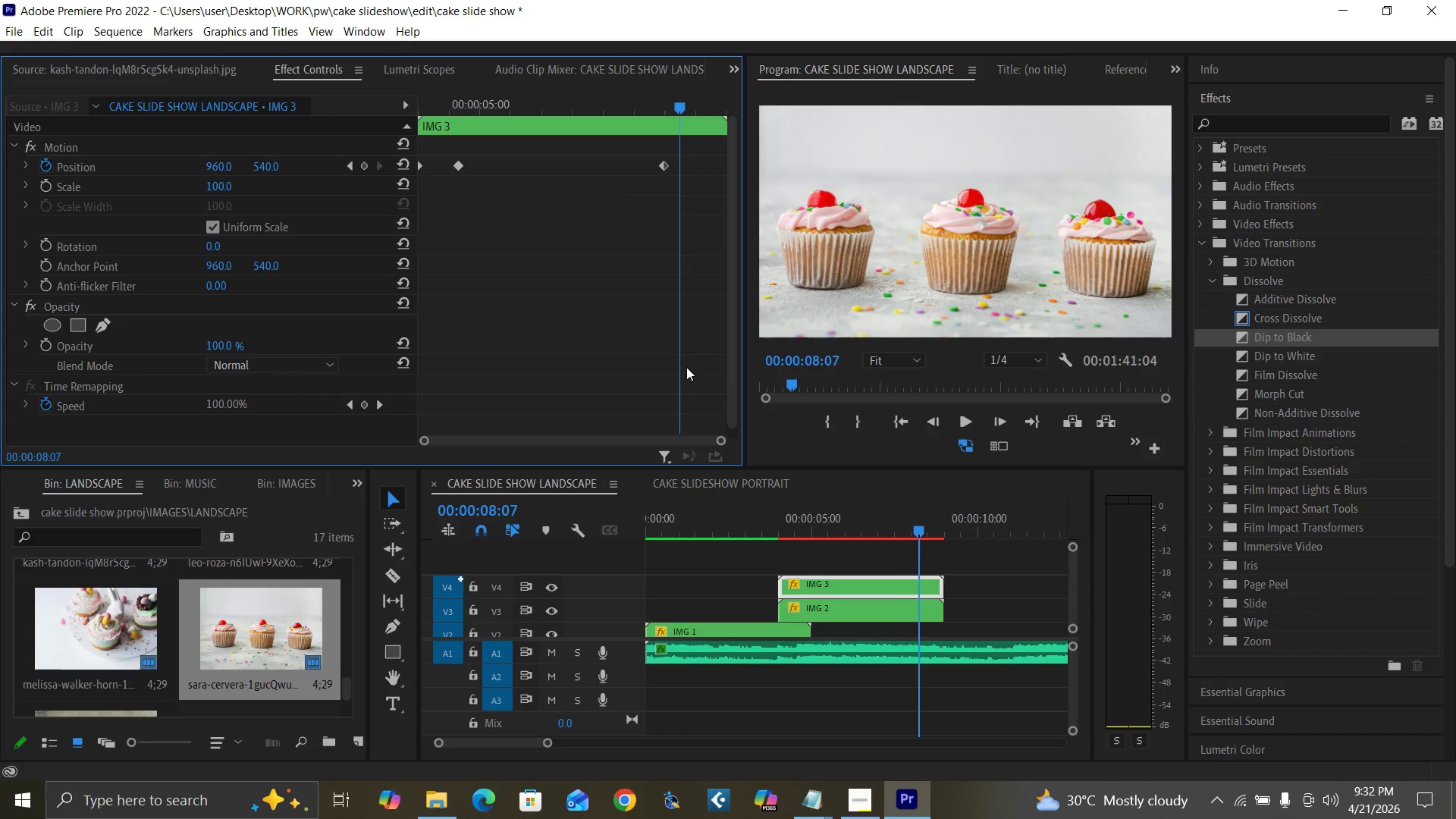 
key(ArrowRight)
 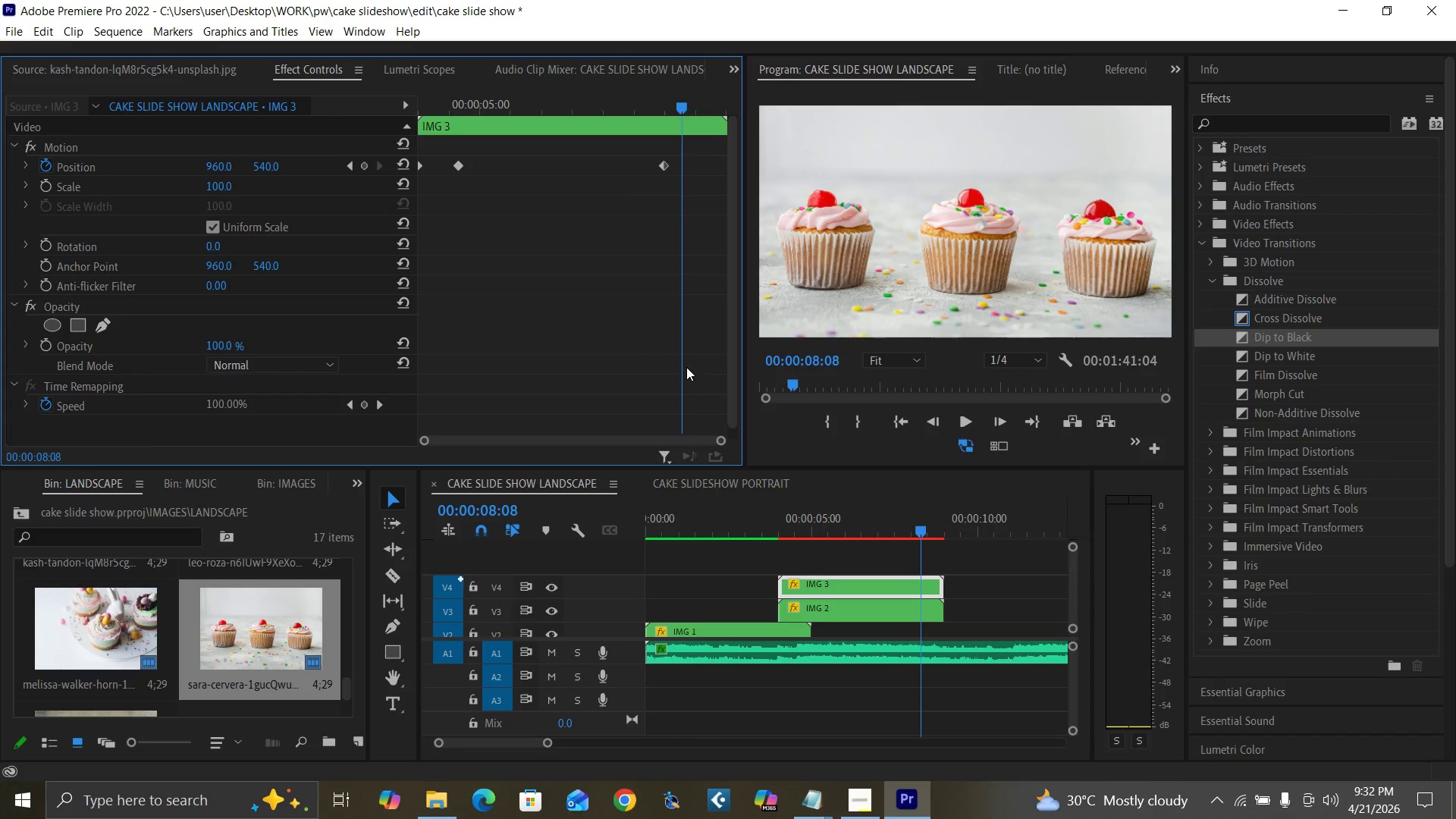 
key(ArrowRight)
 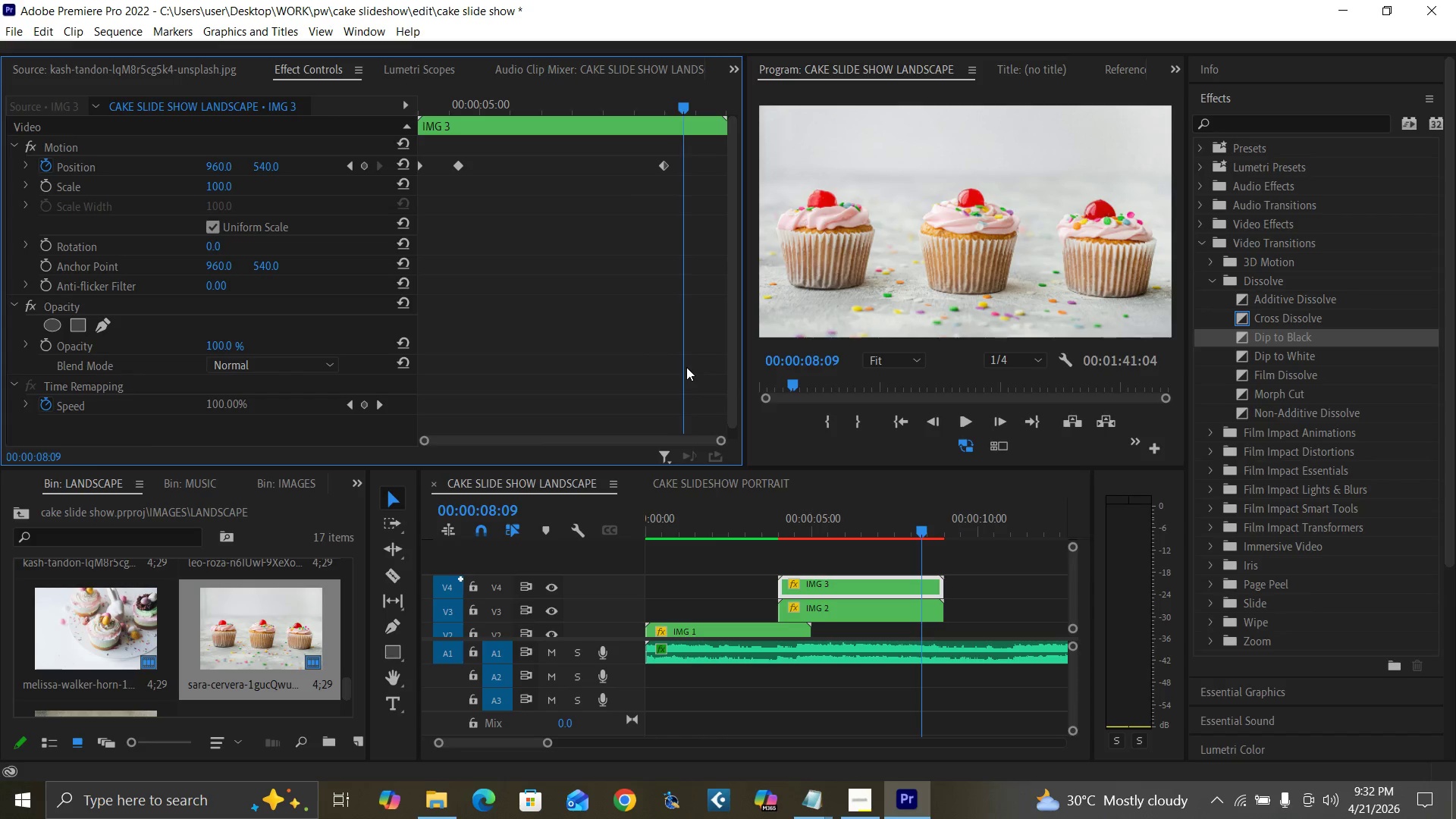 
key(ArrowRight)
 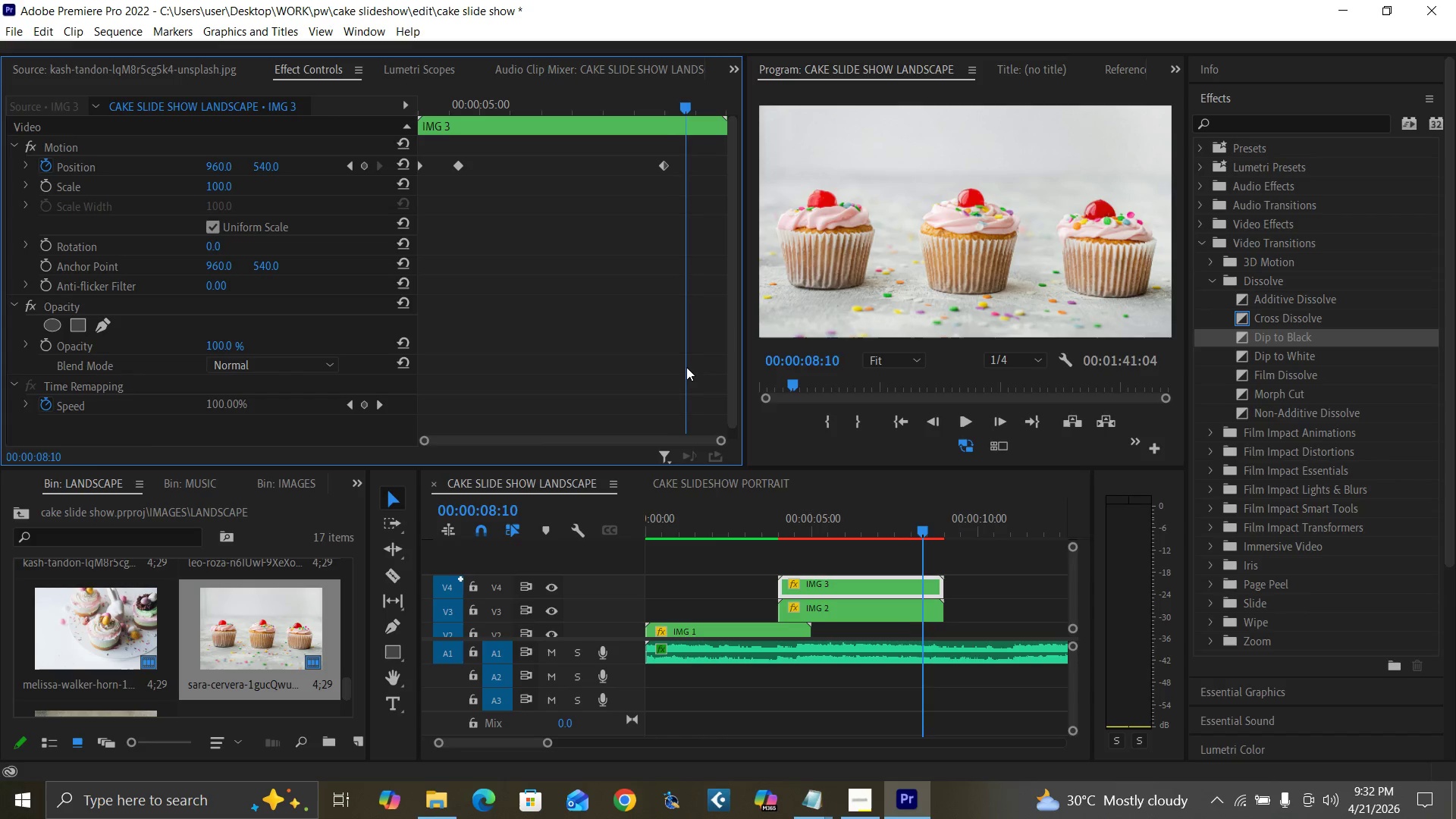 
key(ArrowRight)
 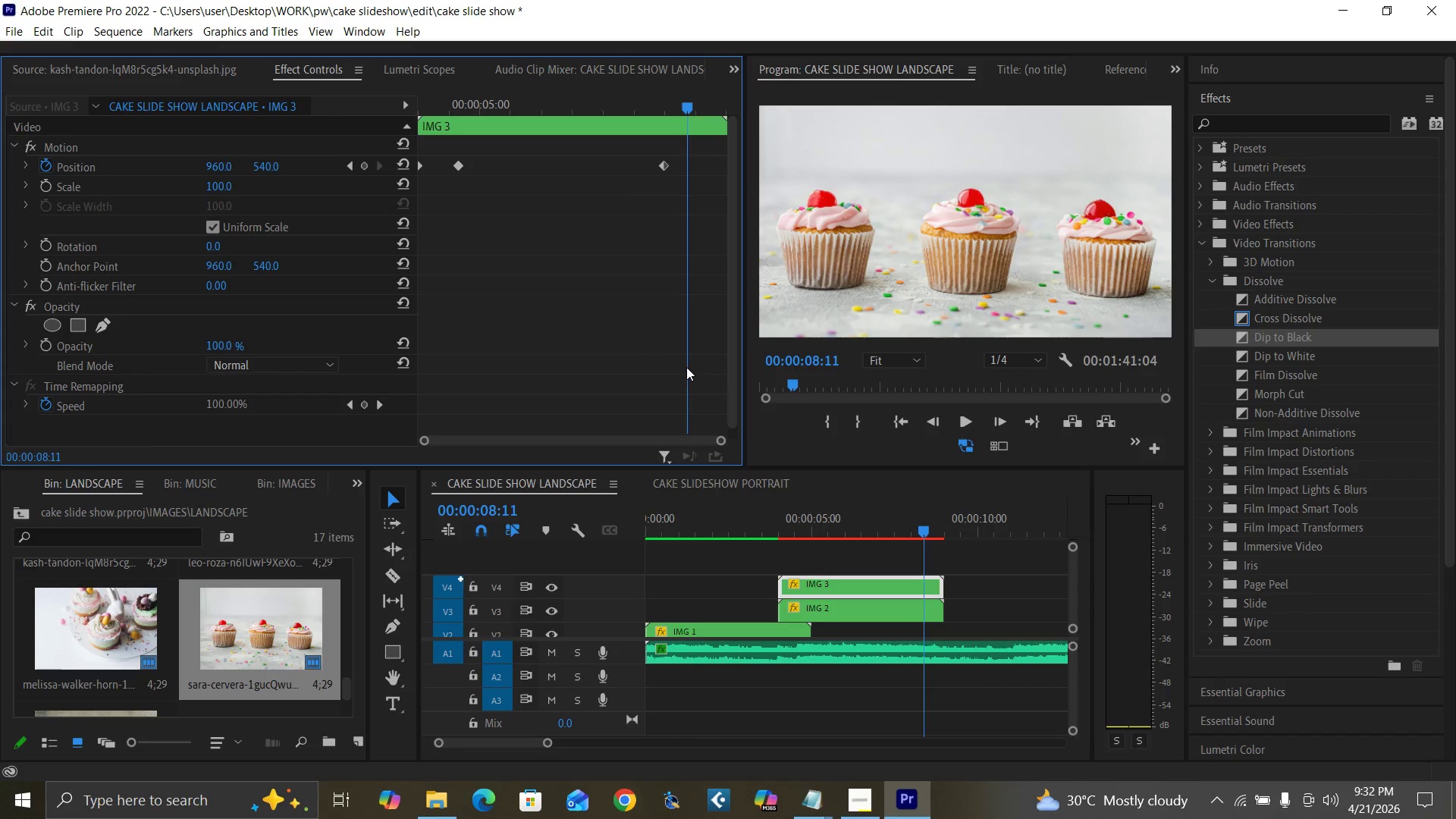 
key(ArrowRight)
 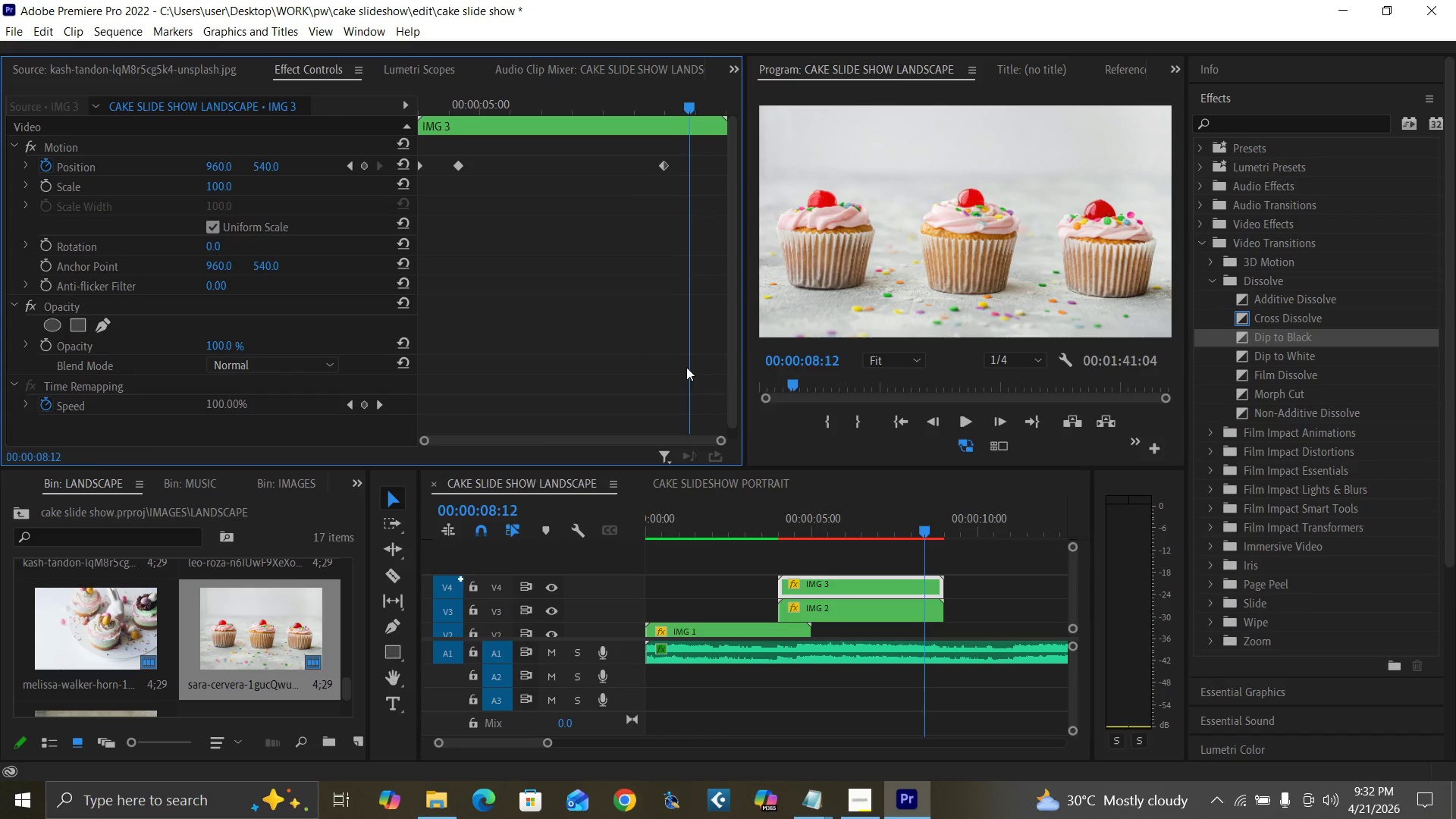 
key(ArrowRight)
 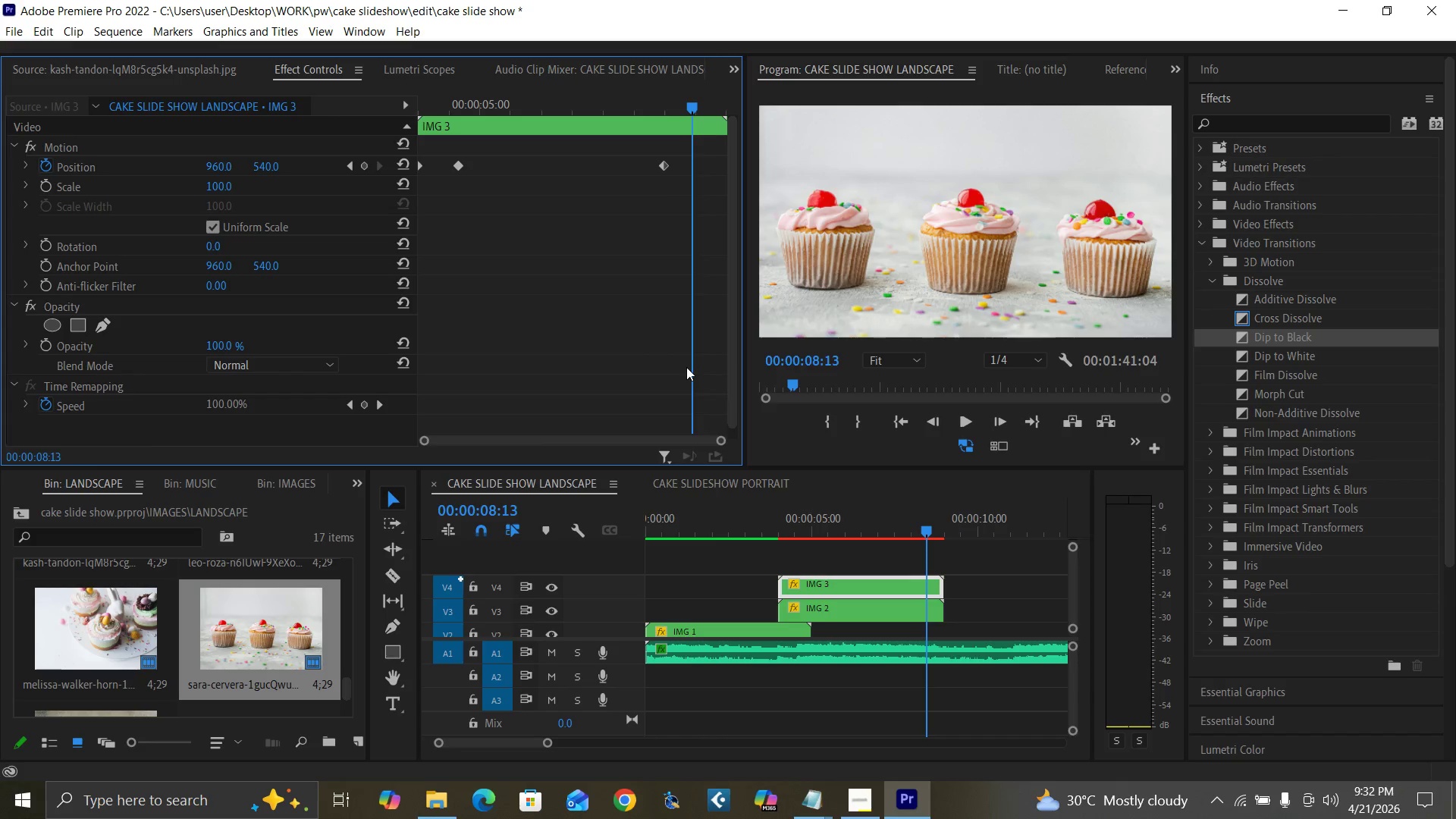 
key(ArrowRight)
 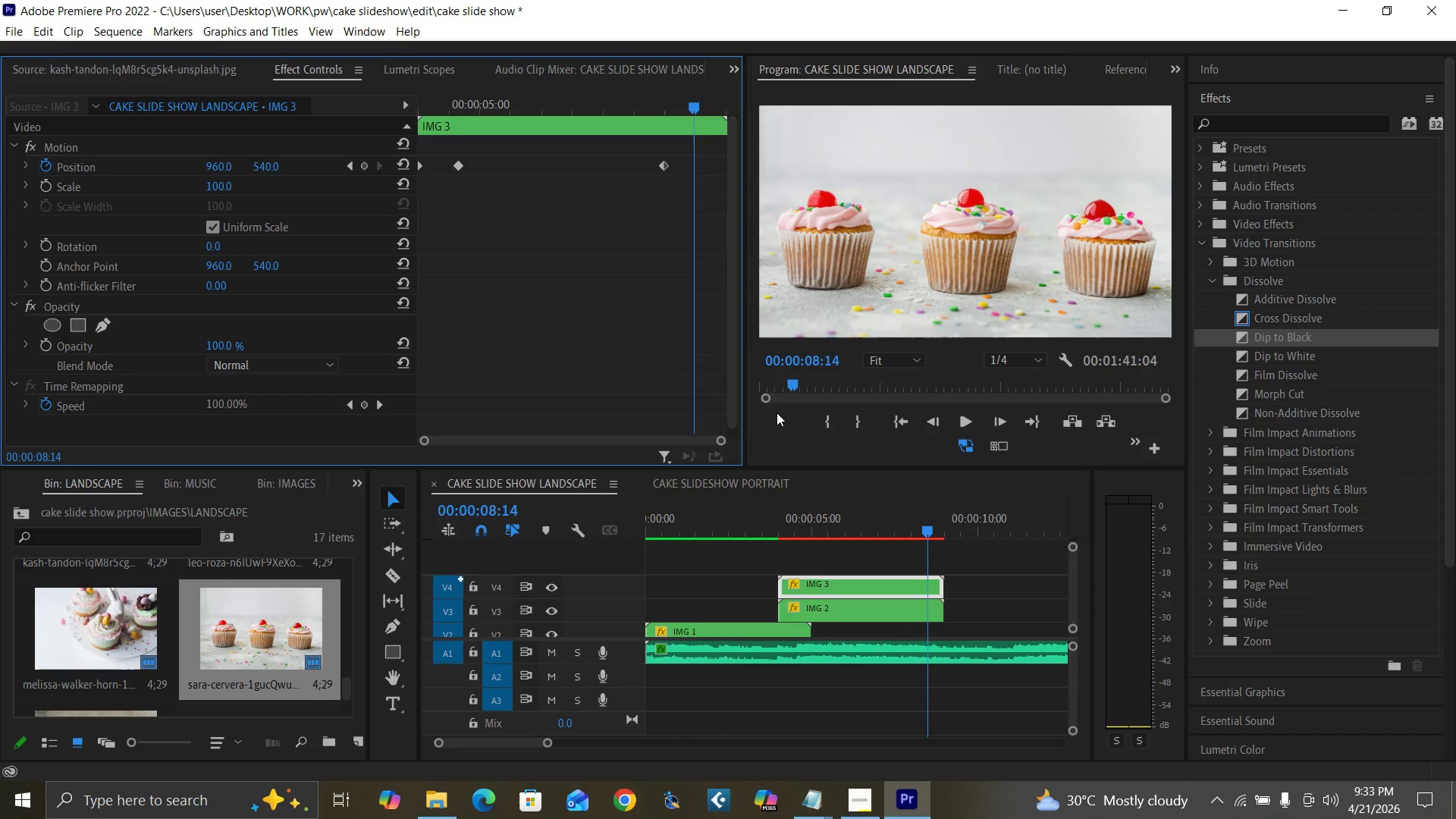 
key(ArrowRight)
 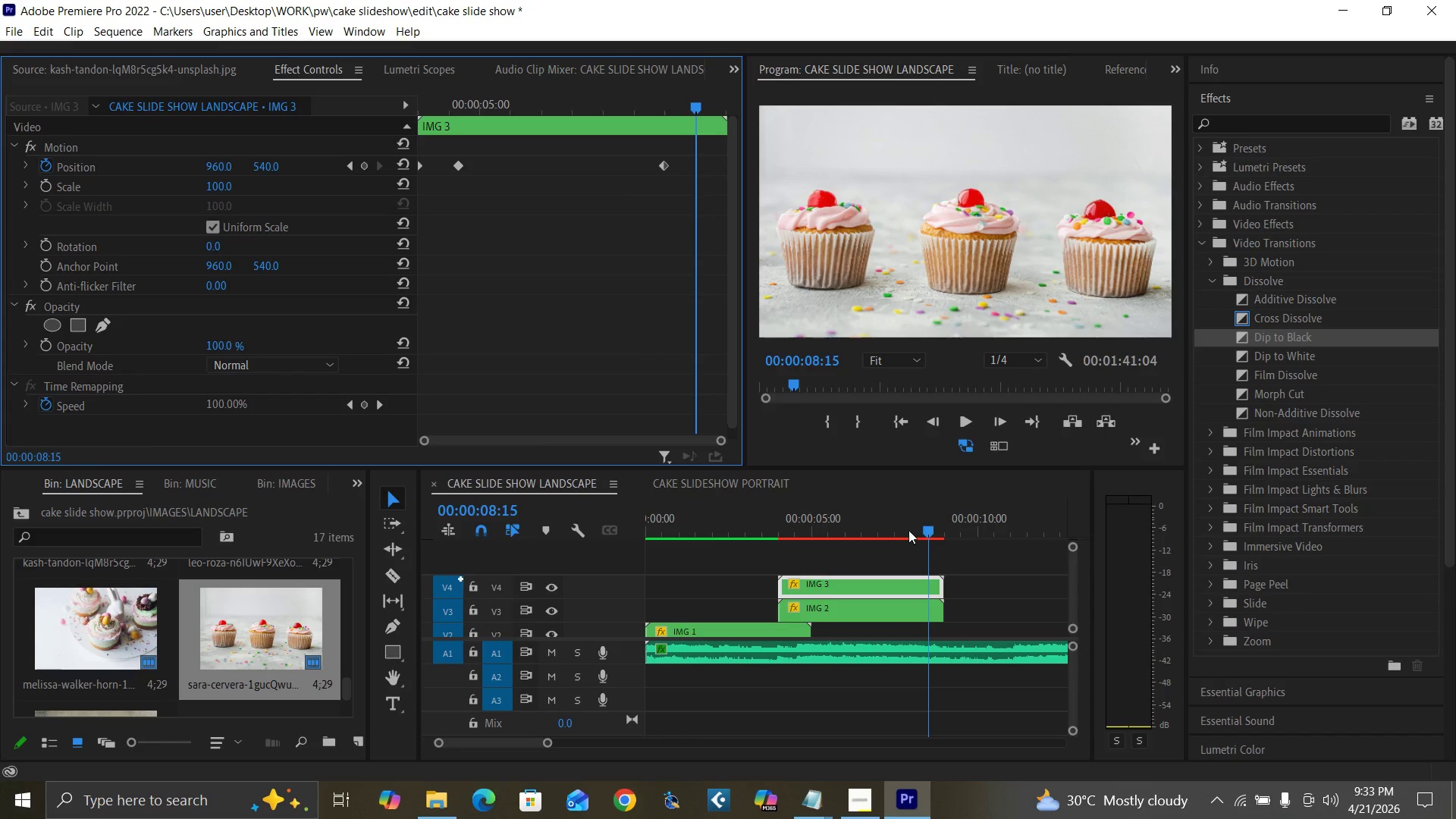 
key(ArrowRight)
 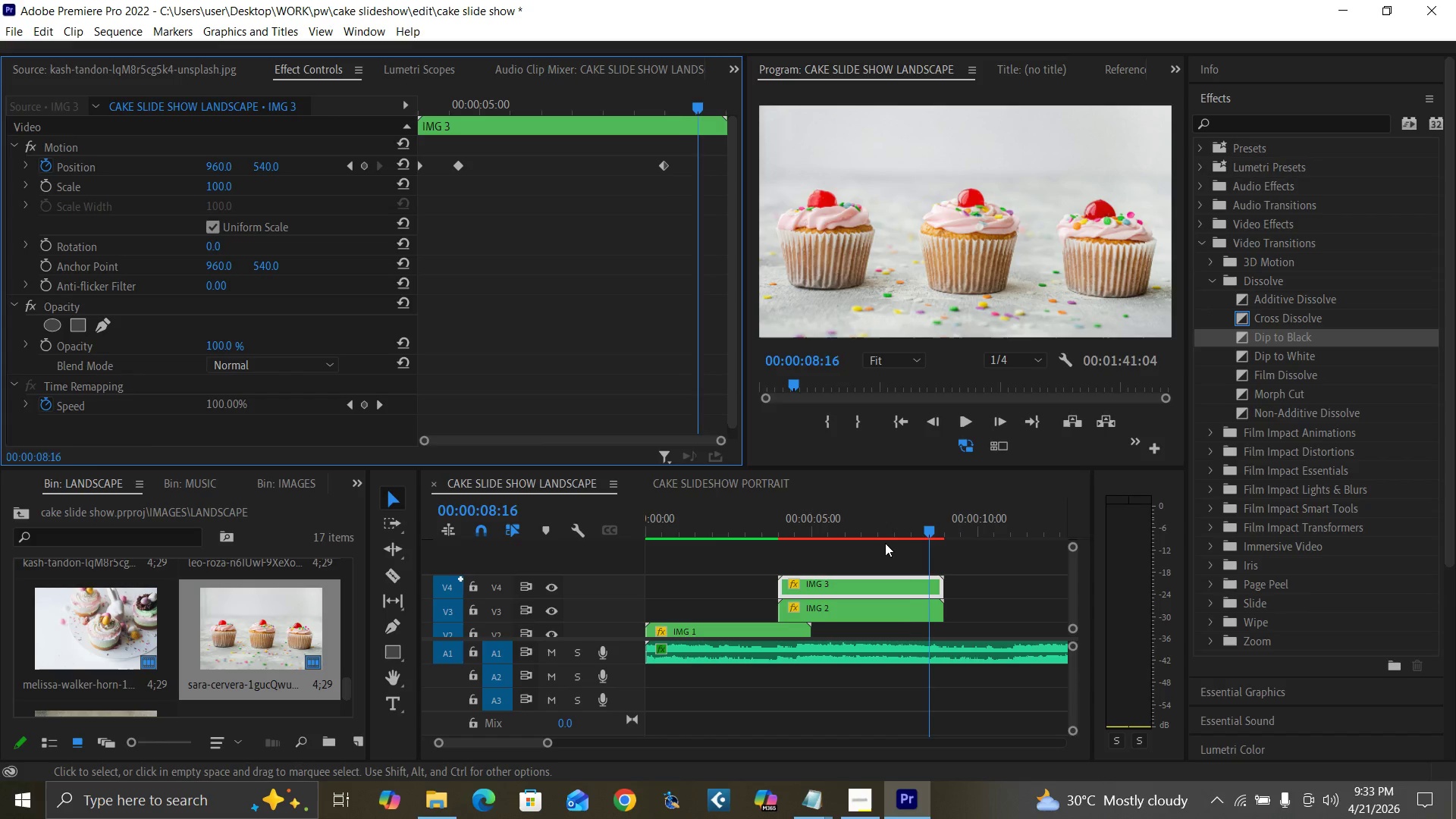 
key(ArrowRight)
 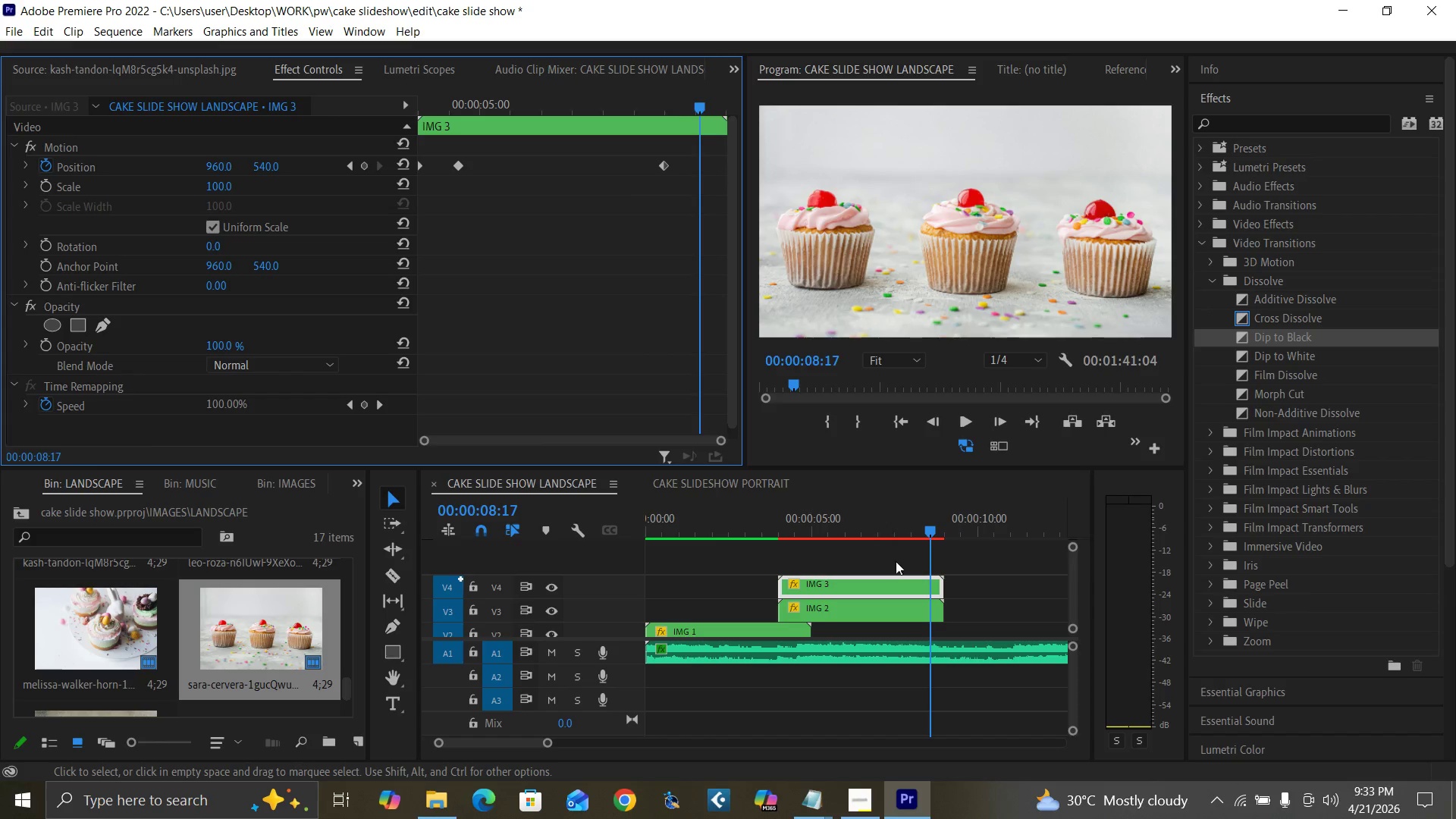 
key(ArrowRight)
 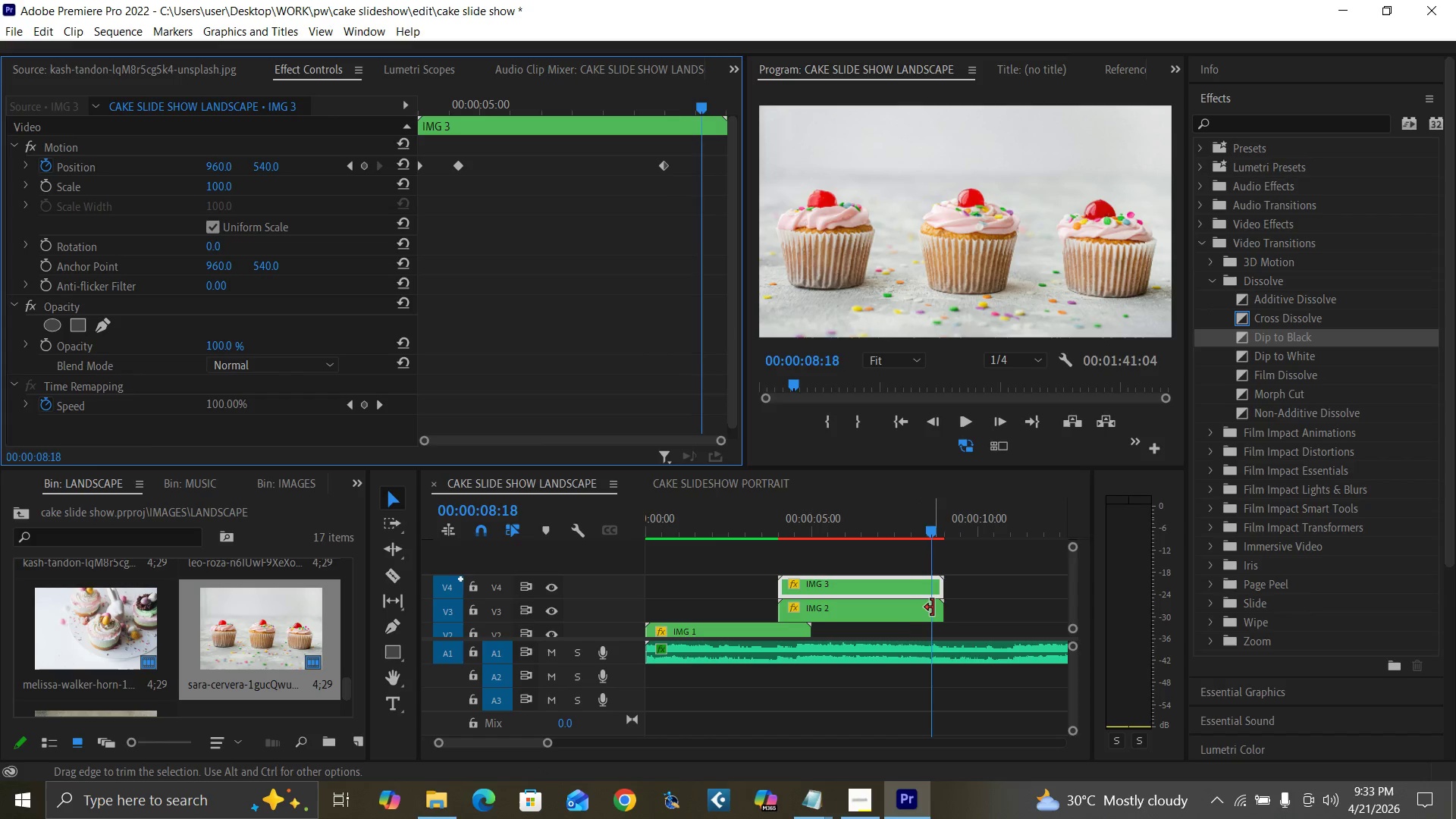 
key(ArrowRight)
 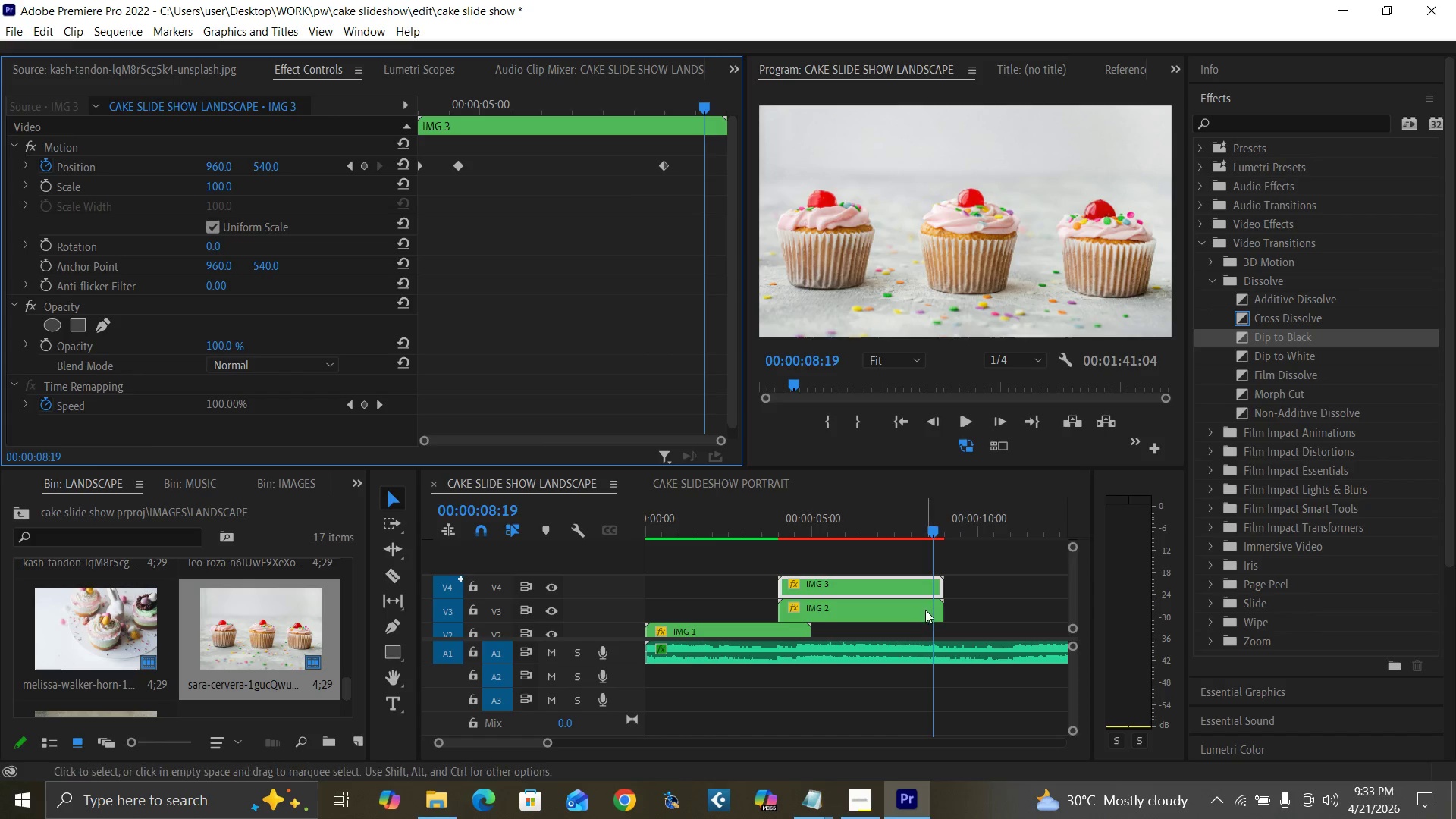 
key(ArrowRight)
 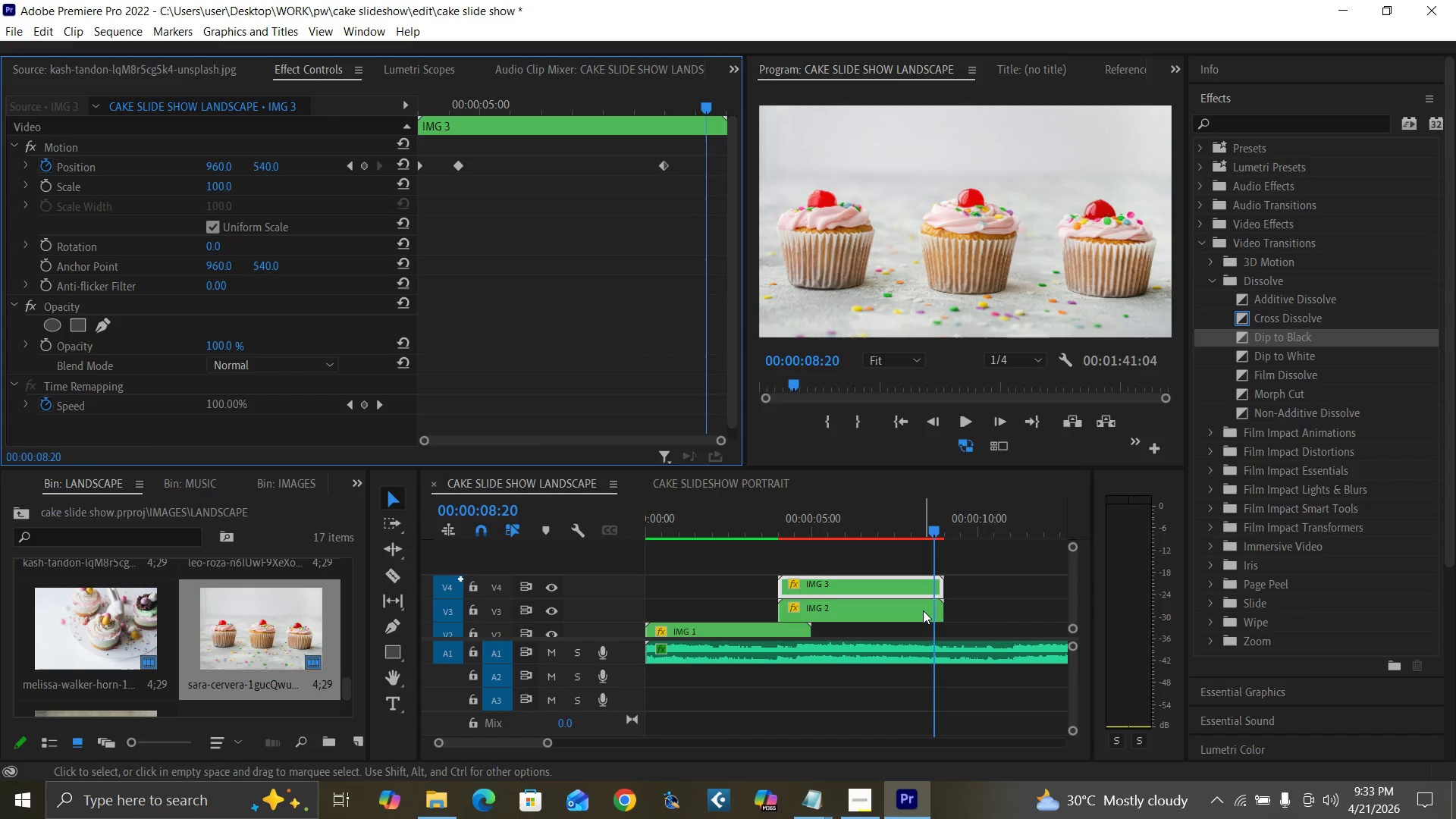 
left_click([923, 610])
 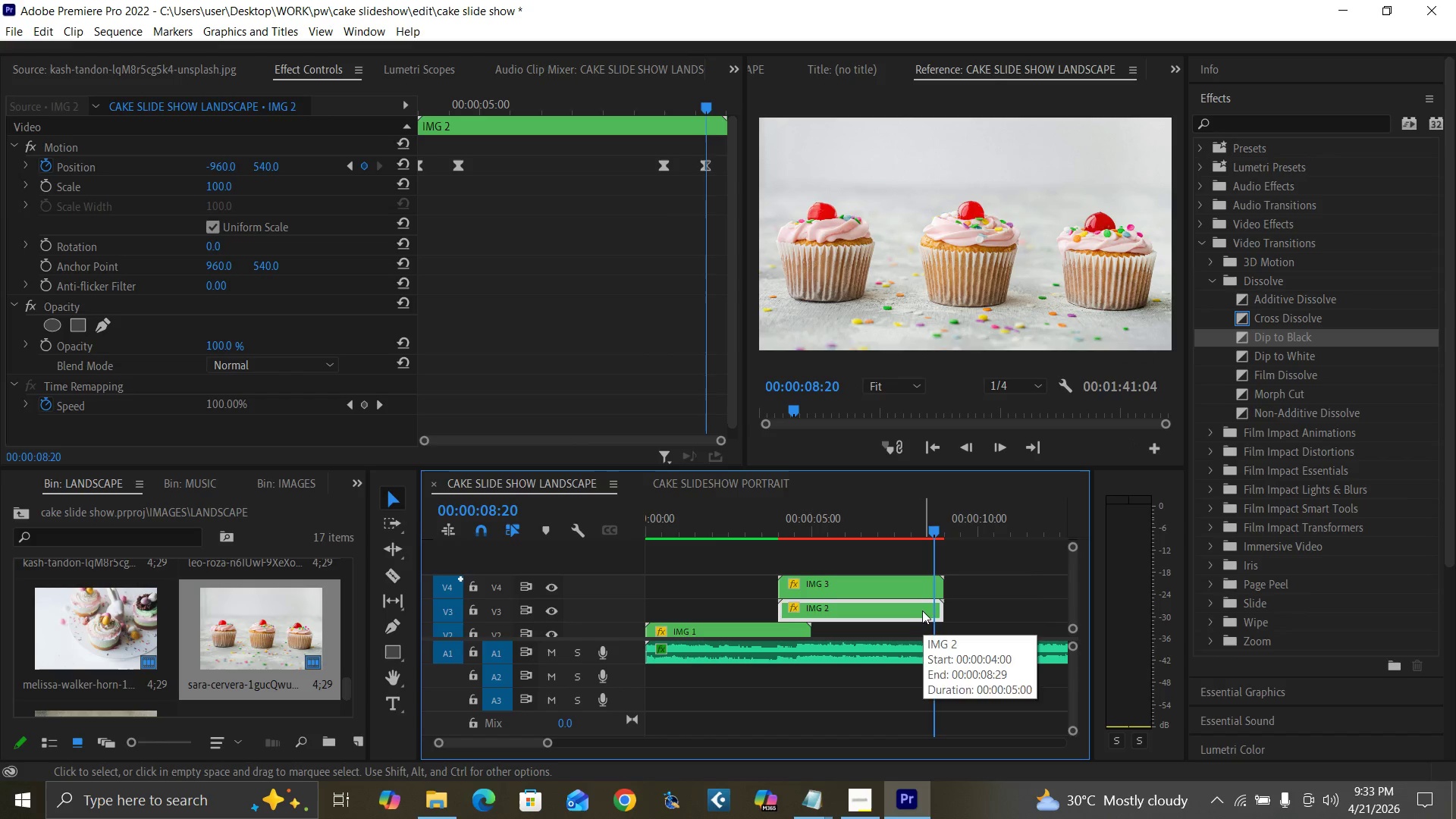 
left_click([915, 590])
 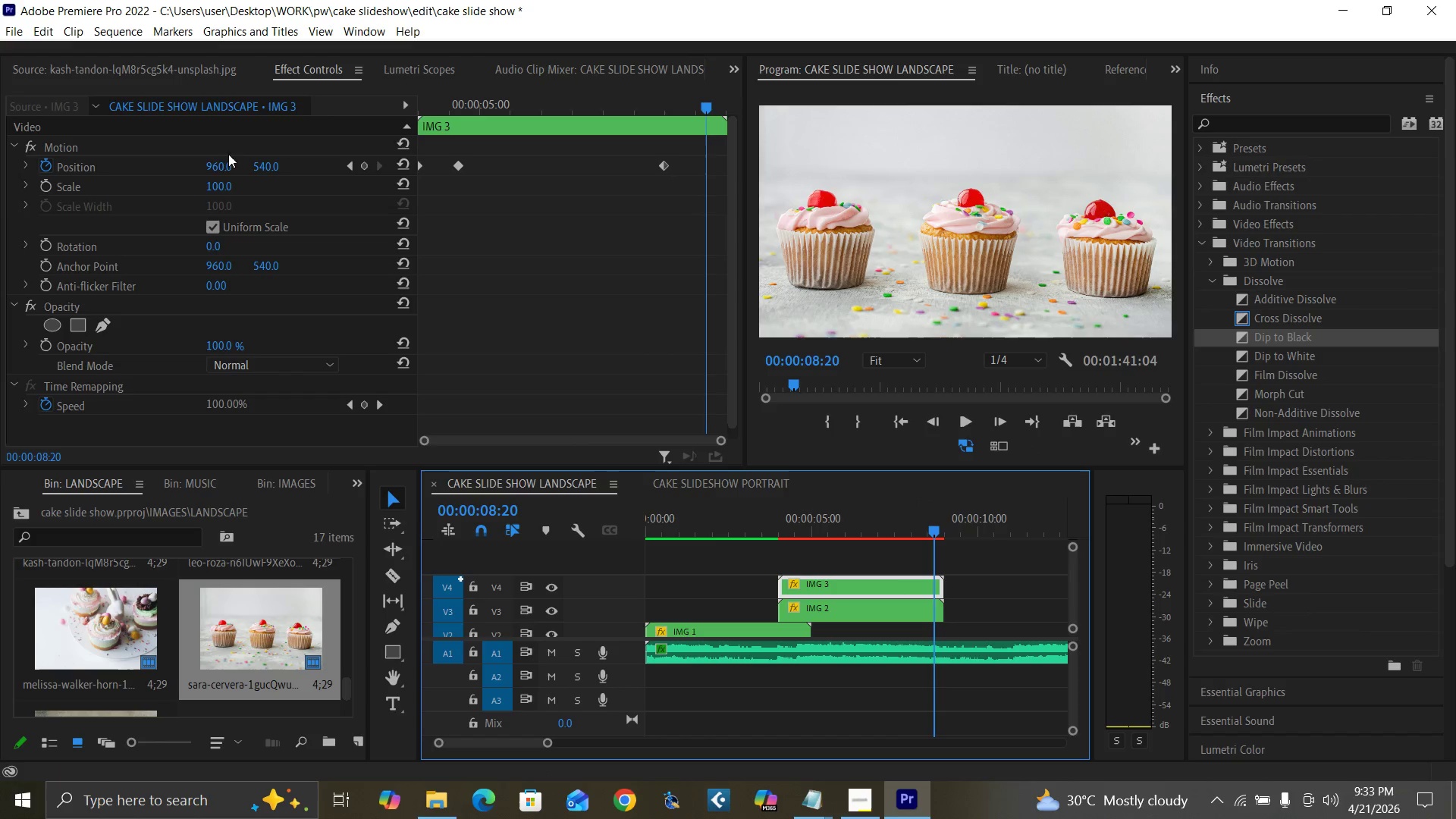 
left_click([212, 163])
 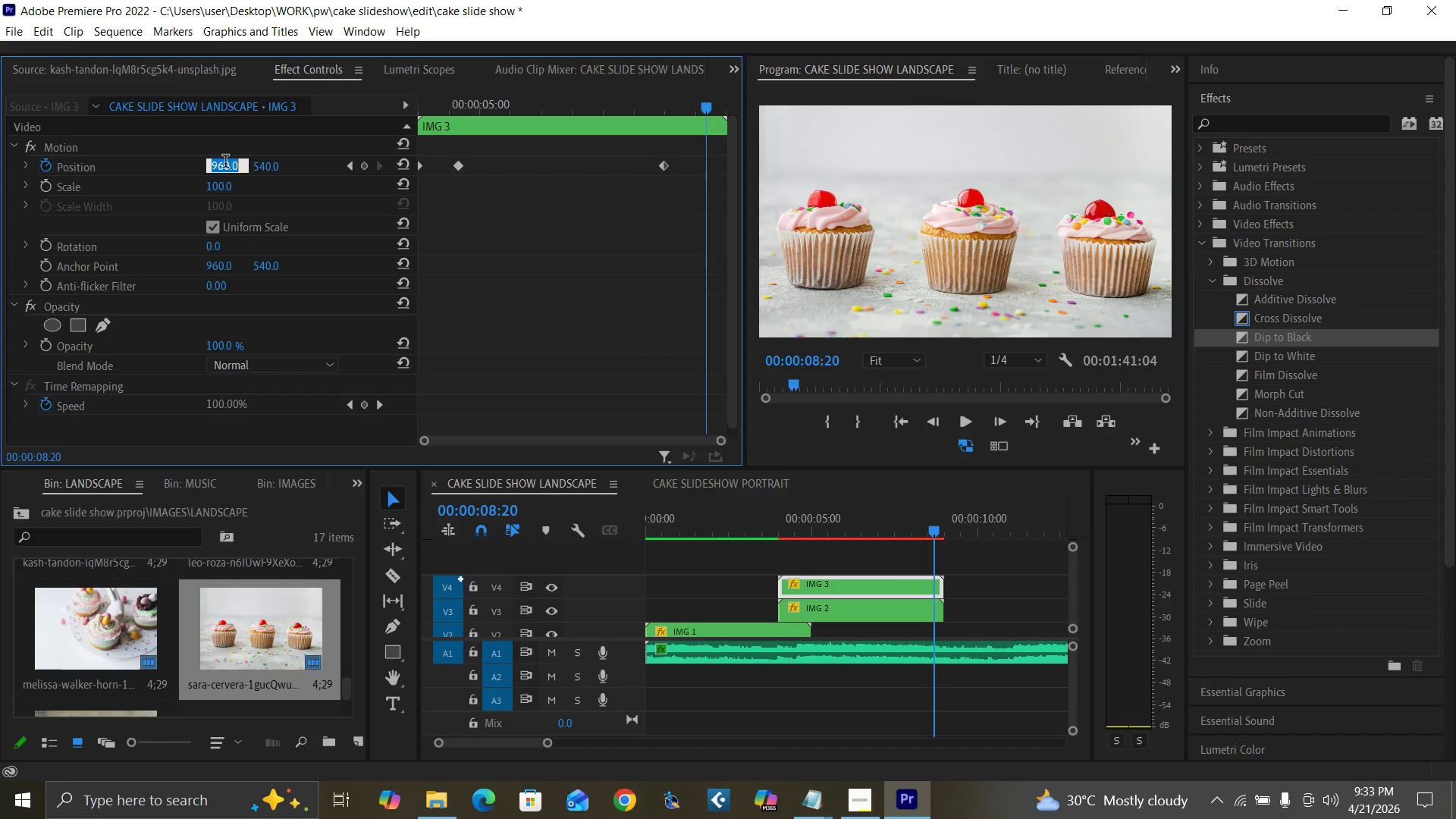 
type(-960)
 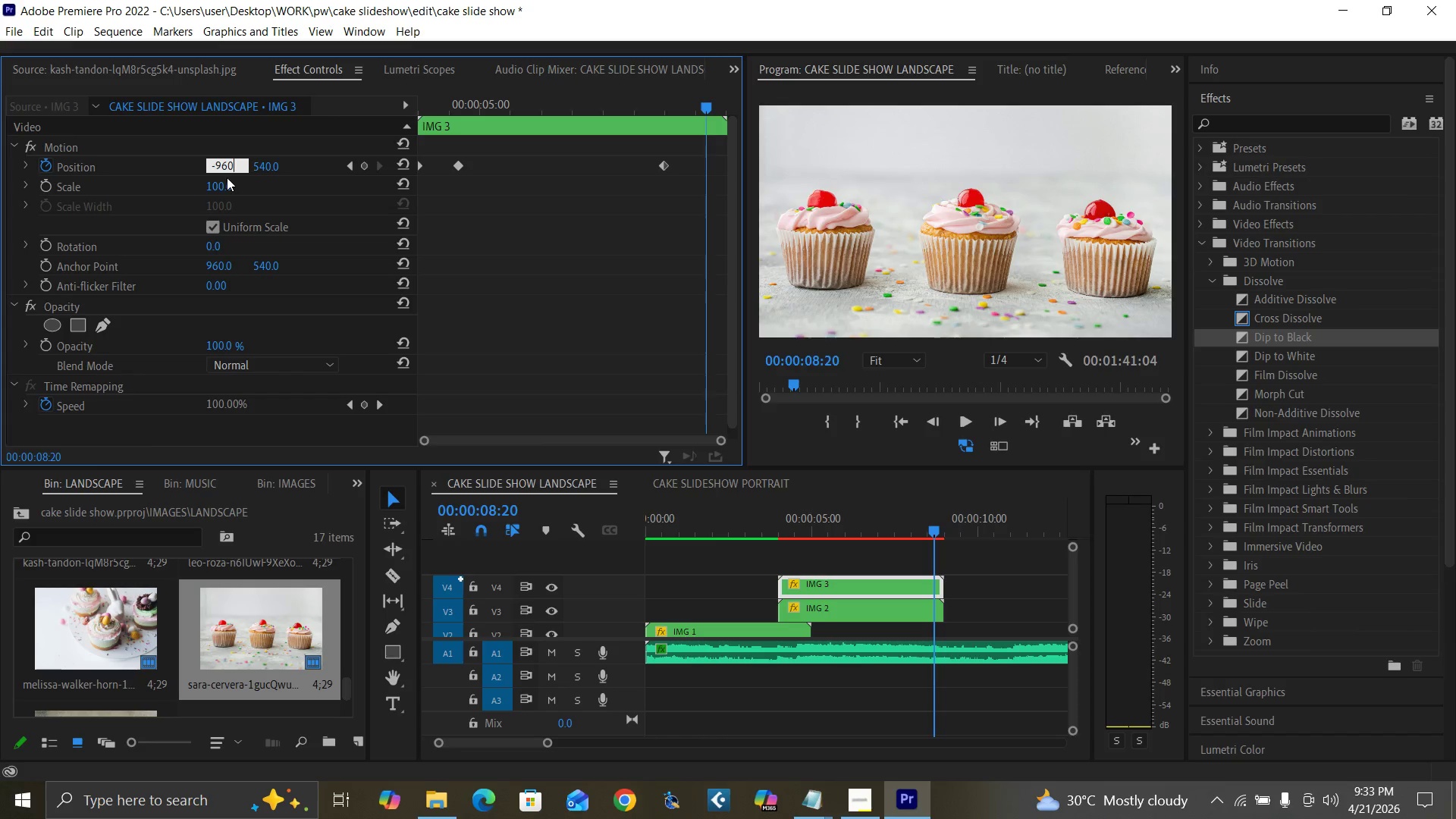 
key(Enter)
 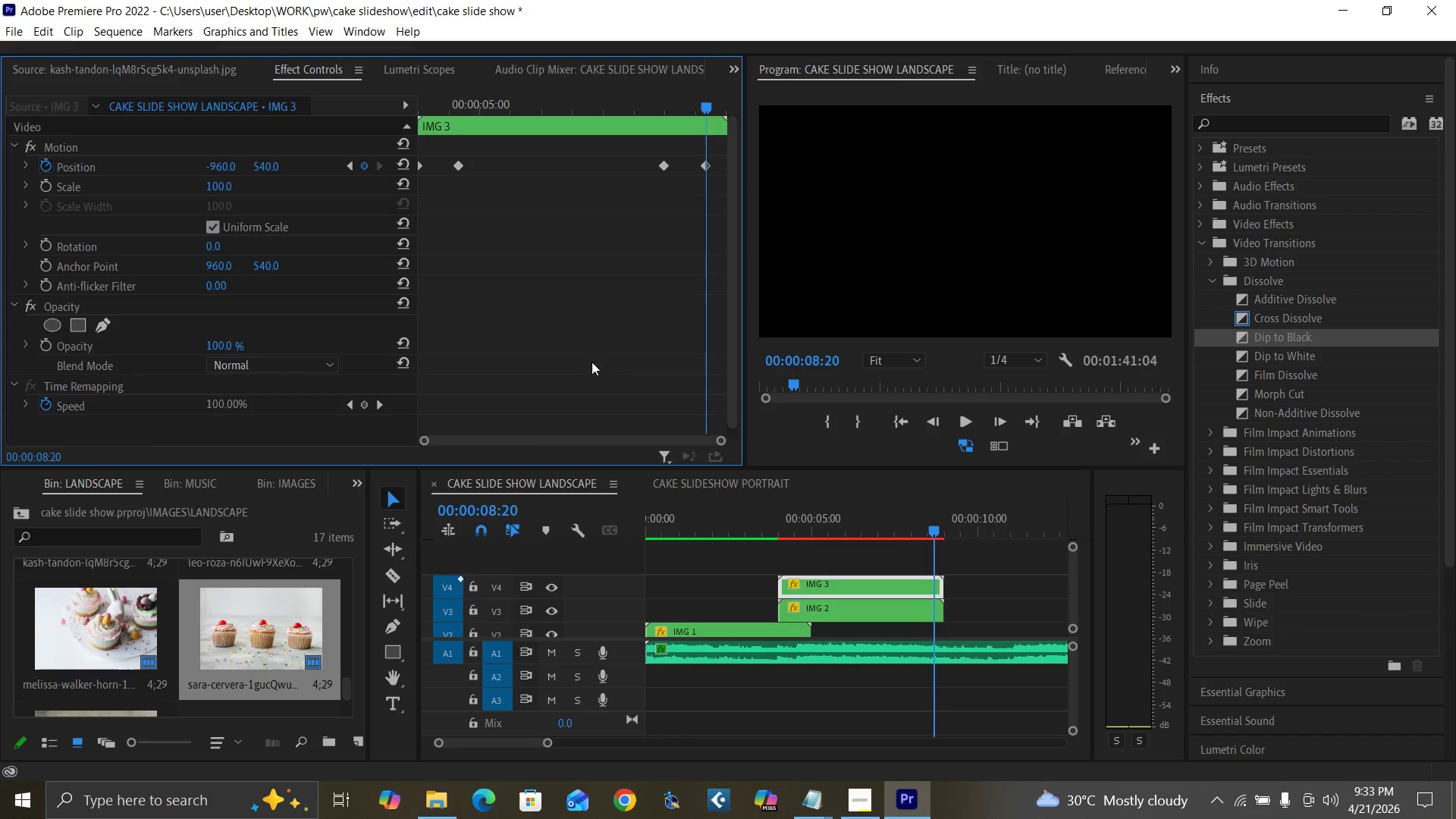 
left_click([780, 526])
 